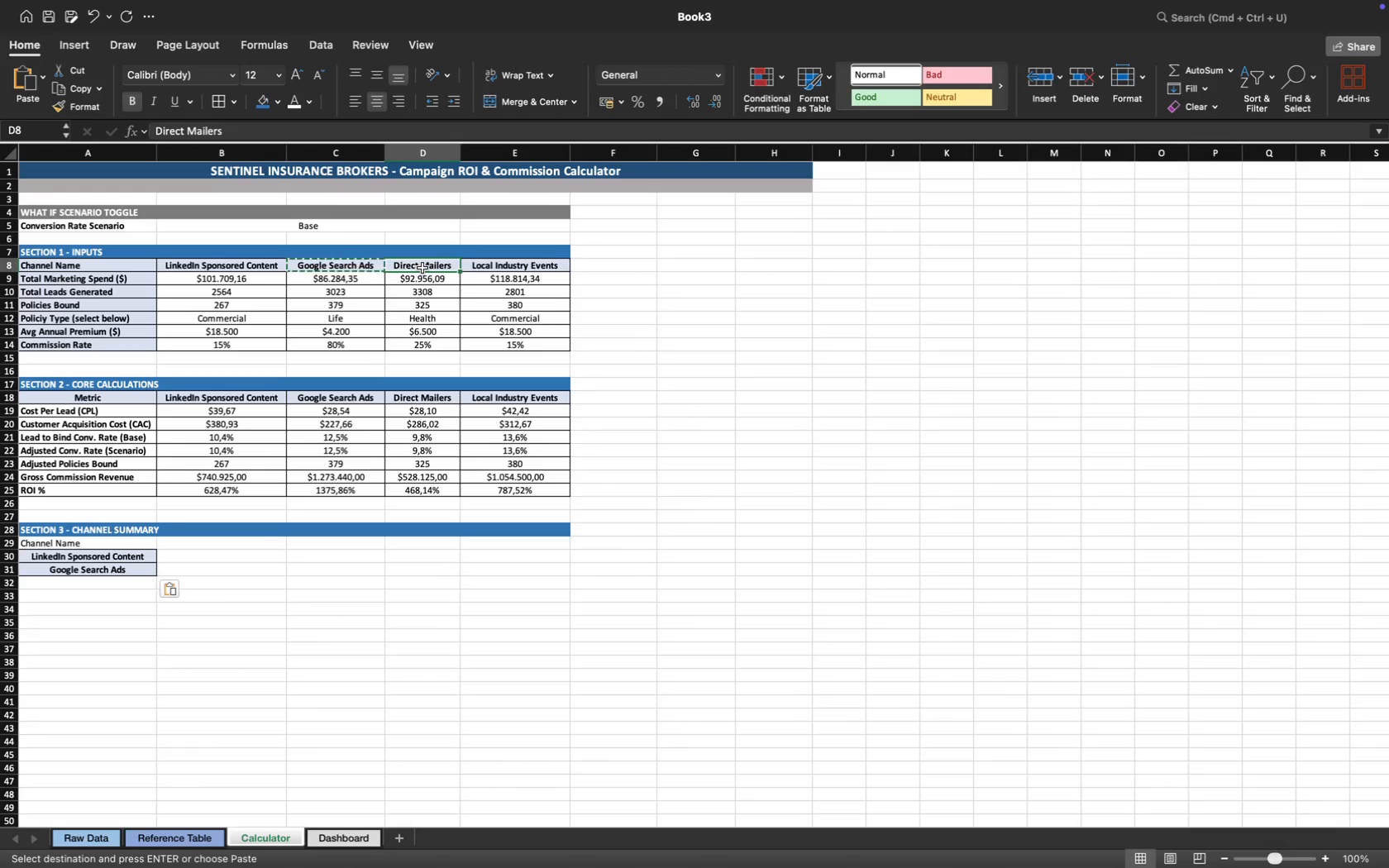 
key(Meta+C)
 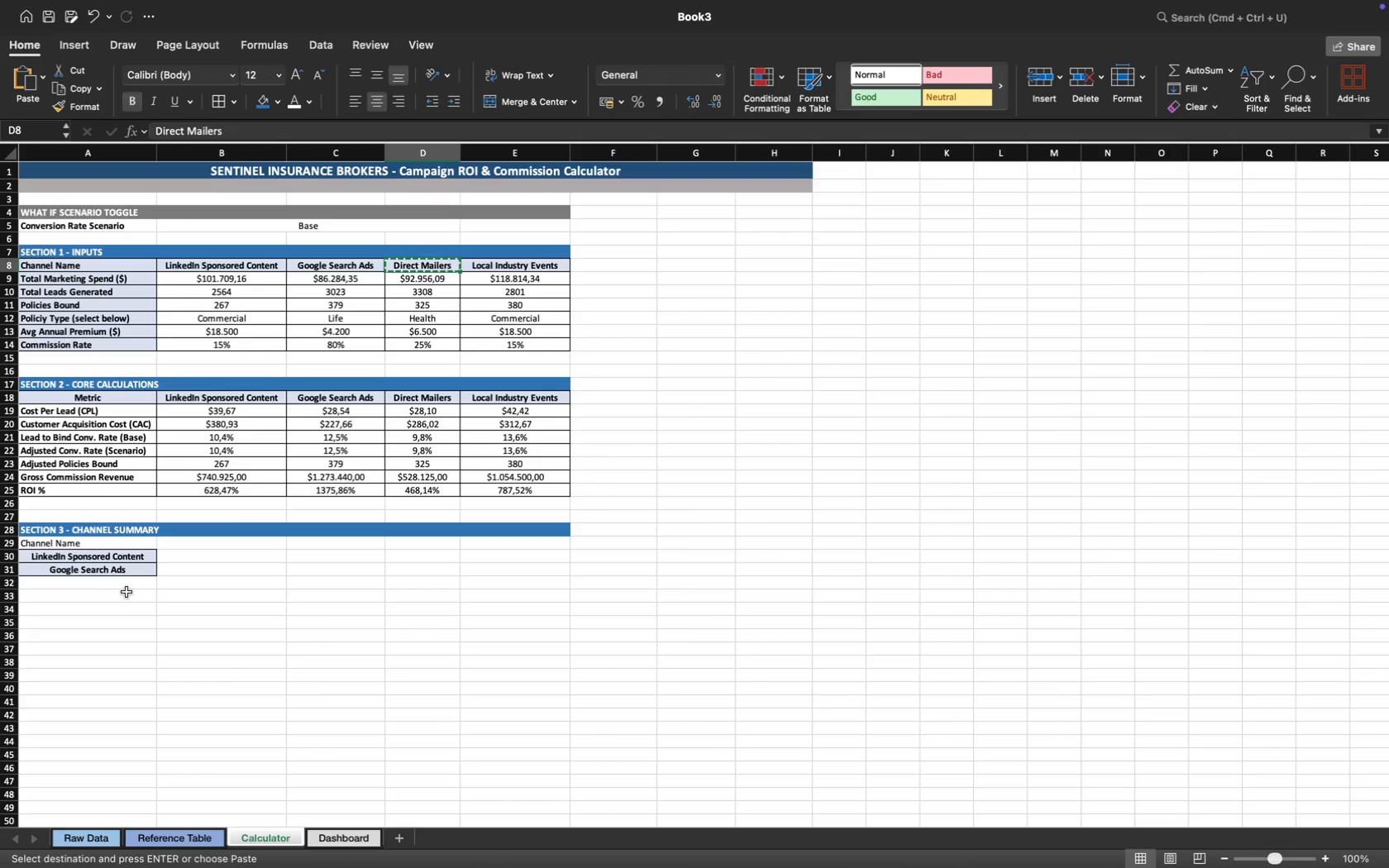 
left_click([125, 584])
 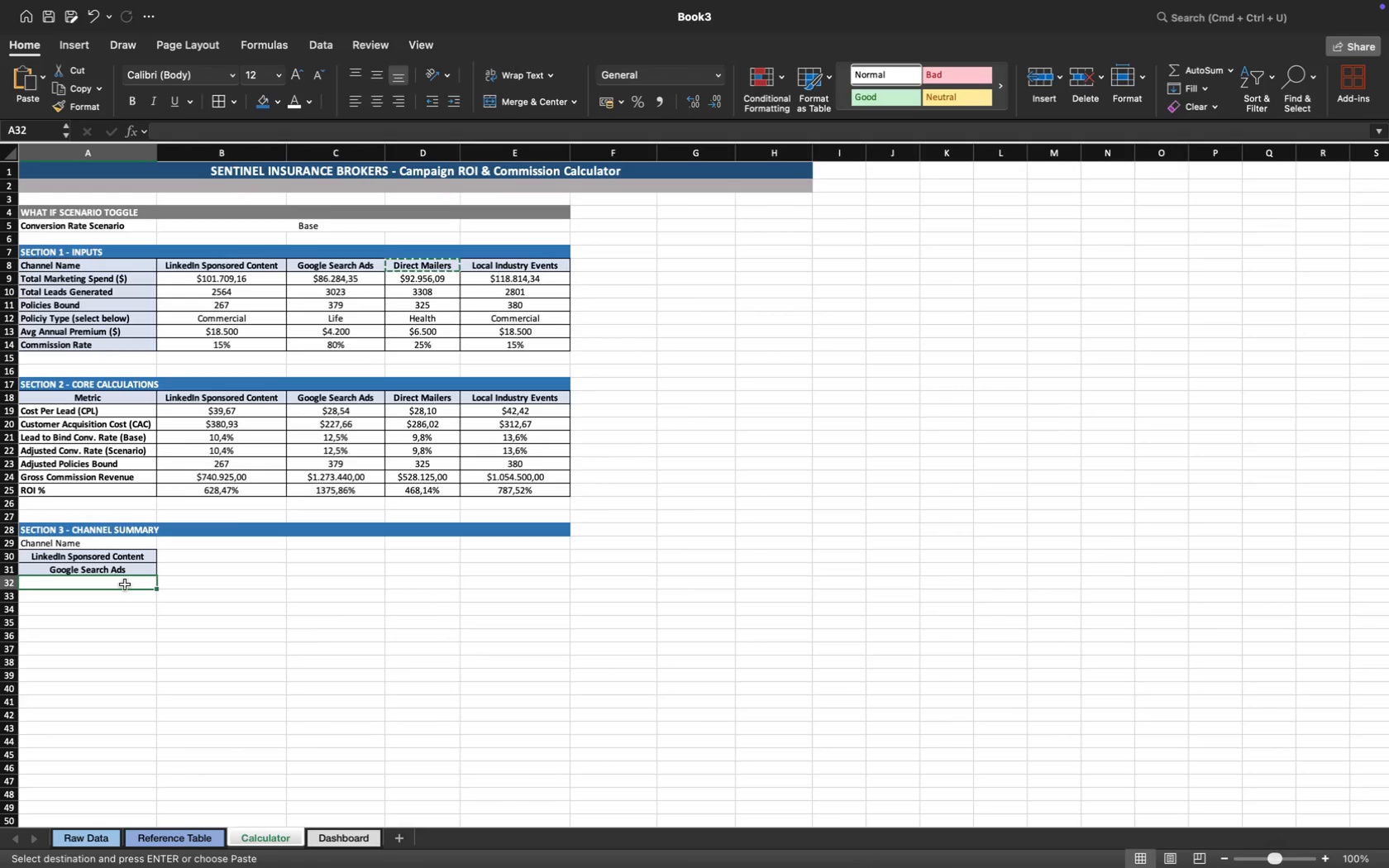 
key(Meta+V)
 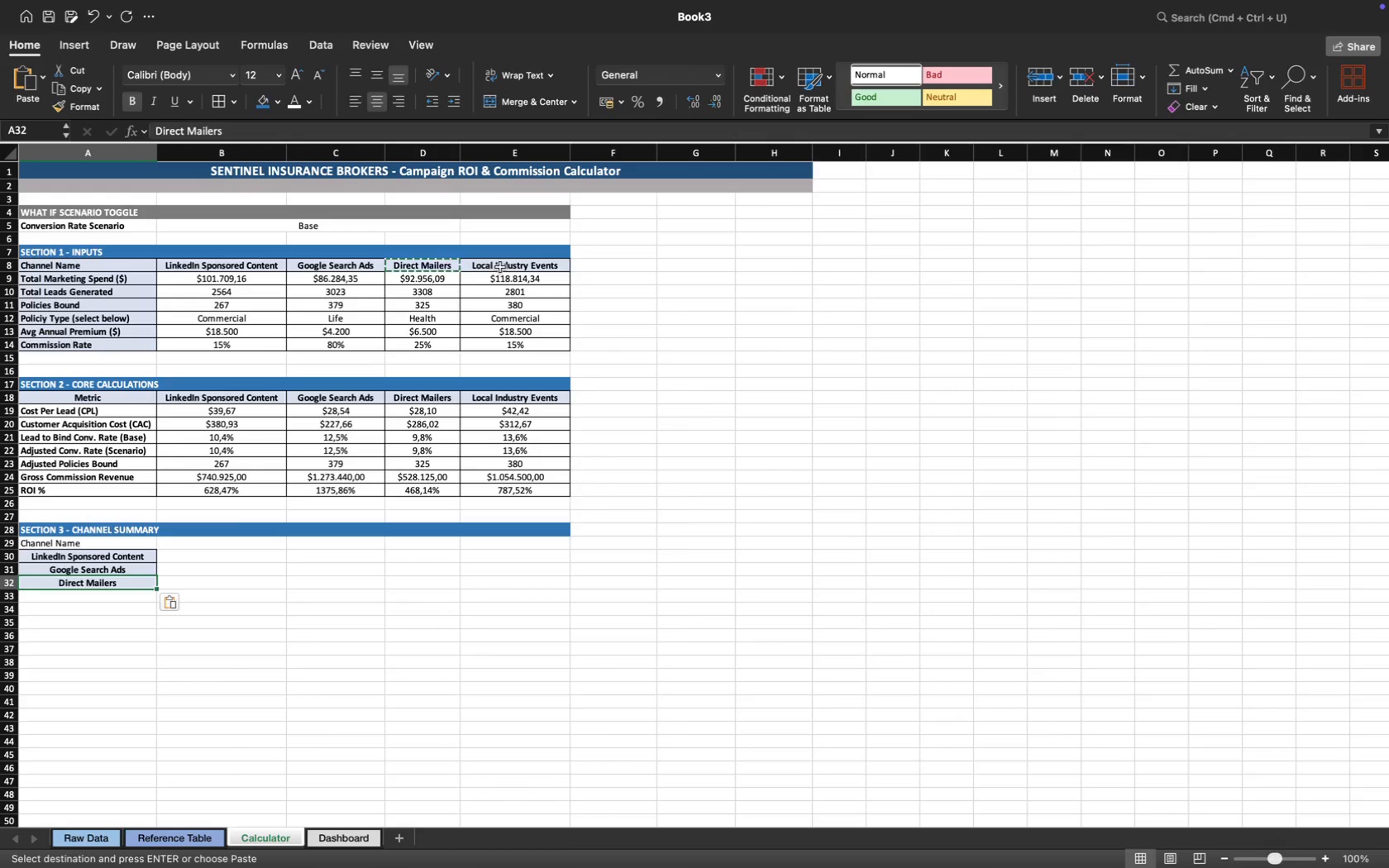 
left_click([516, 265])
 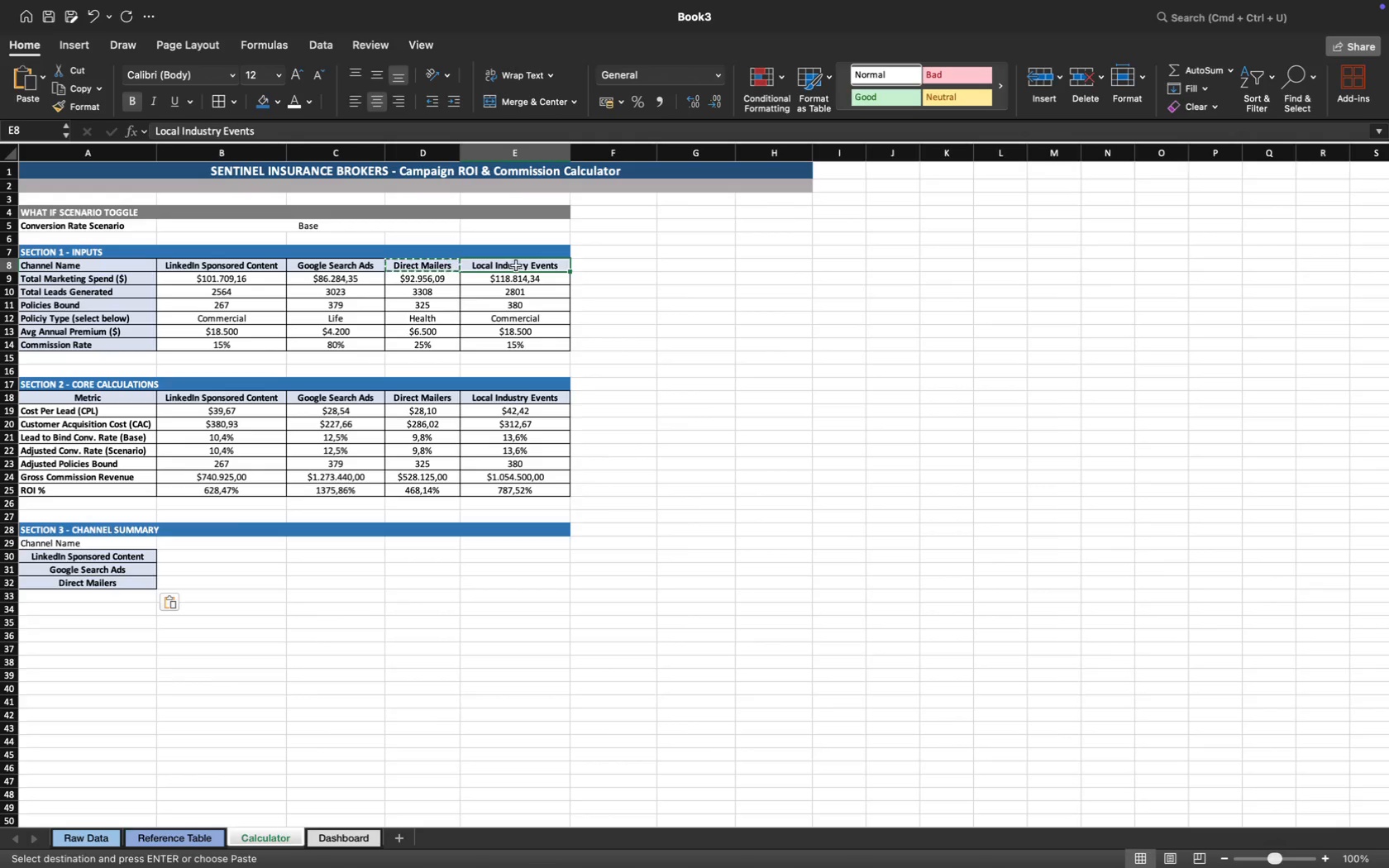 
key(Meta+C)
 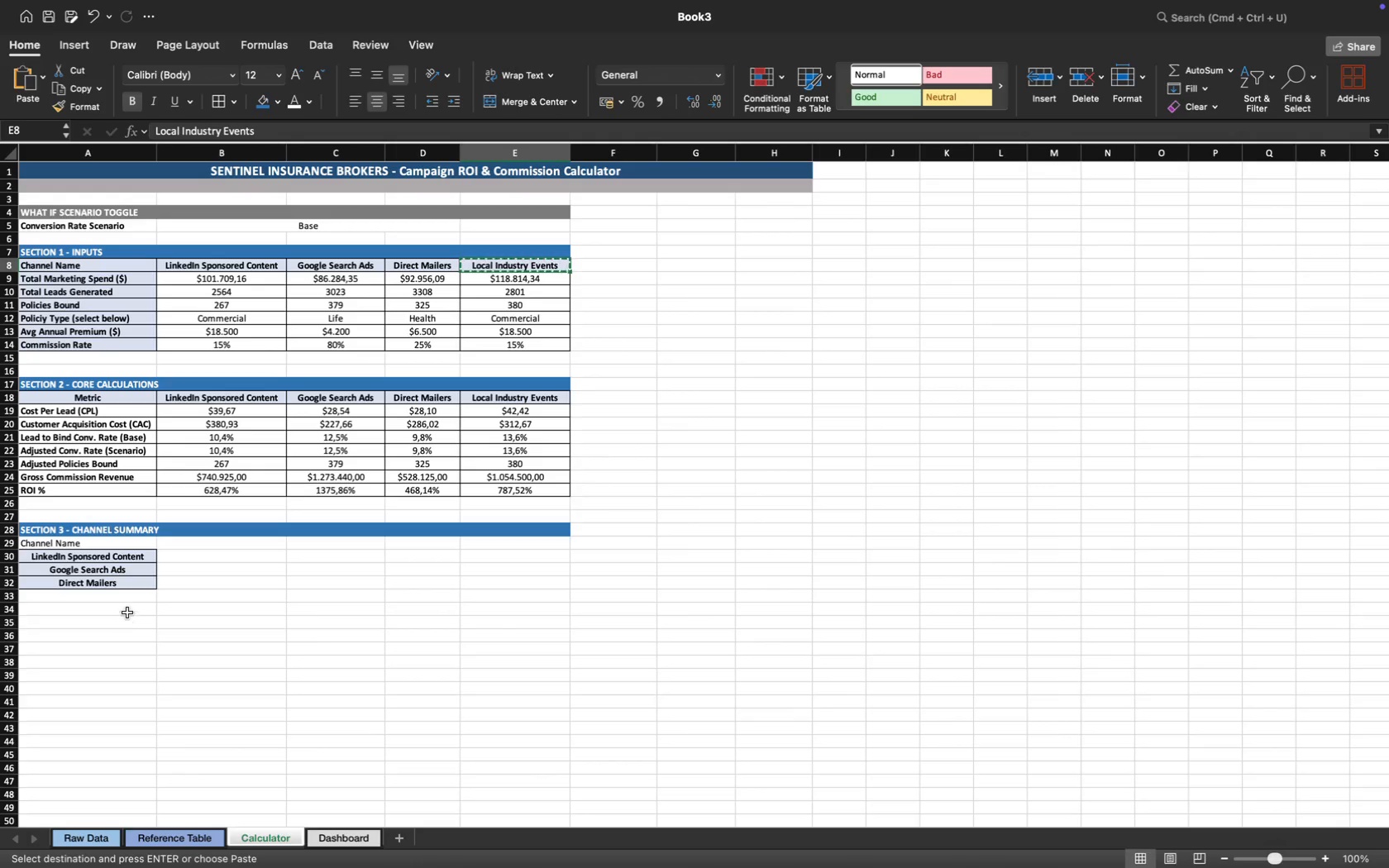 
left_click([130, 605])
 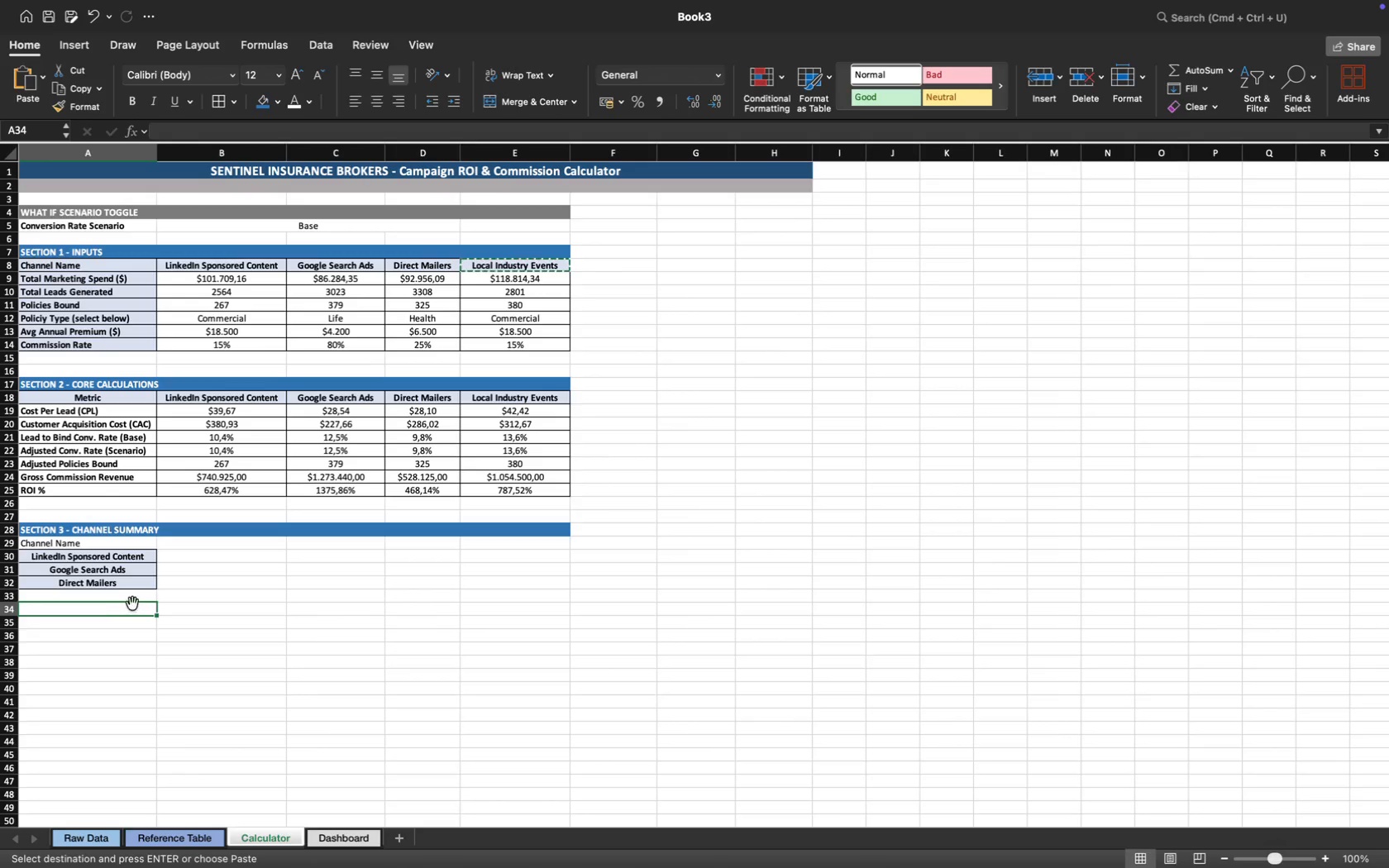 
left_click([135, 600])
 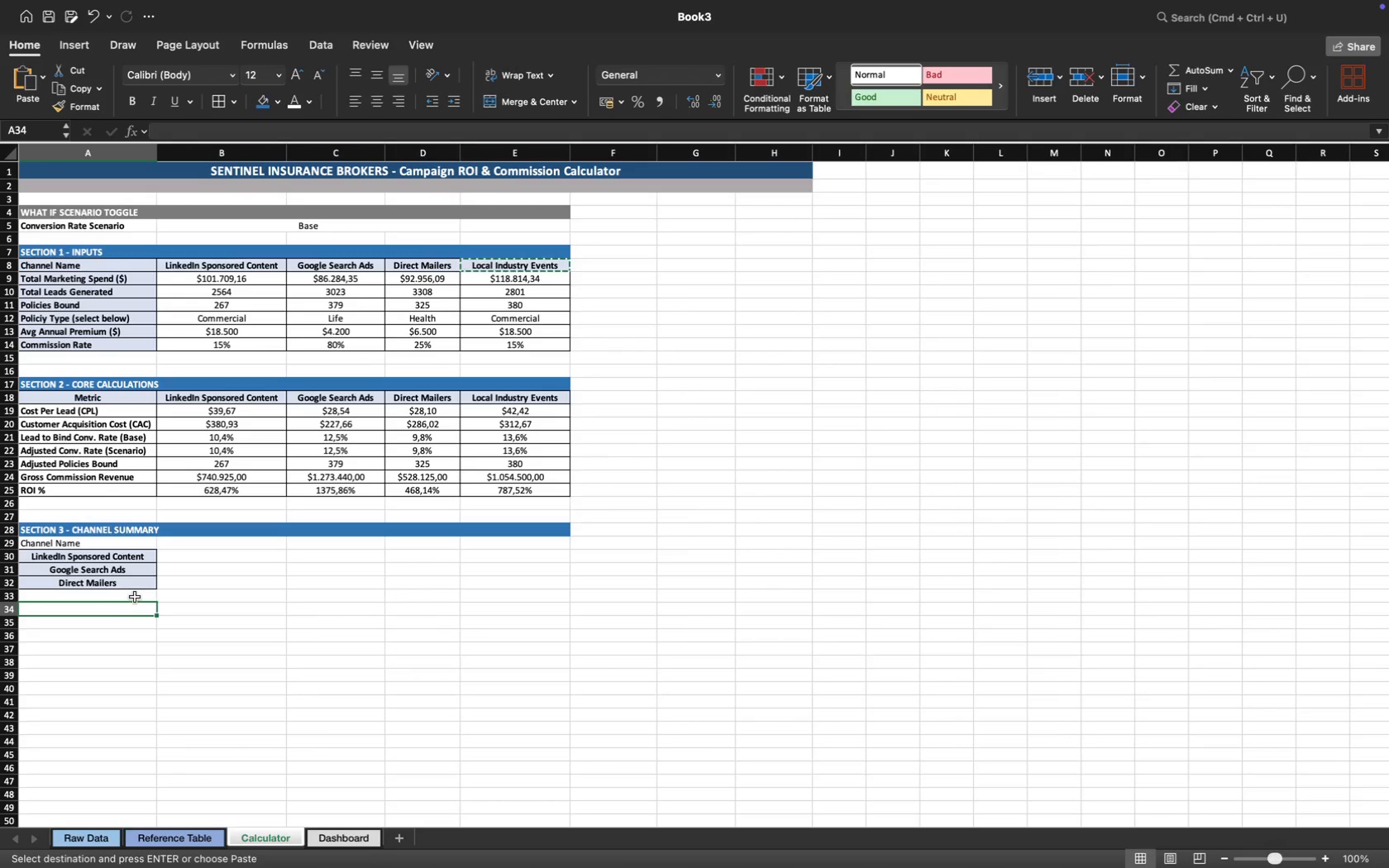 
left_click([137, 594])
 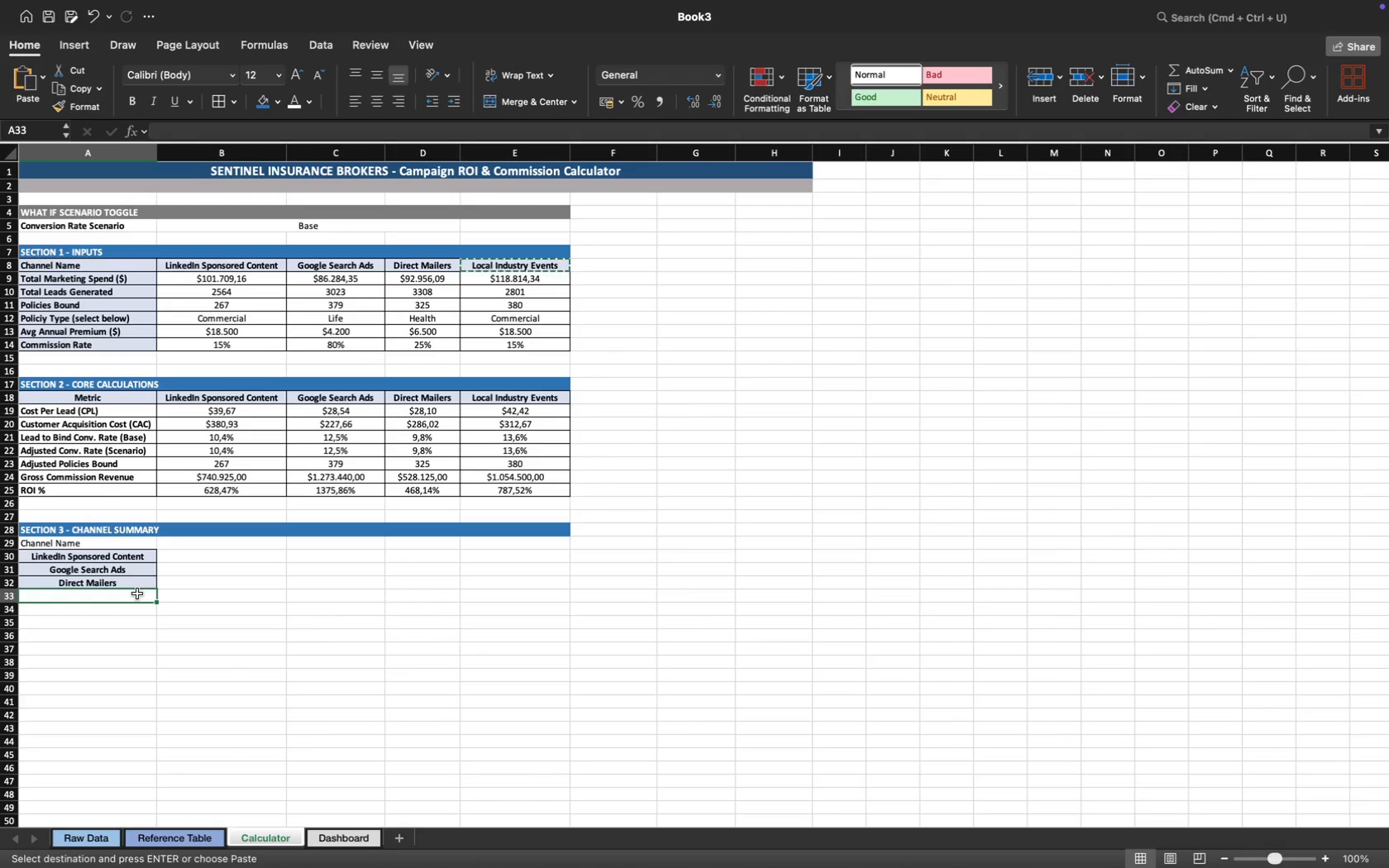 
key(Meta+V)
 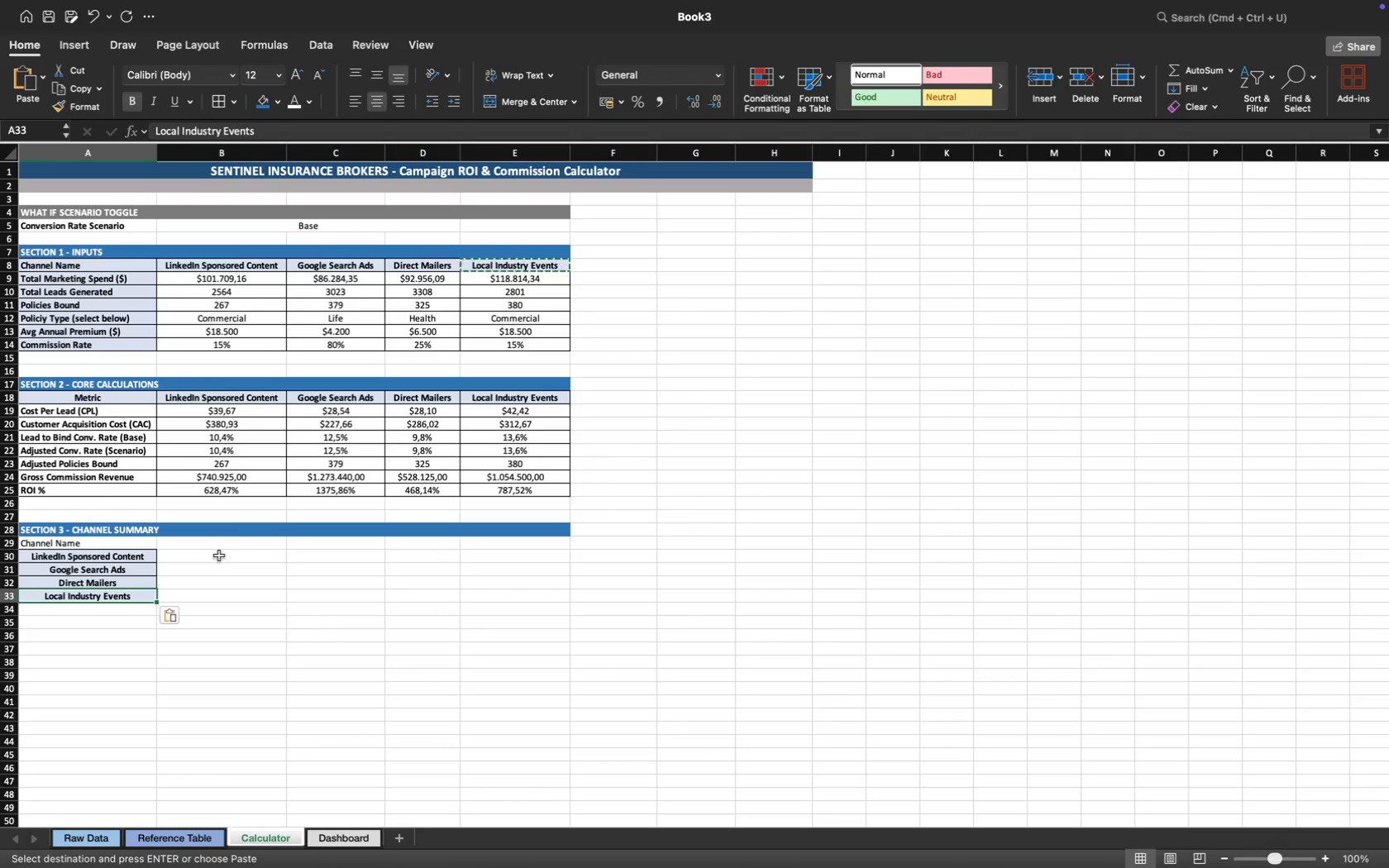 
left_click([231, 550])
 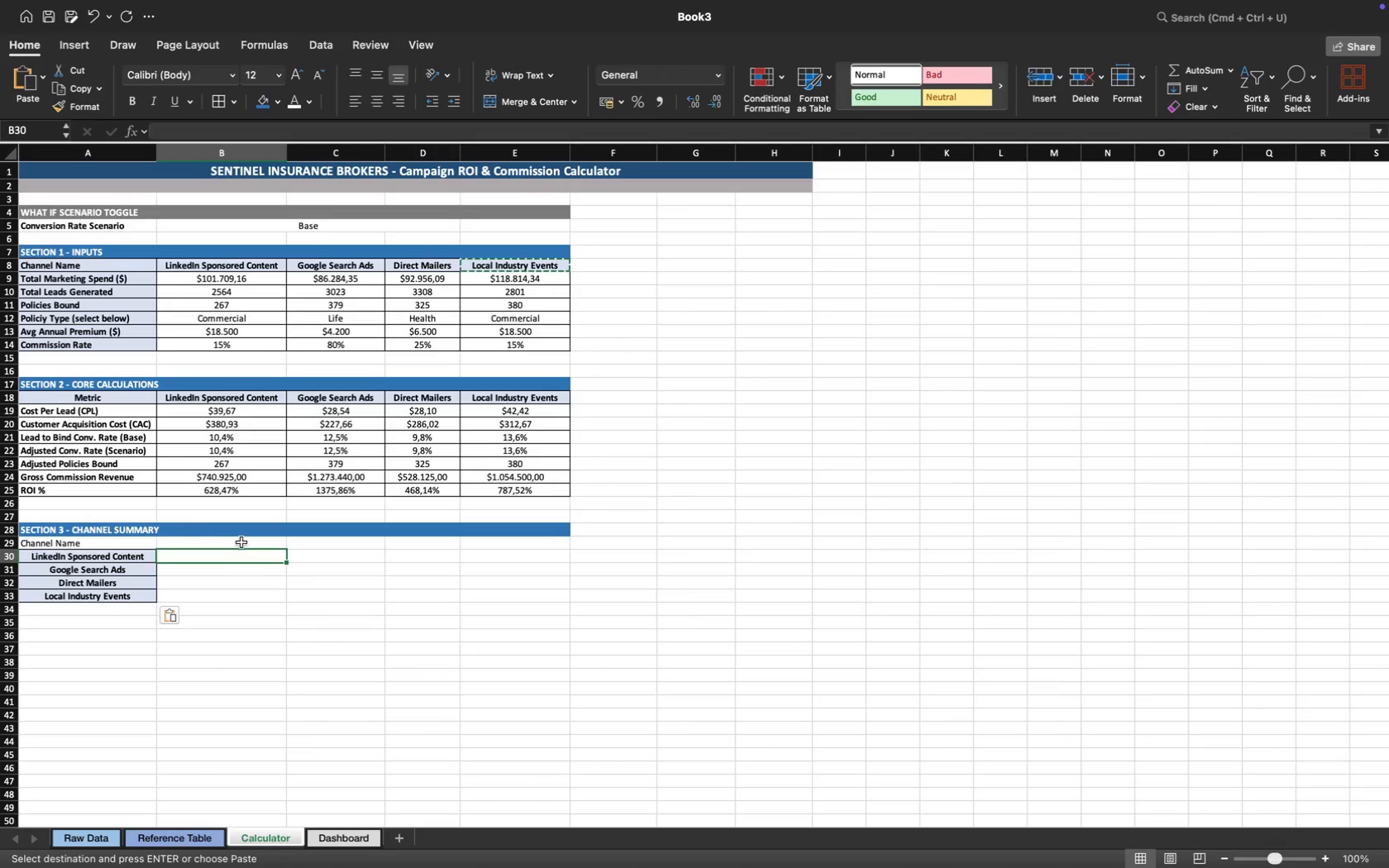 
left_click([241, 541])
 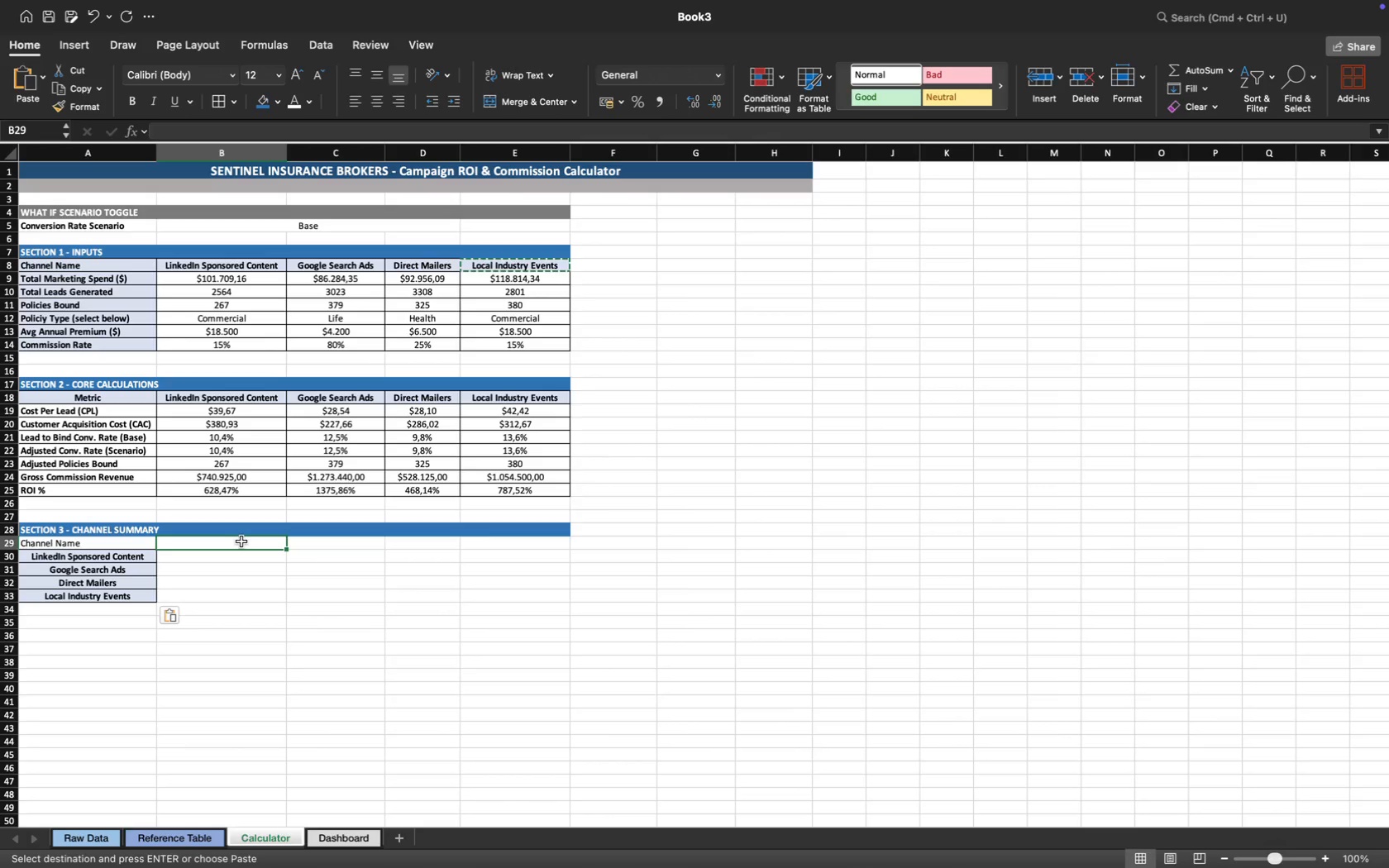 
type(Total Sp)
 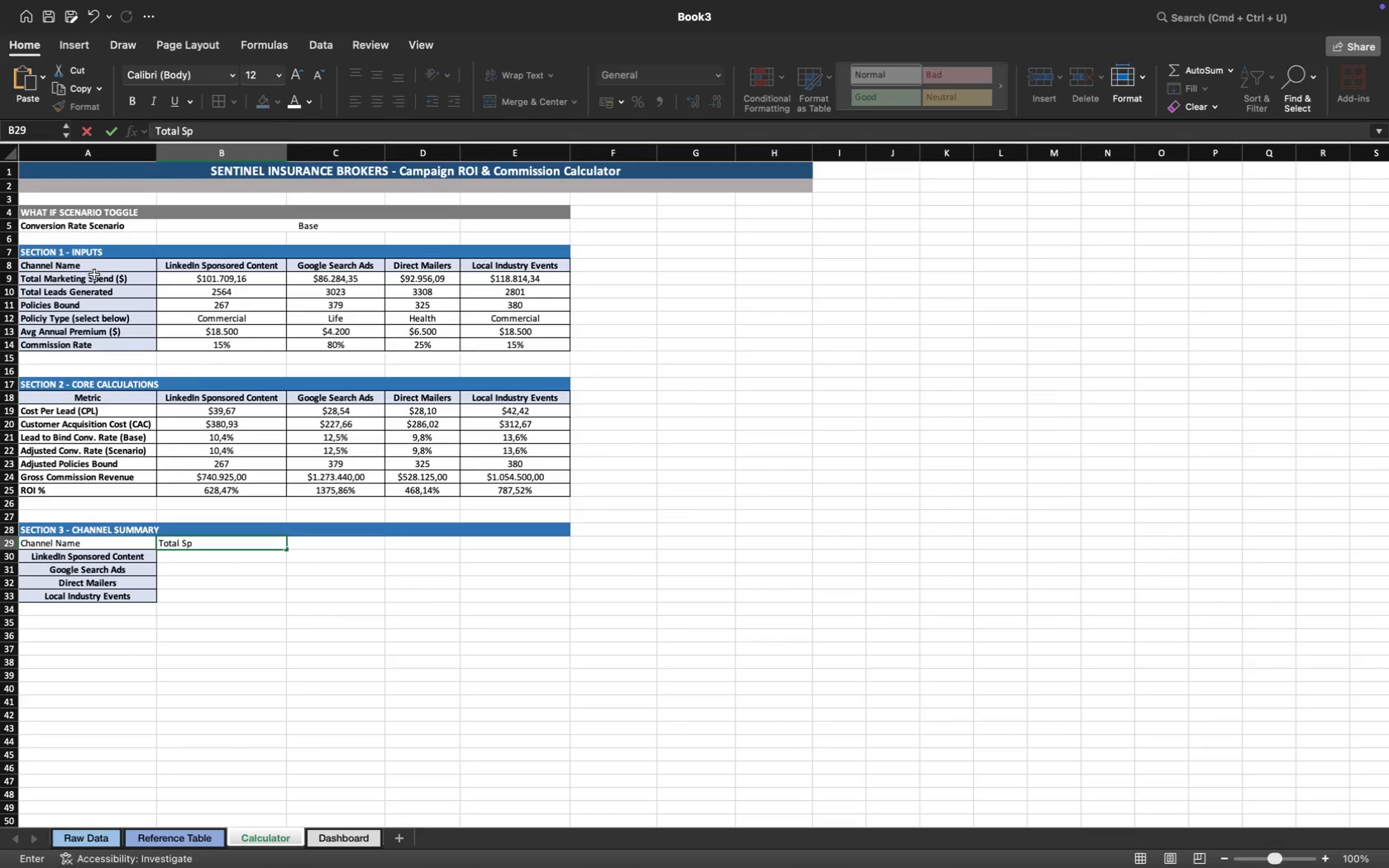 
wait(5.51)
 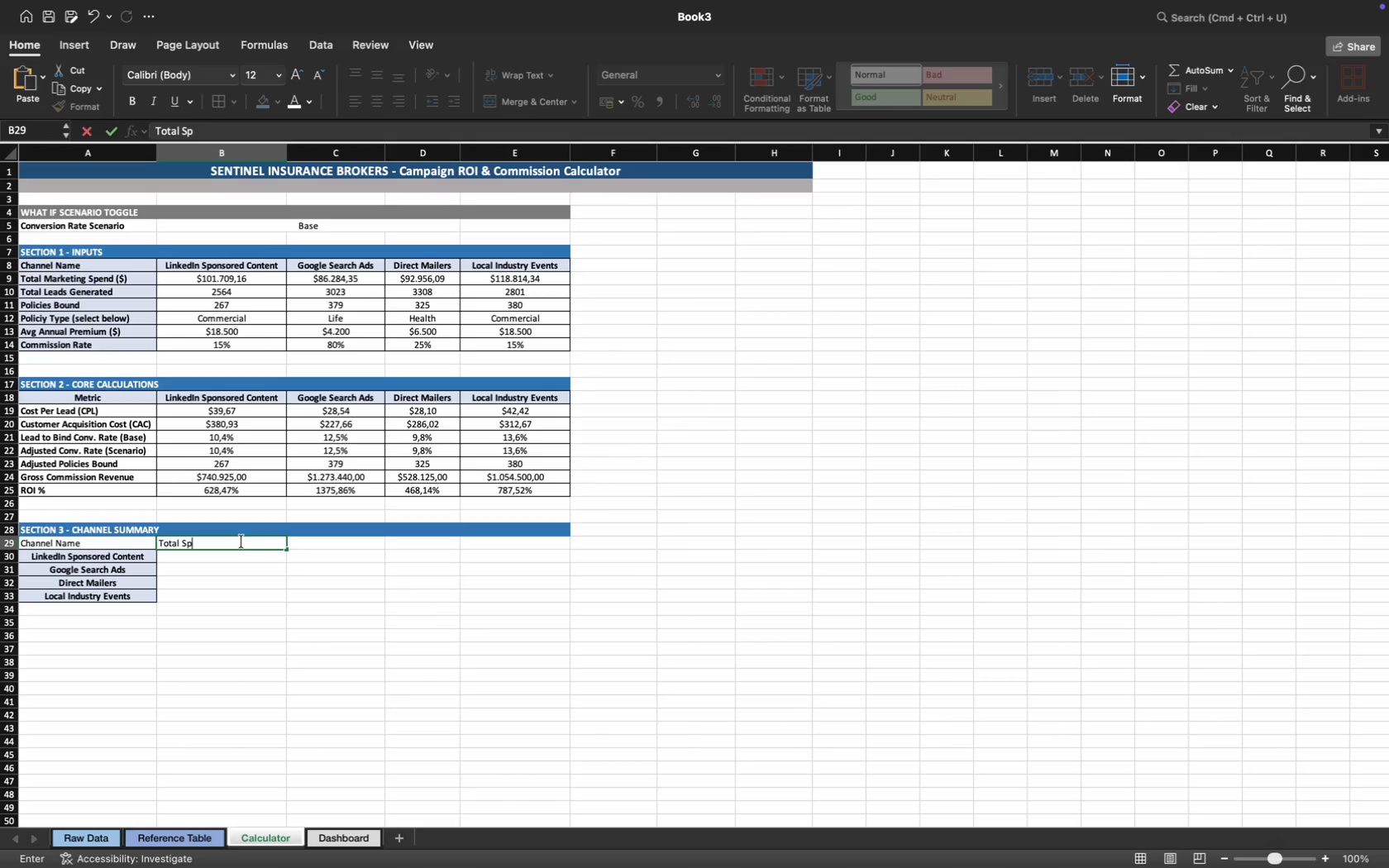 
left_click_drag(start_coordinate=[236, 133], to_coordinate=[185, 131])
 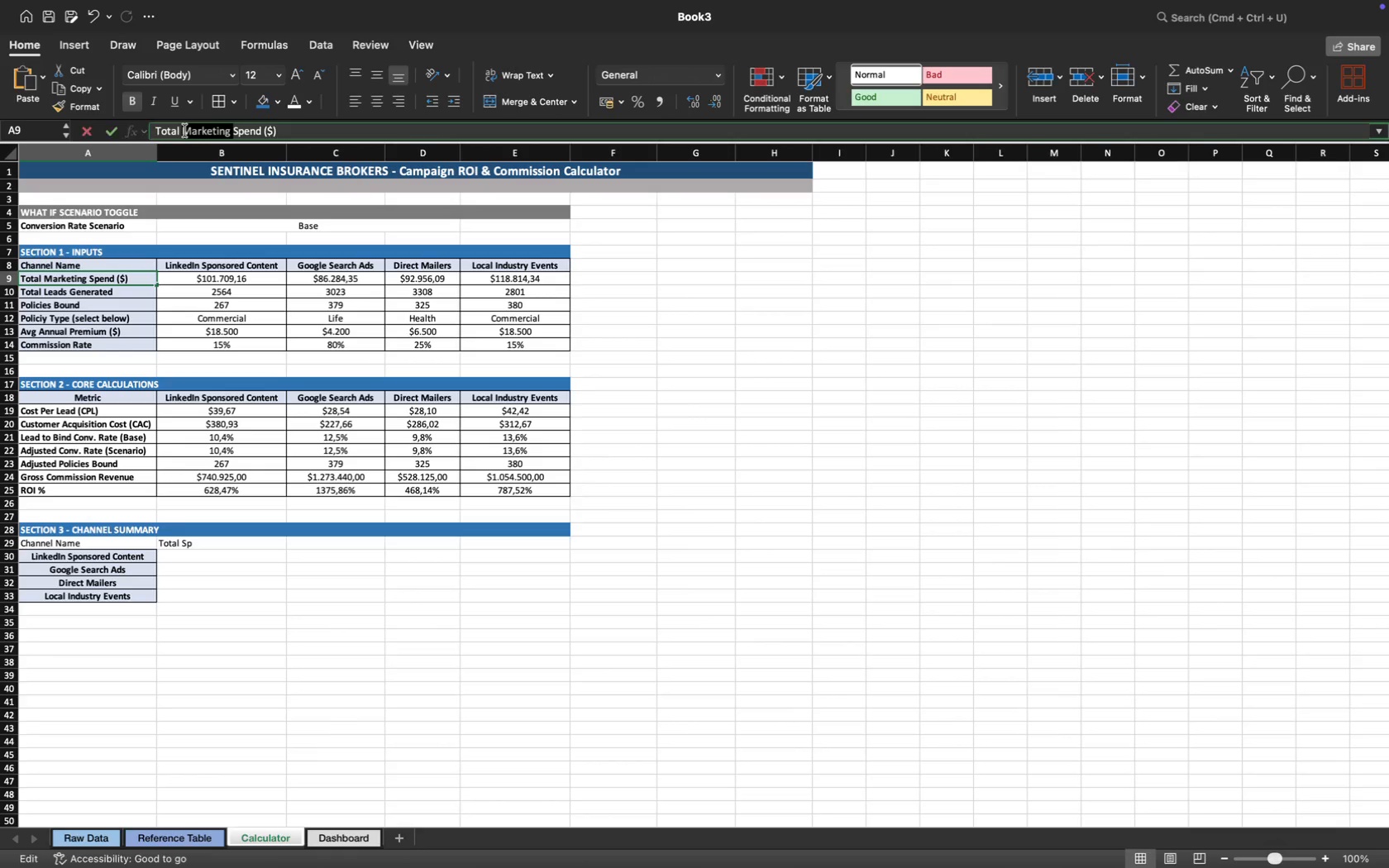 
key(Backspace)
 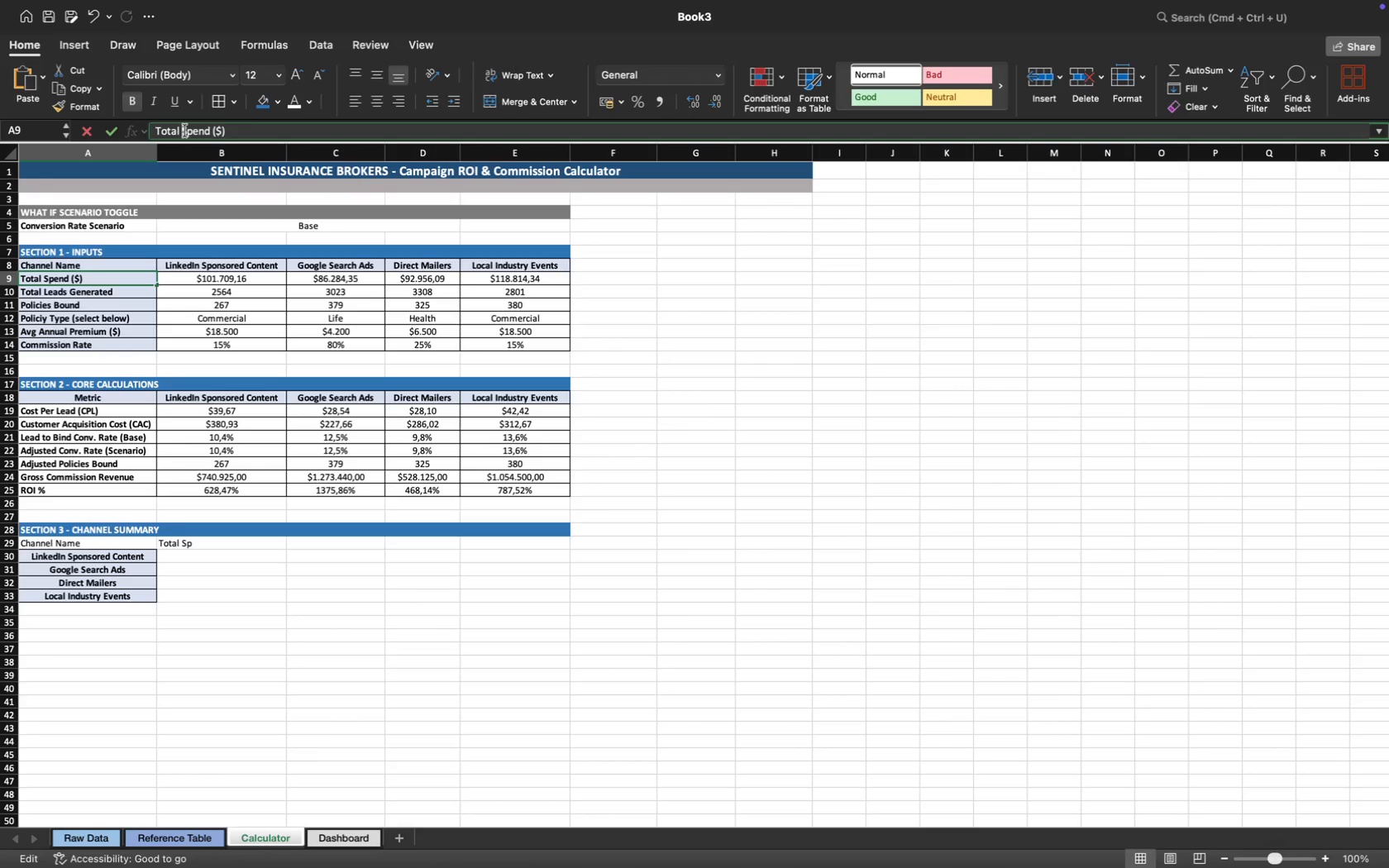 
key(Backspace)
 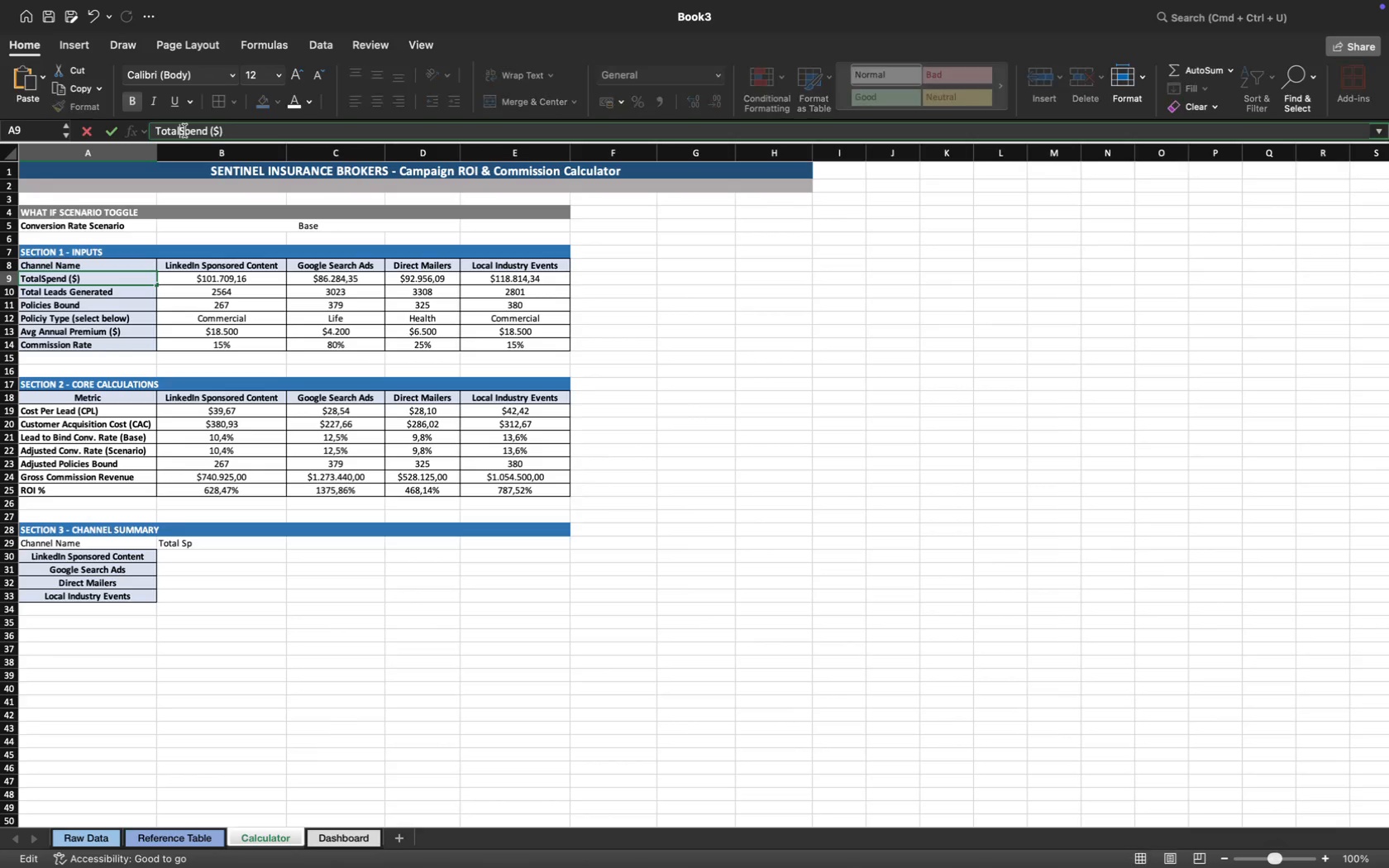 
key(Space)
 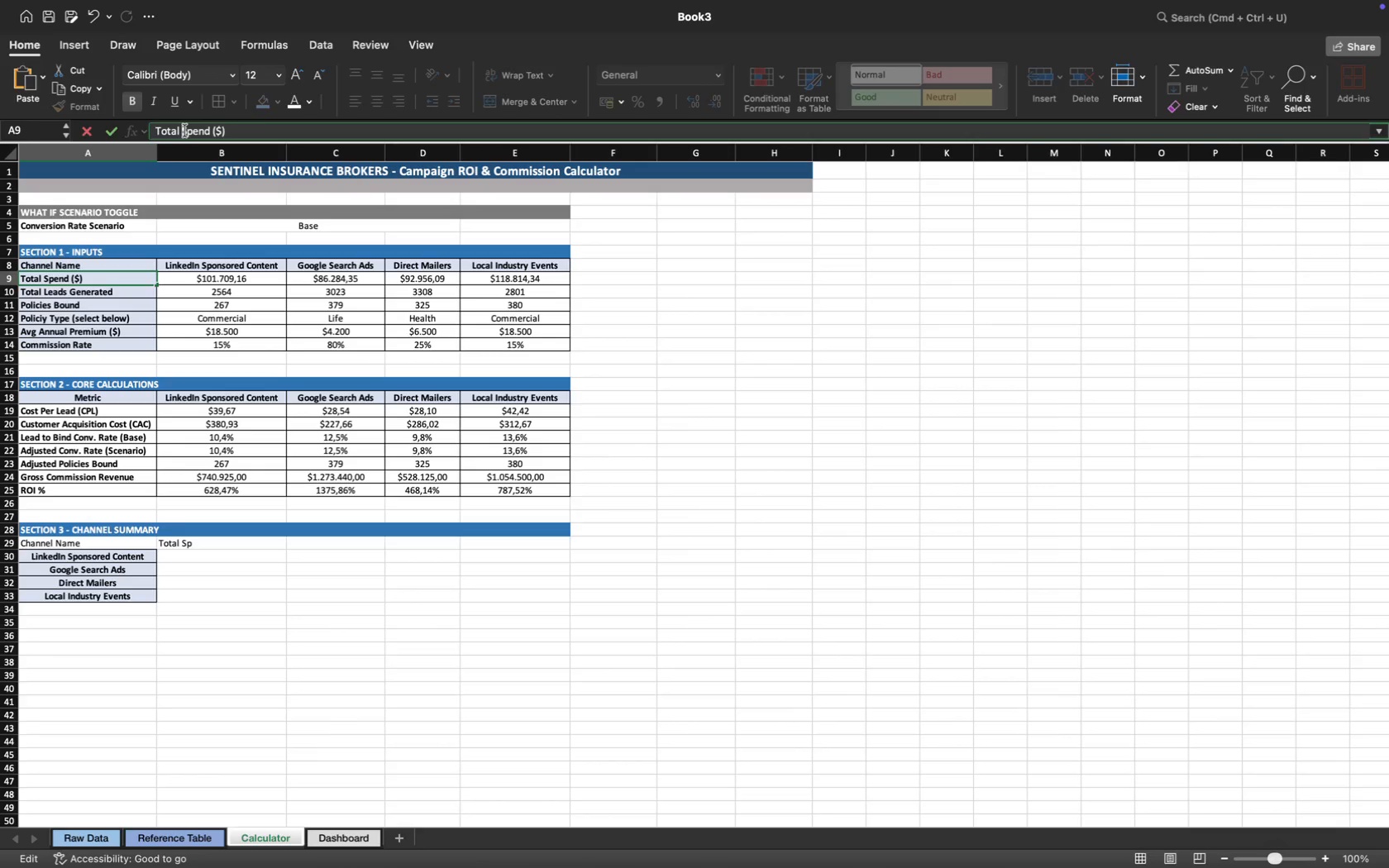 
key(Enter)
 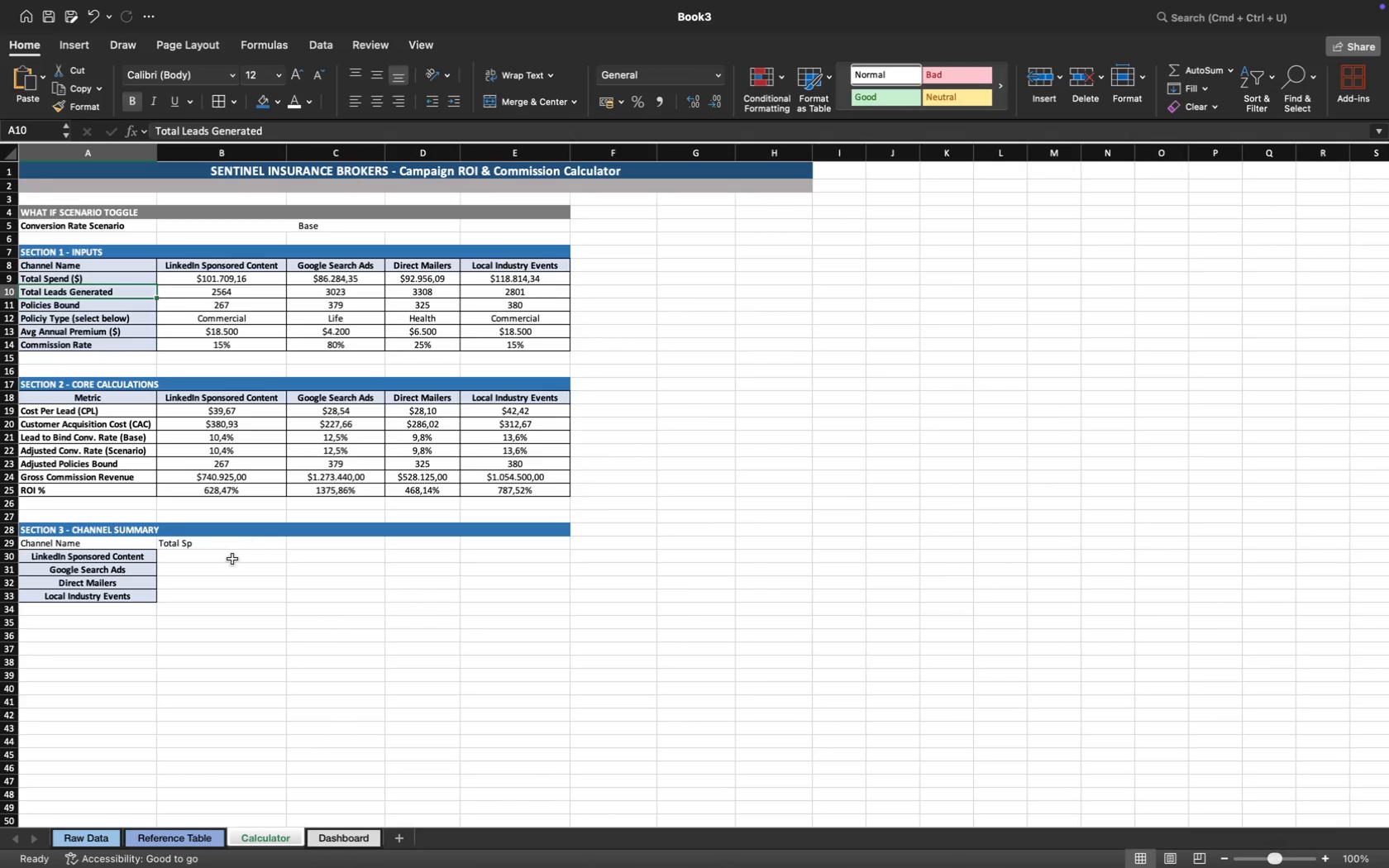 
left_click([219, 537])
 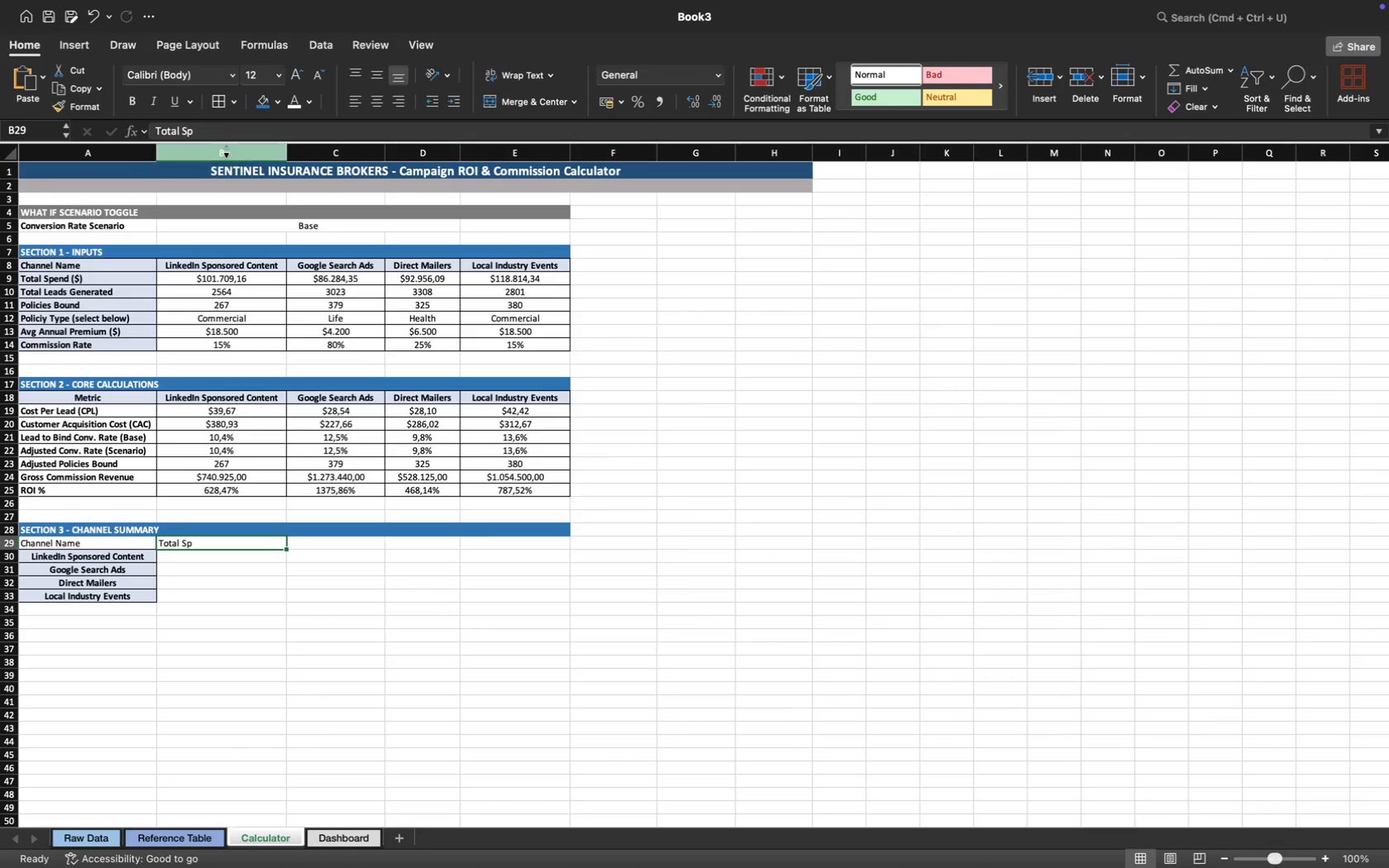 
type(end ($))
 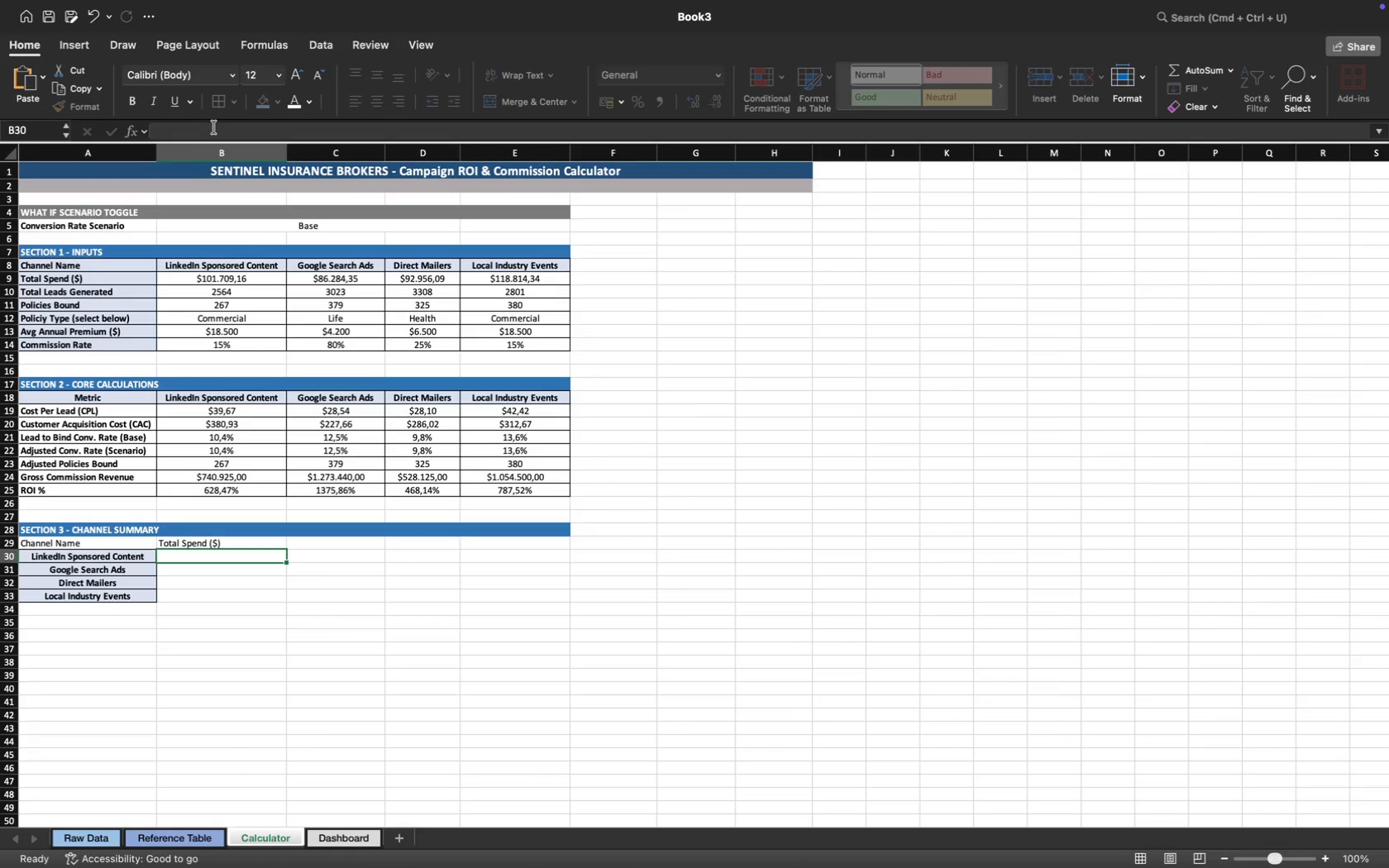 
key(Shift+Enter)
 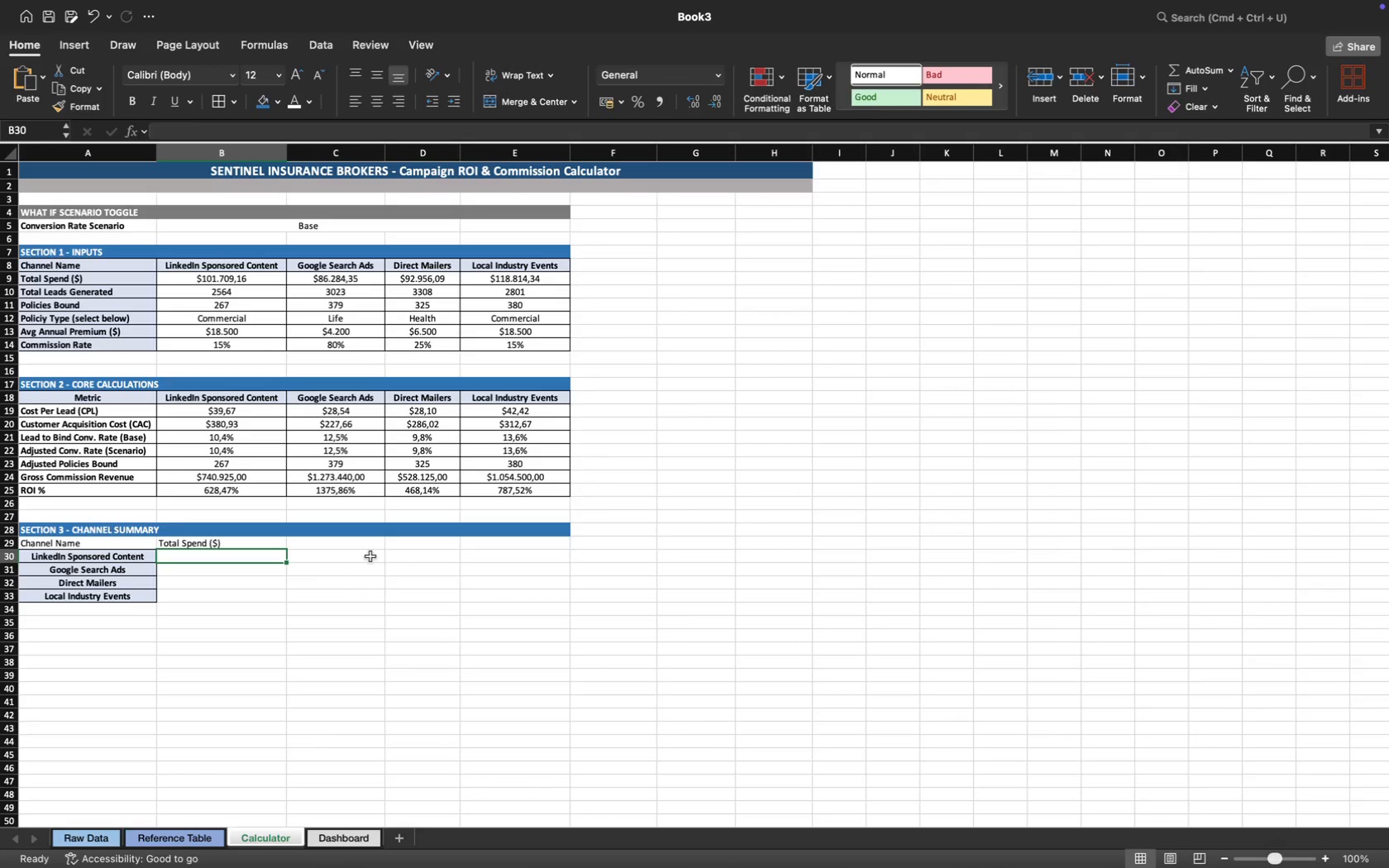 
left_click([340, 547])
 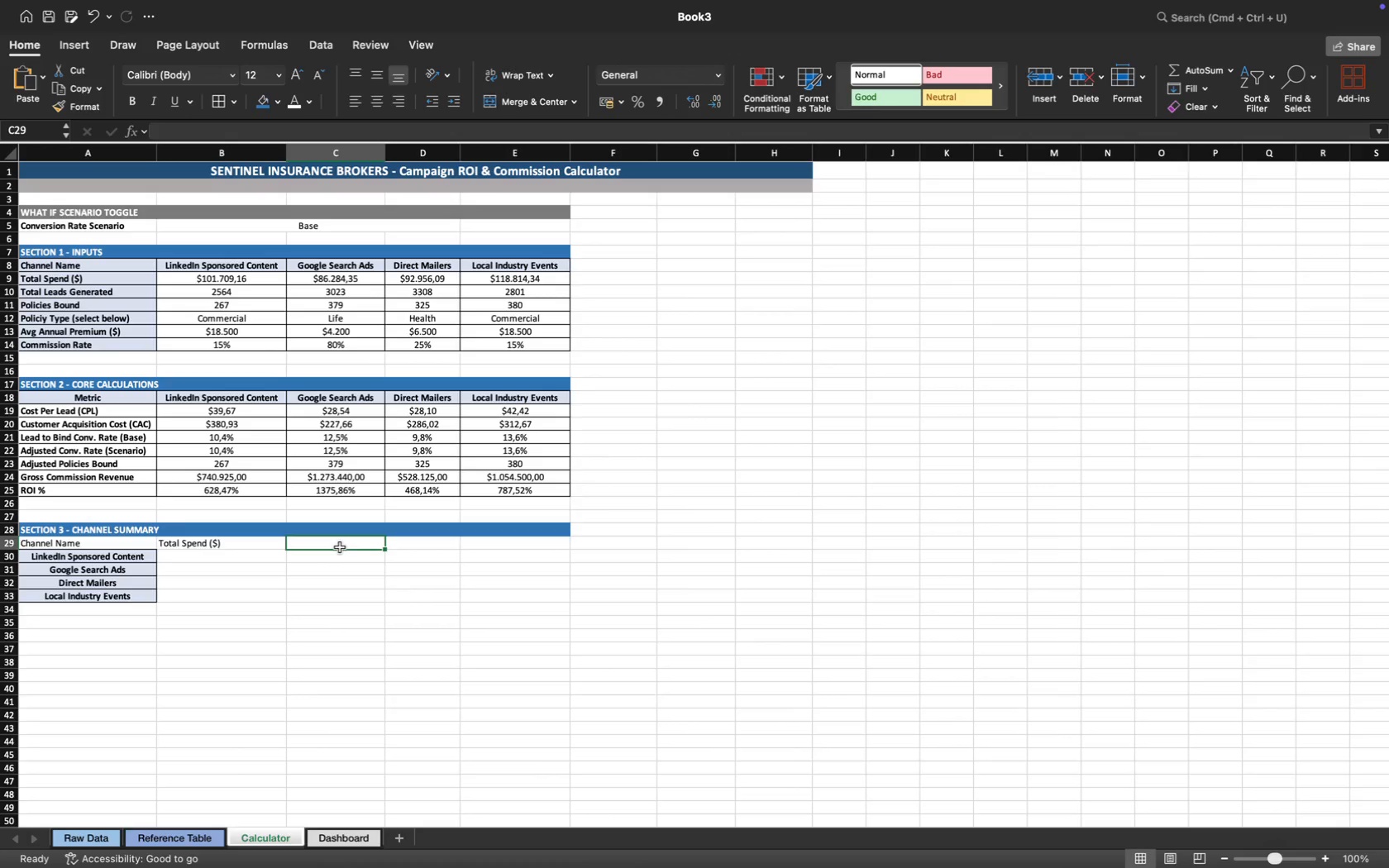 
type(Commission Rev. ($))
 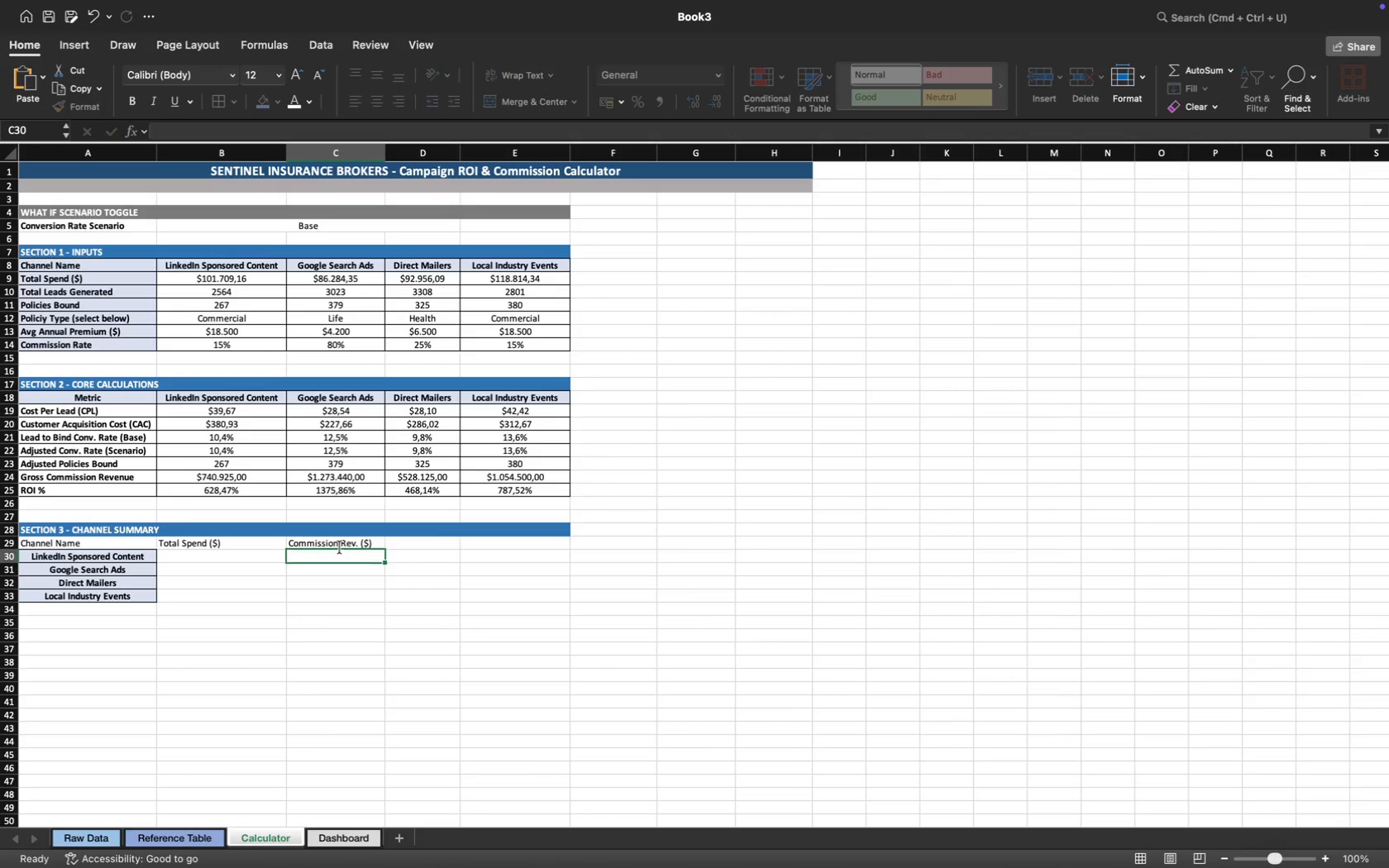 
 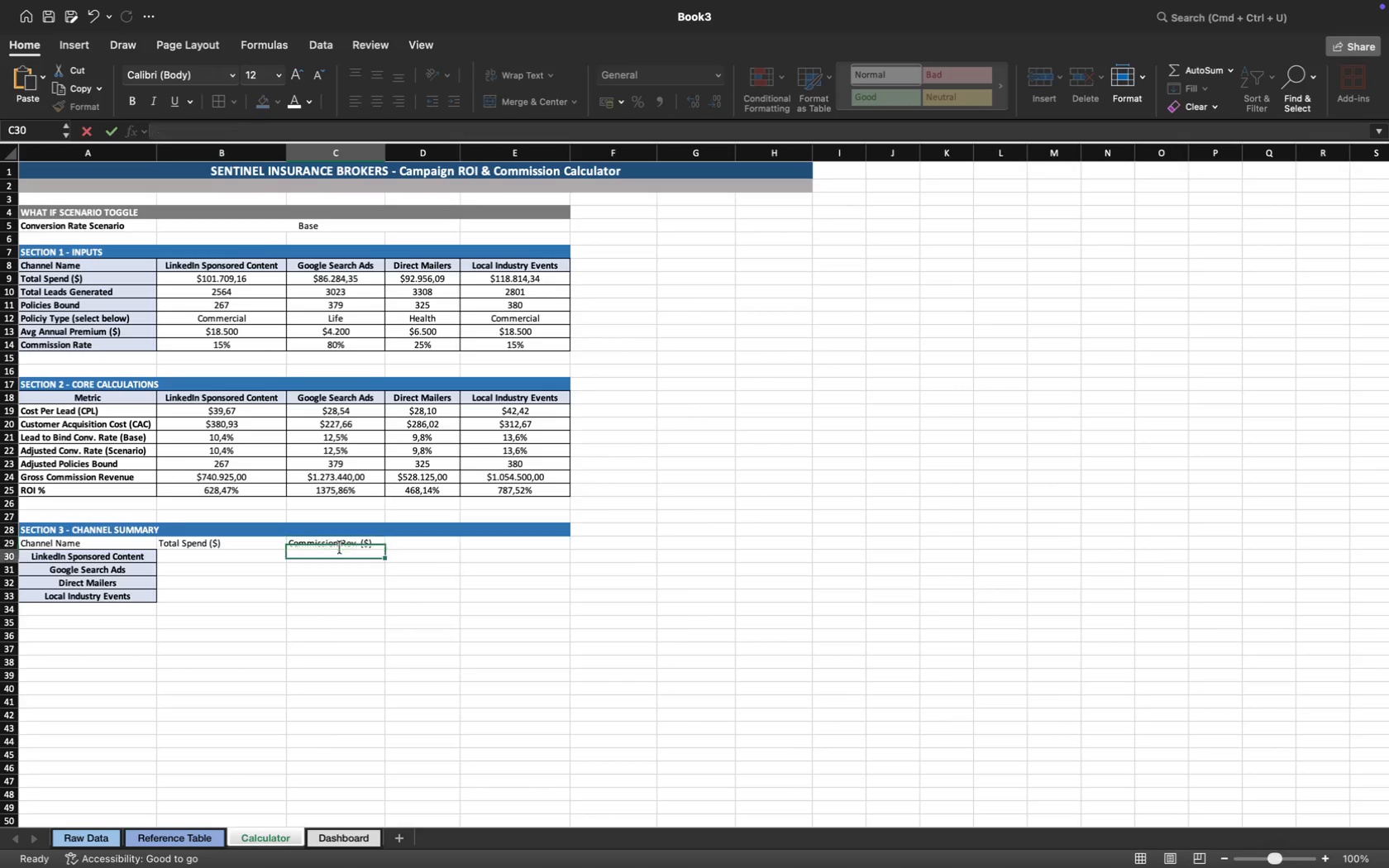 
key(Enter)
 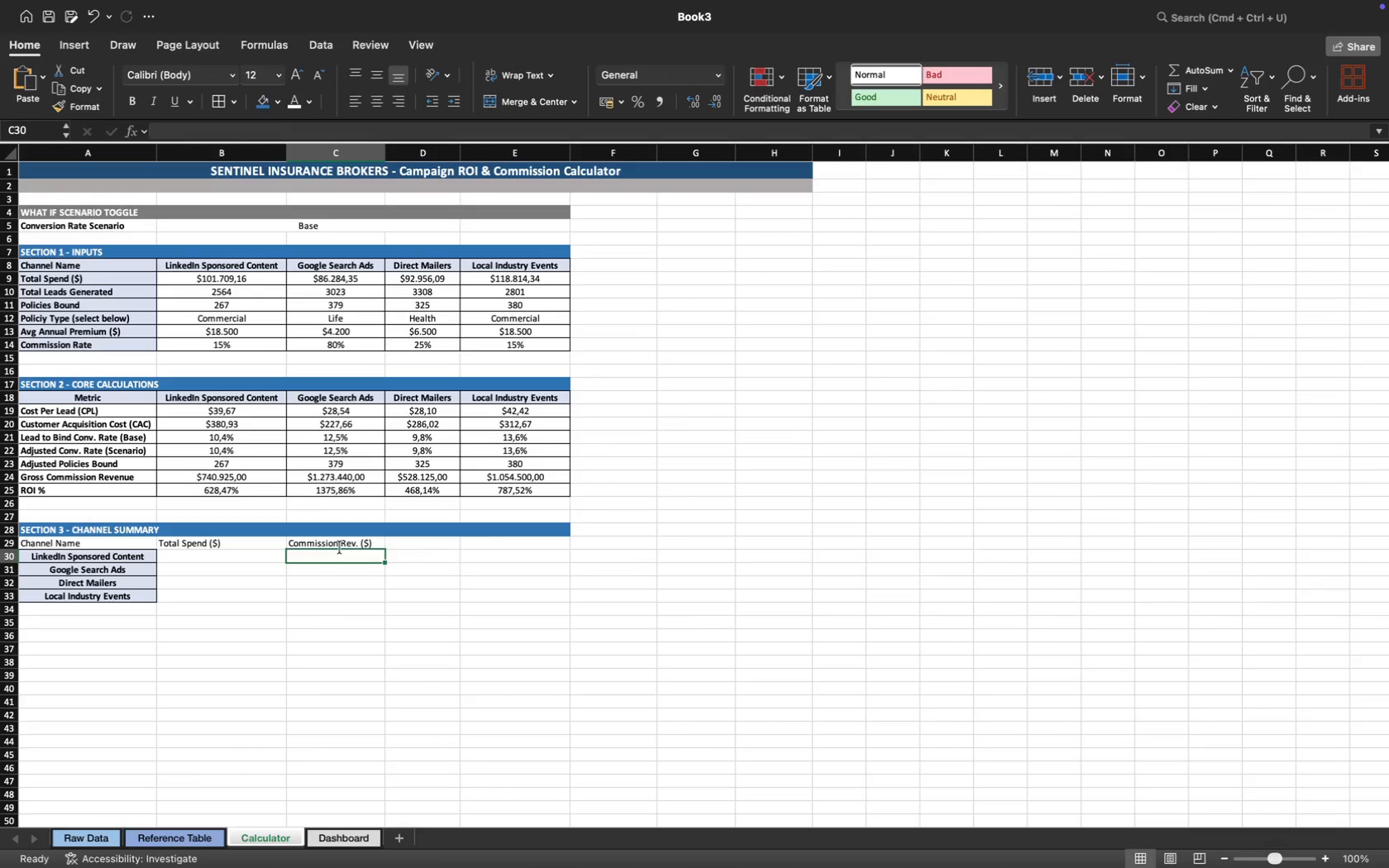 
key(ArrowRight)
 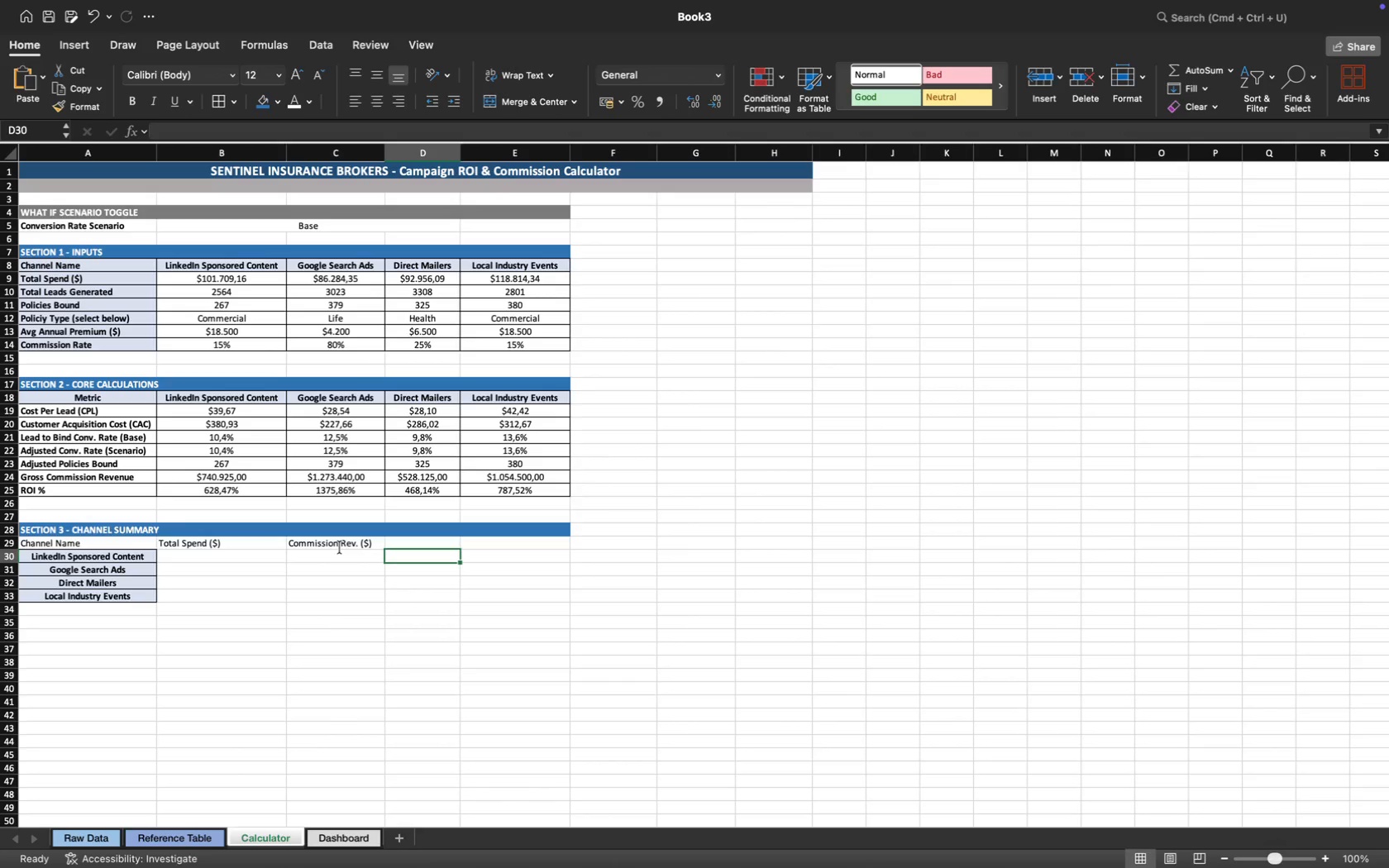 
key(ArrowUp)
 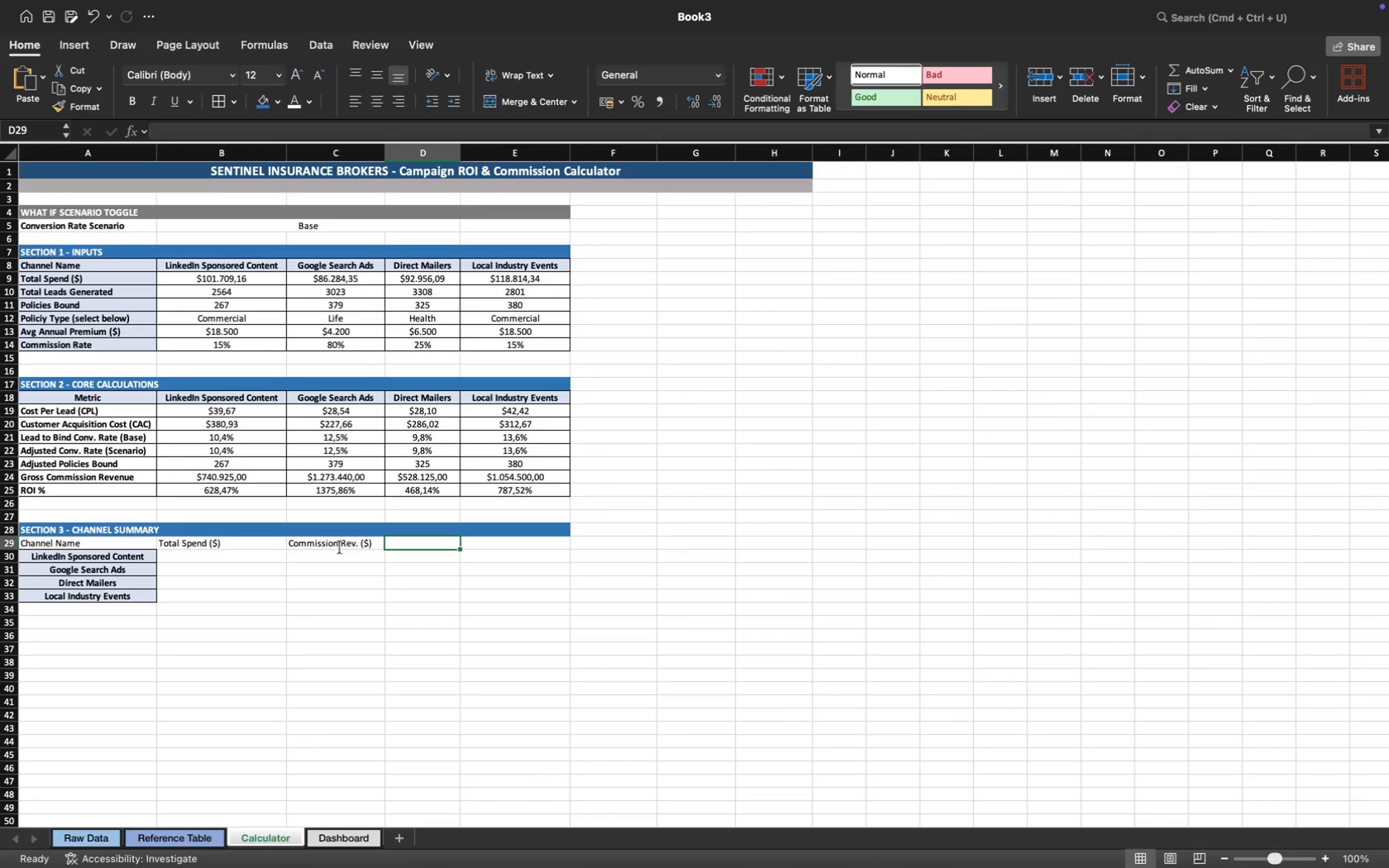 
type(ROI%)
 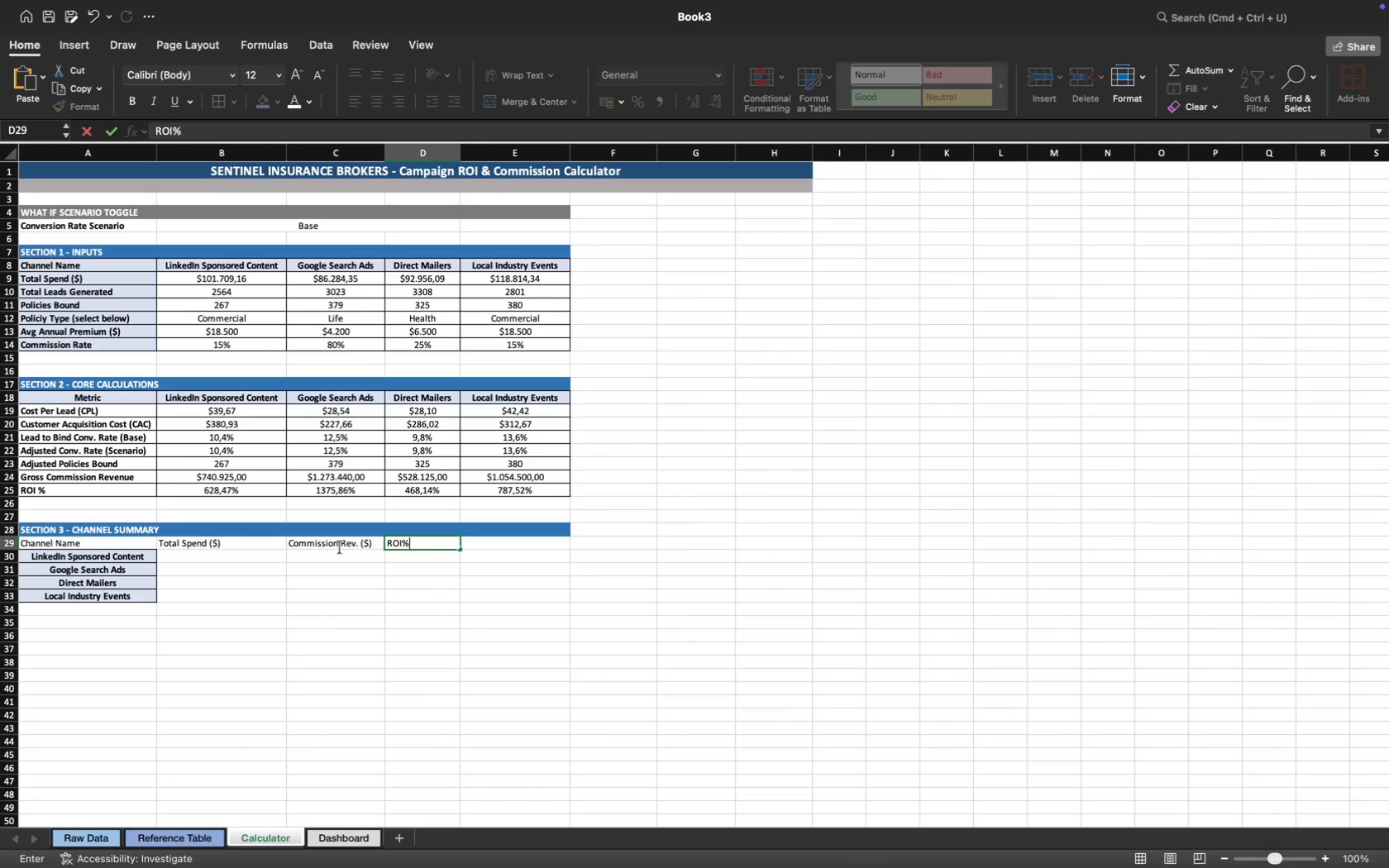 
left_click([367, 585])
 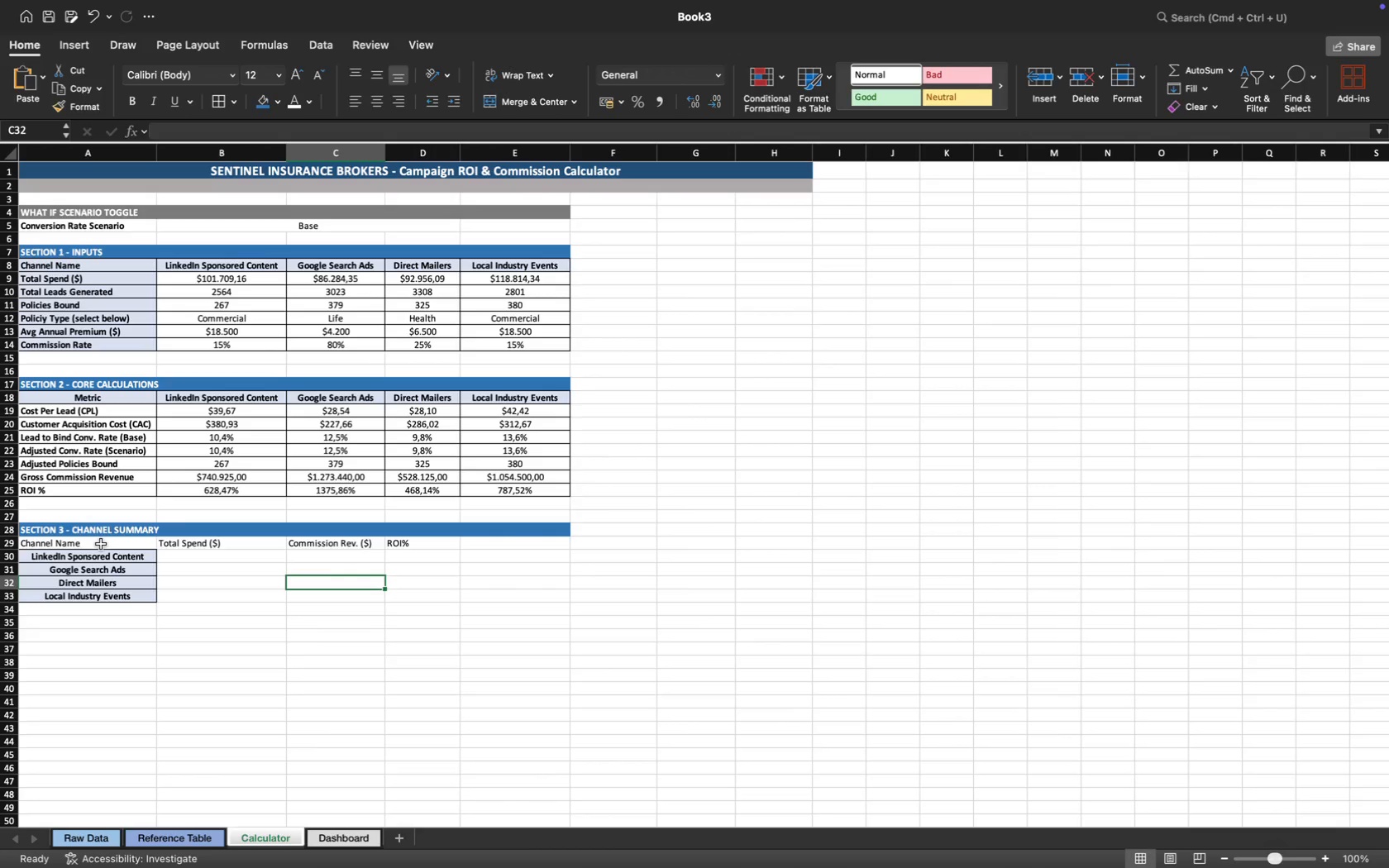 
left_click([210, 557])
 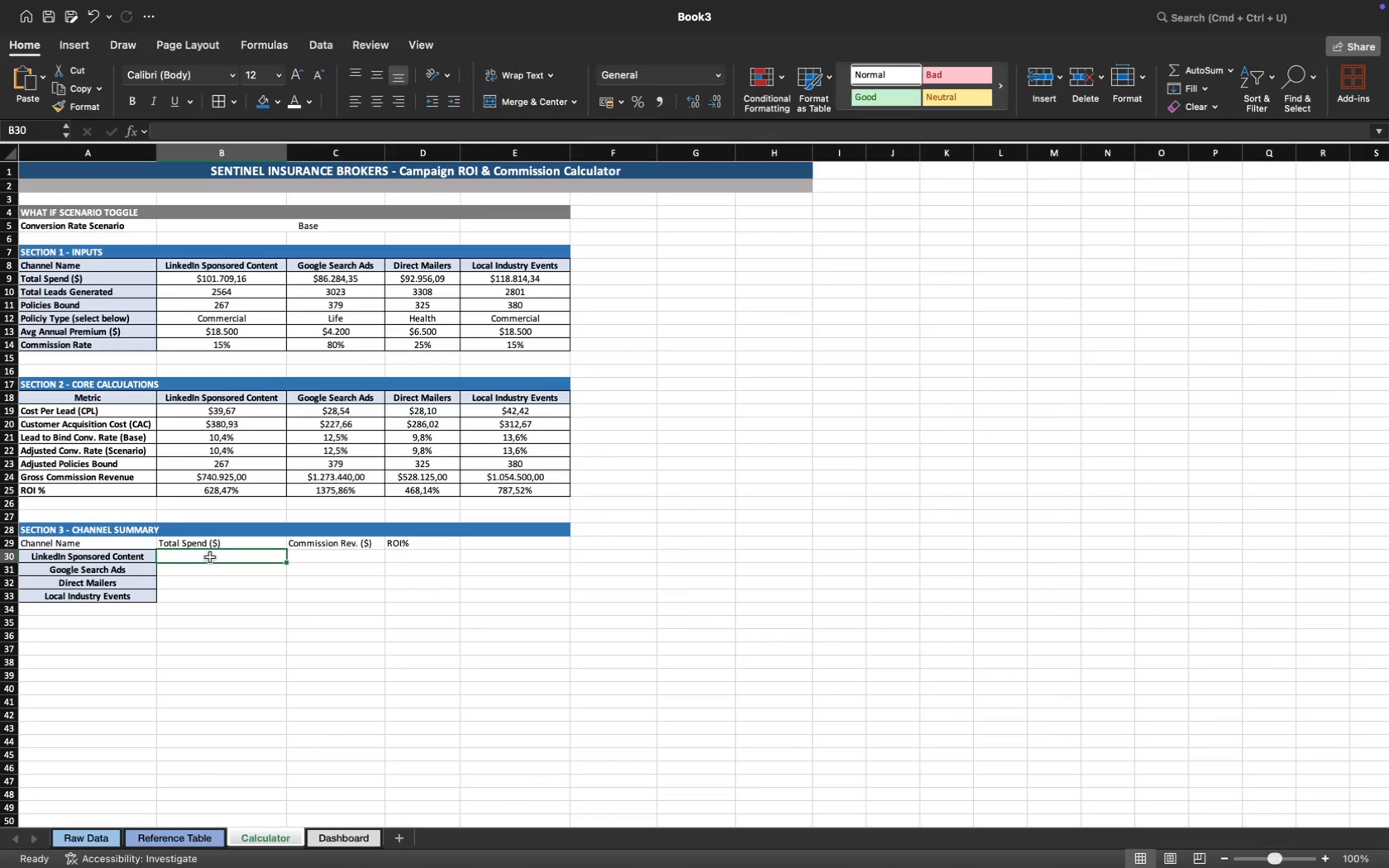 
key(Equal)
 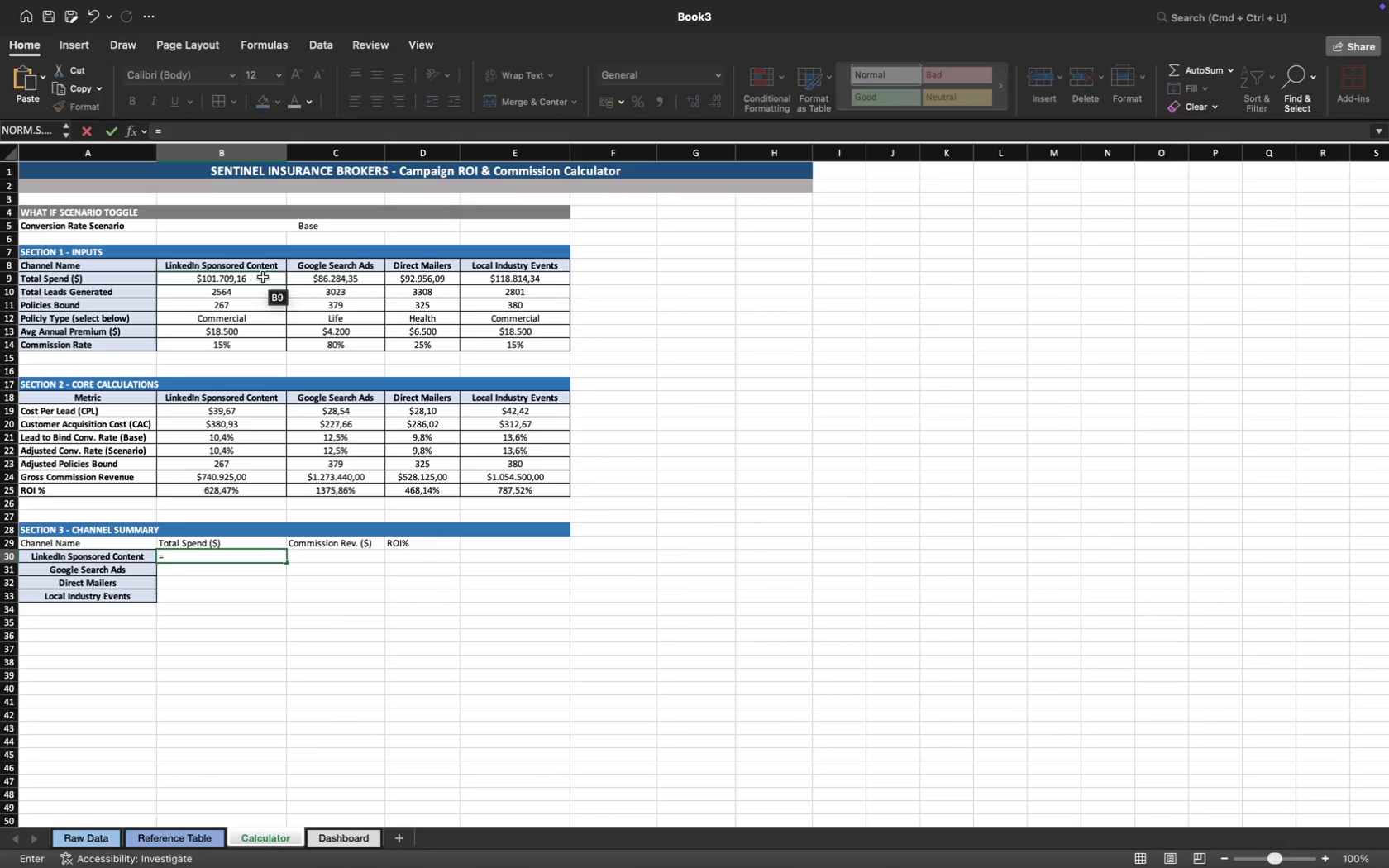 
key(Enter)
 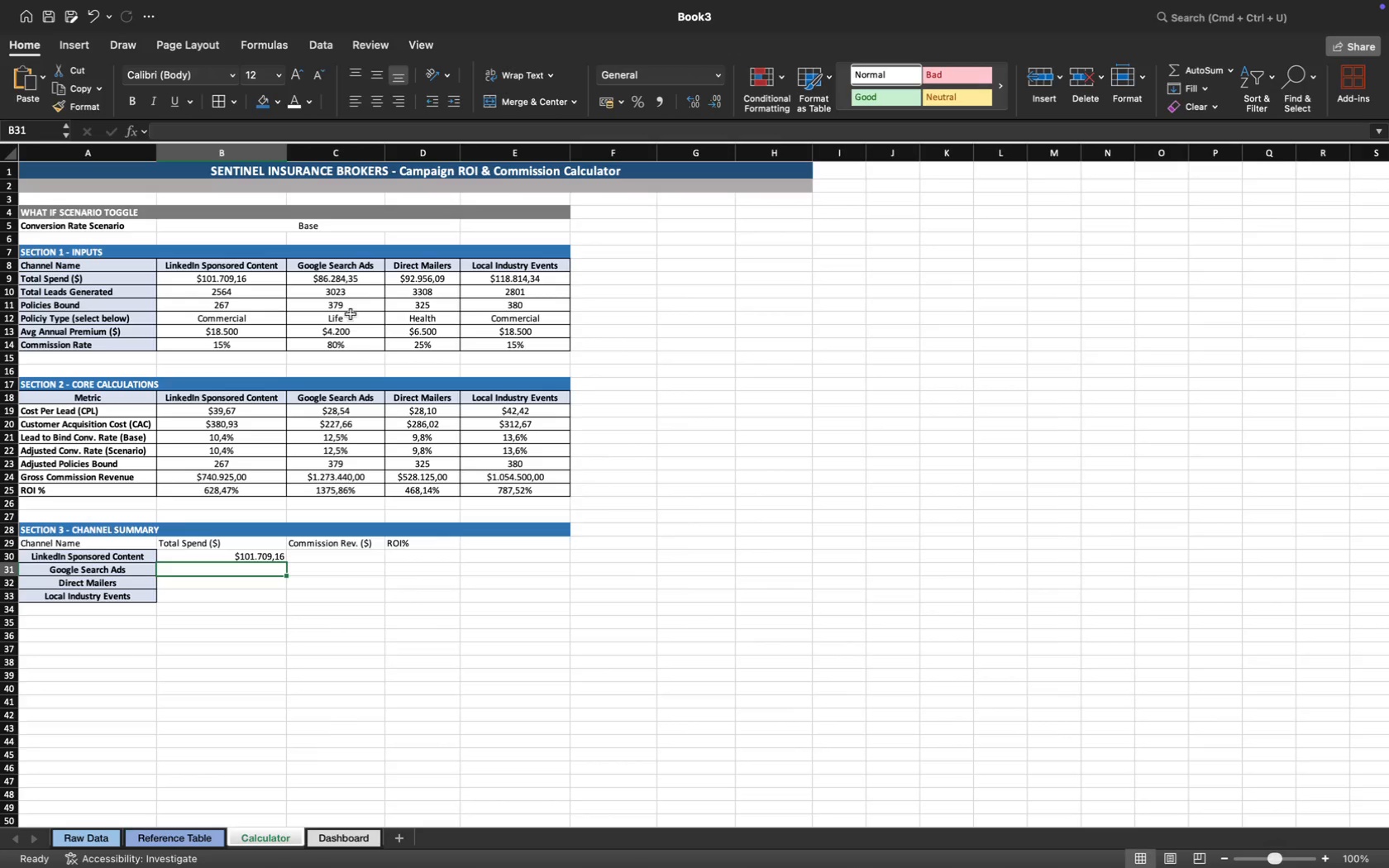 
key(Equal)
 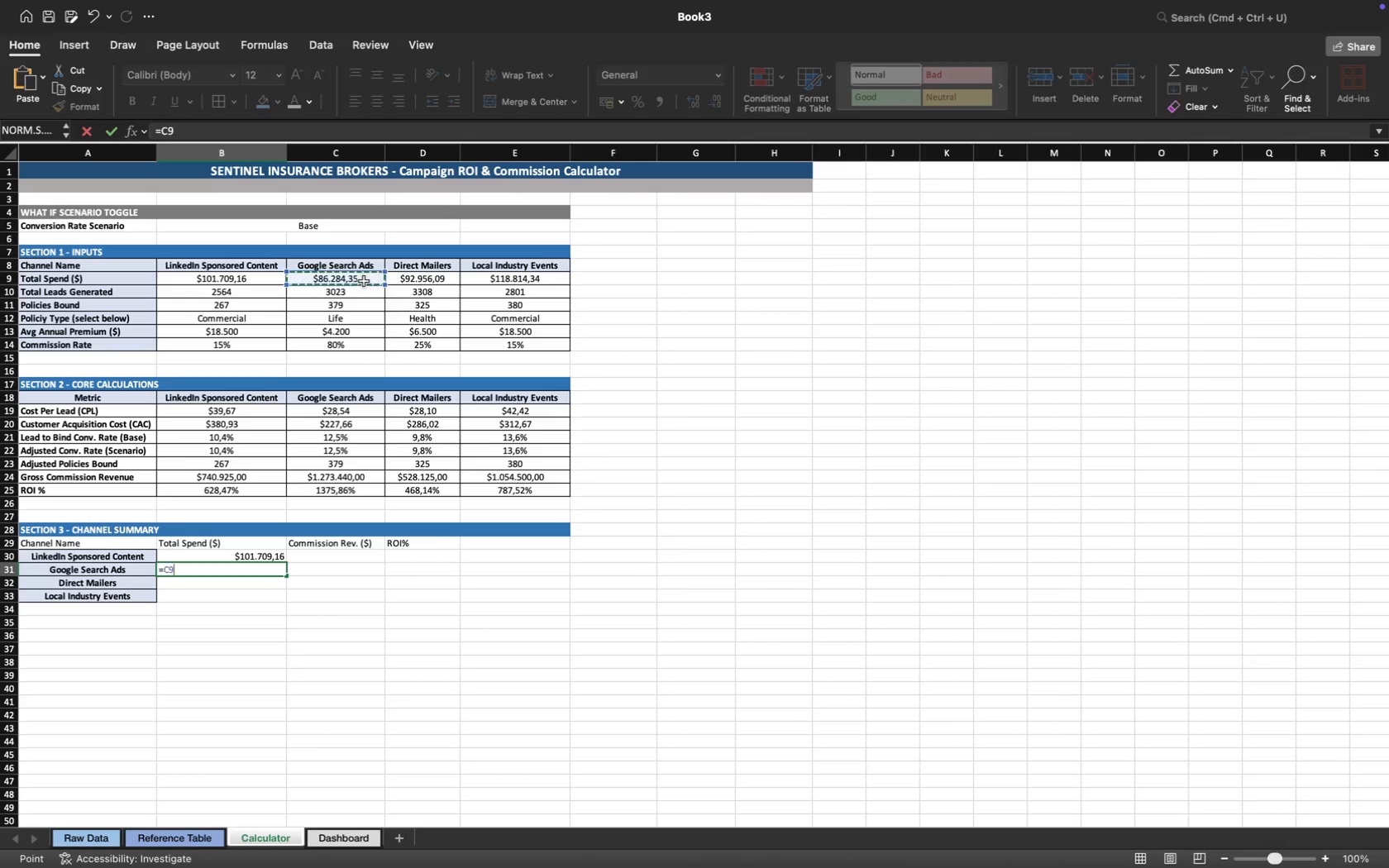 
key(Enter)
 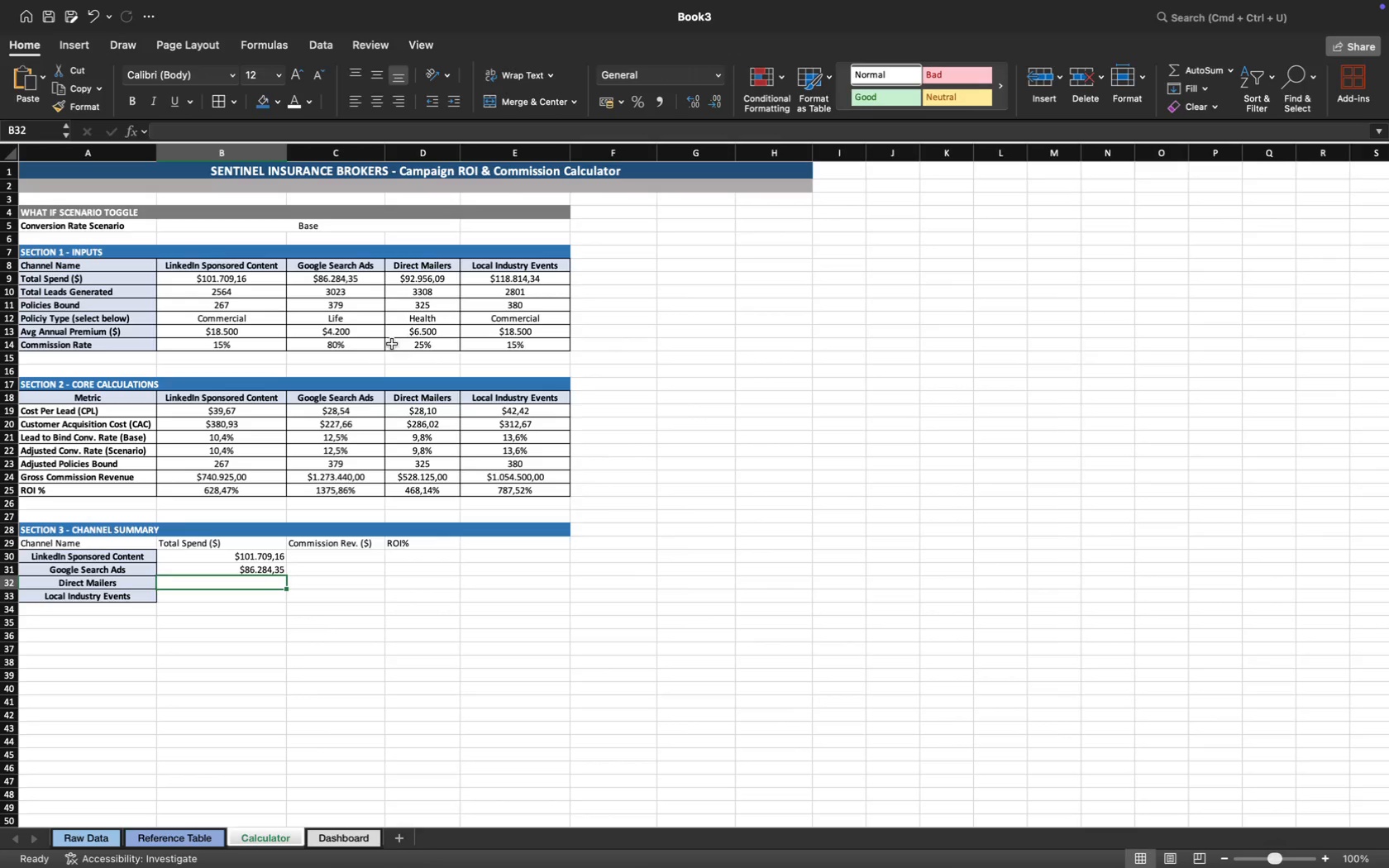 
key(Equal)
 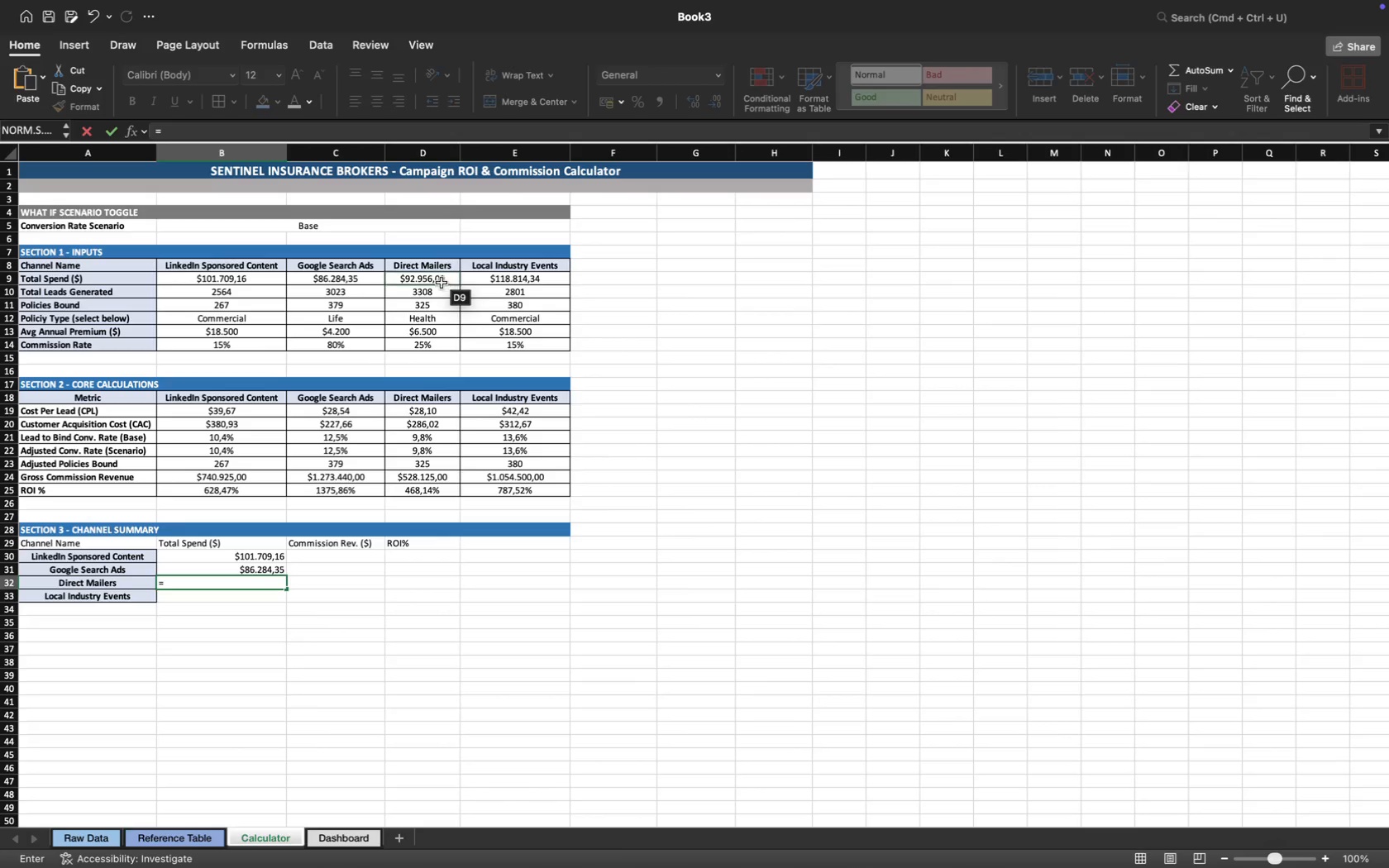 
left_click([441, 282])
 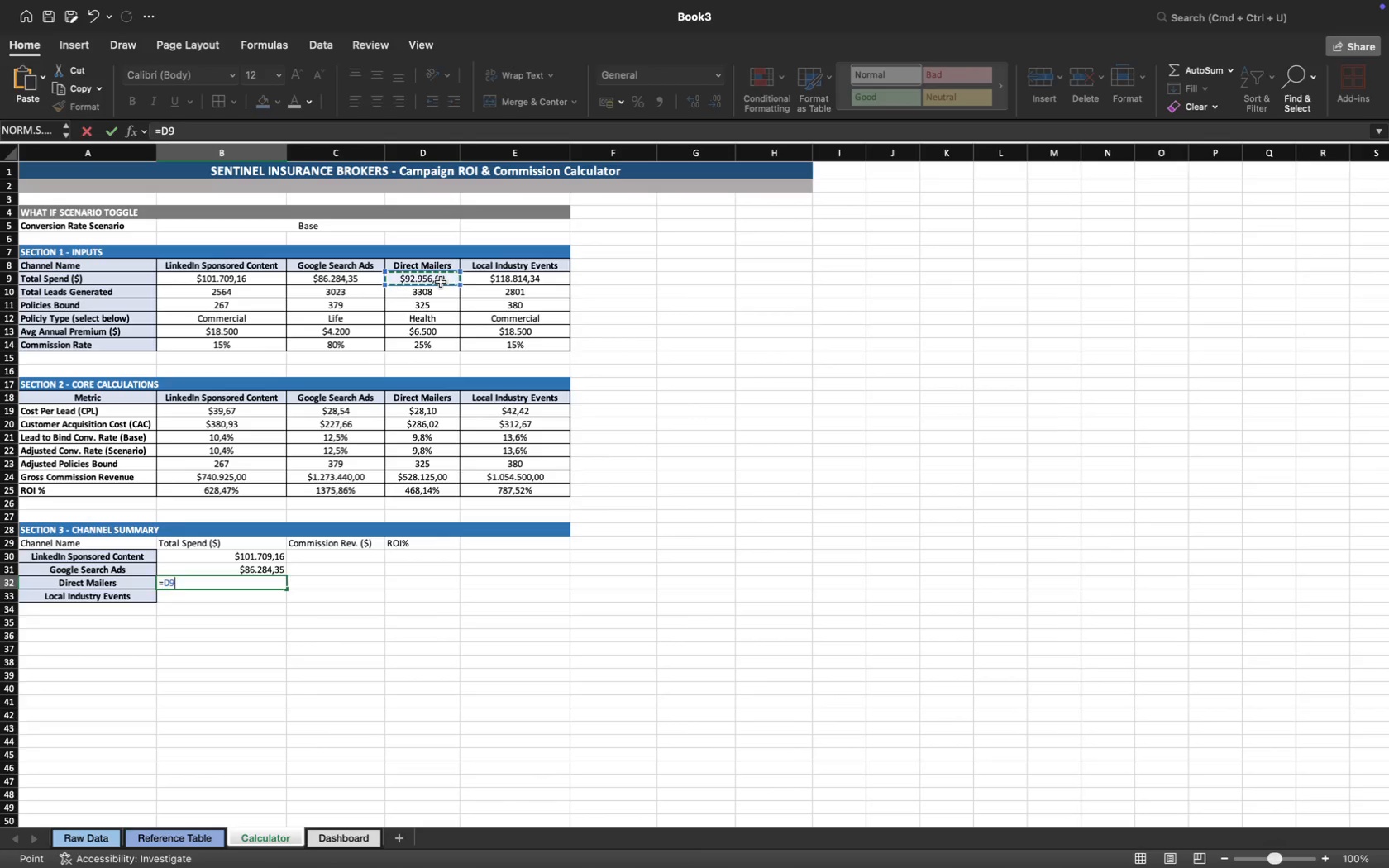 
key(Enter)
 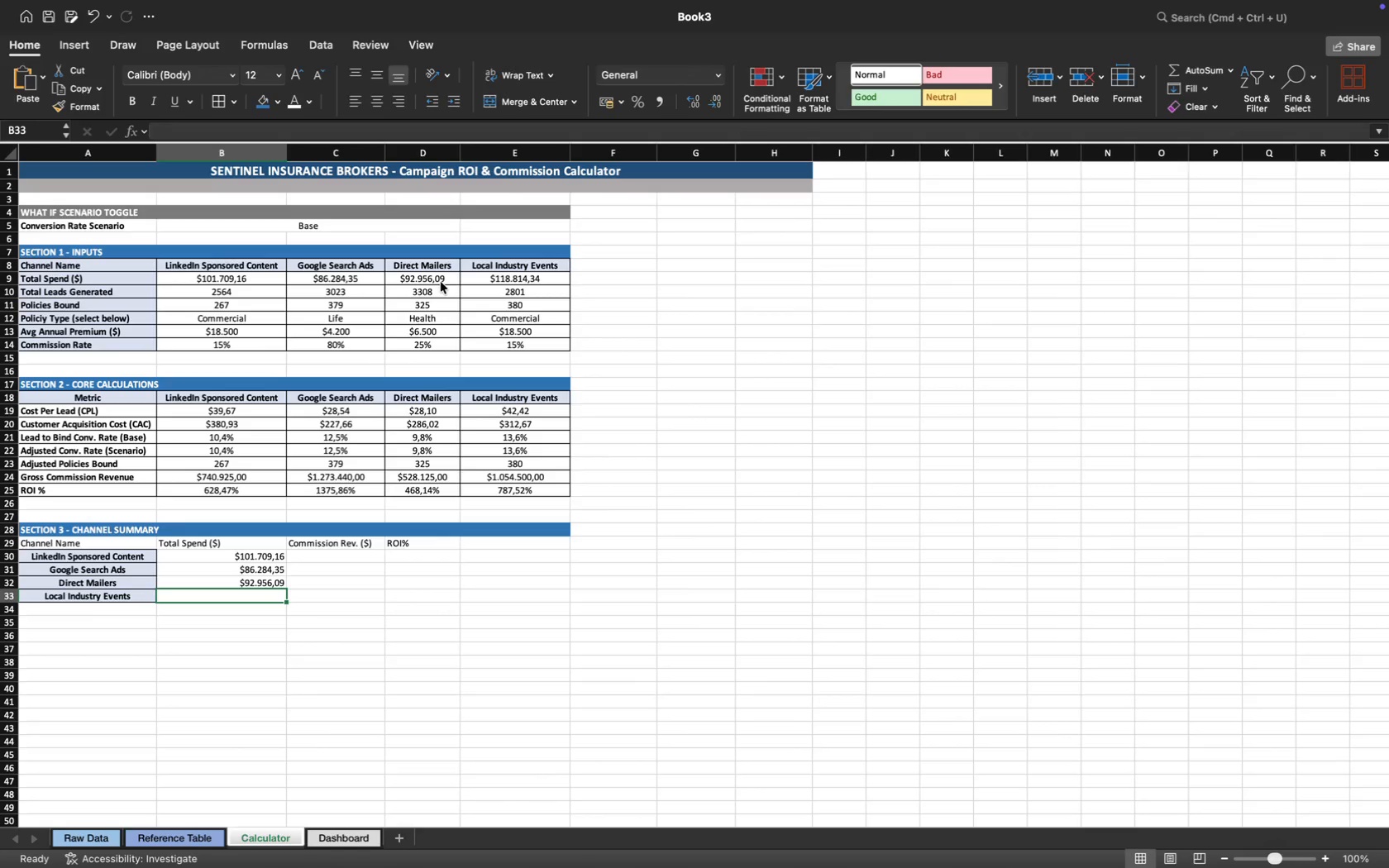 
key(Equal)
 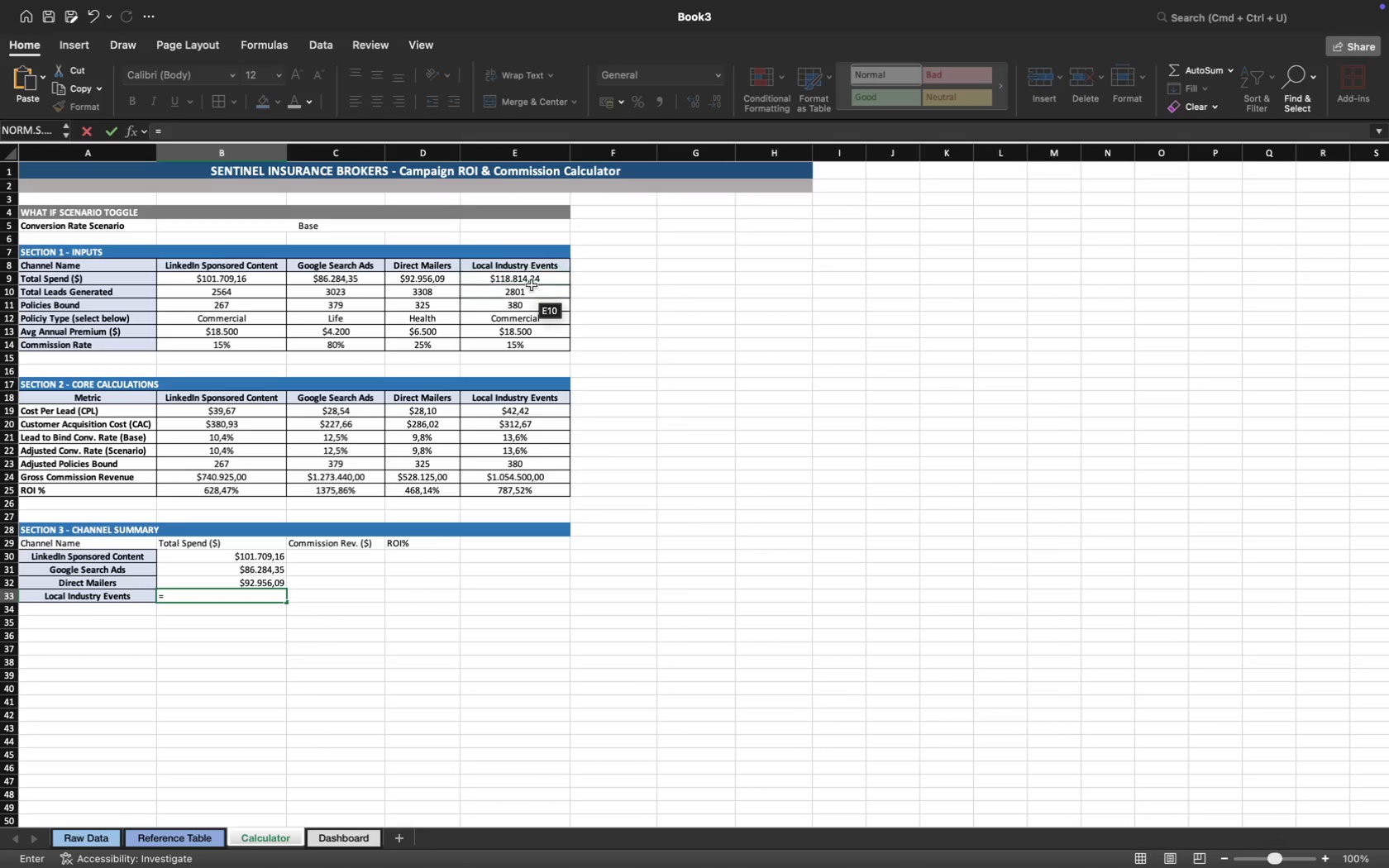 
left_click([535, 280])
 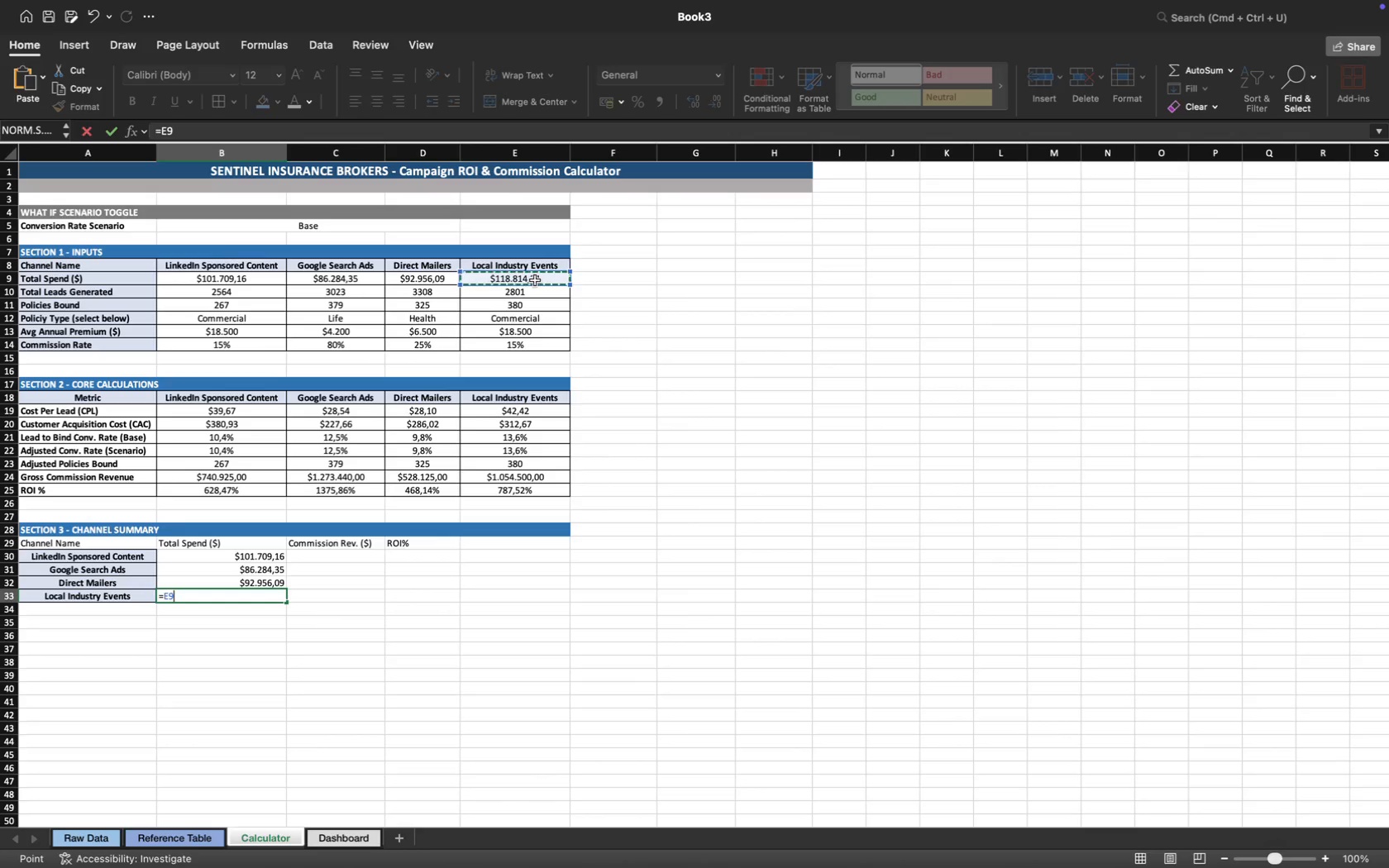 
key(Enter)
 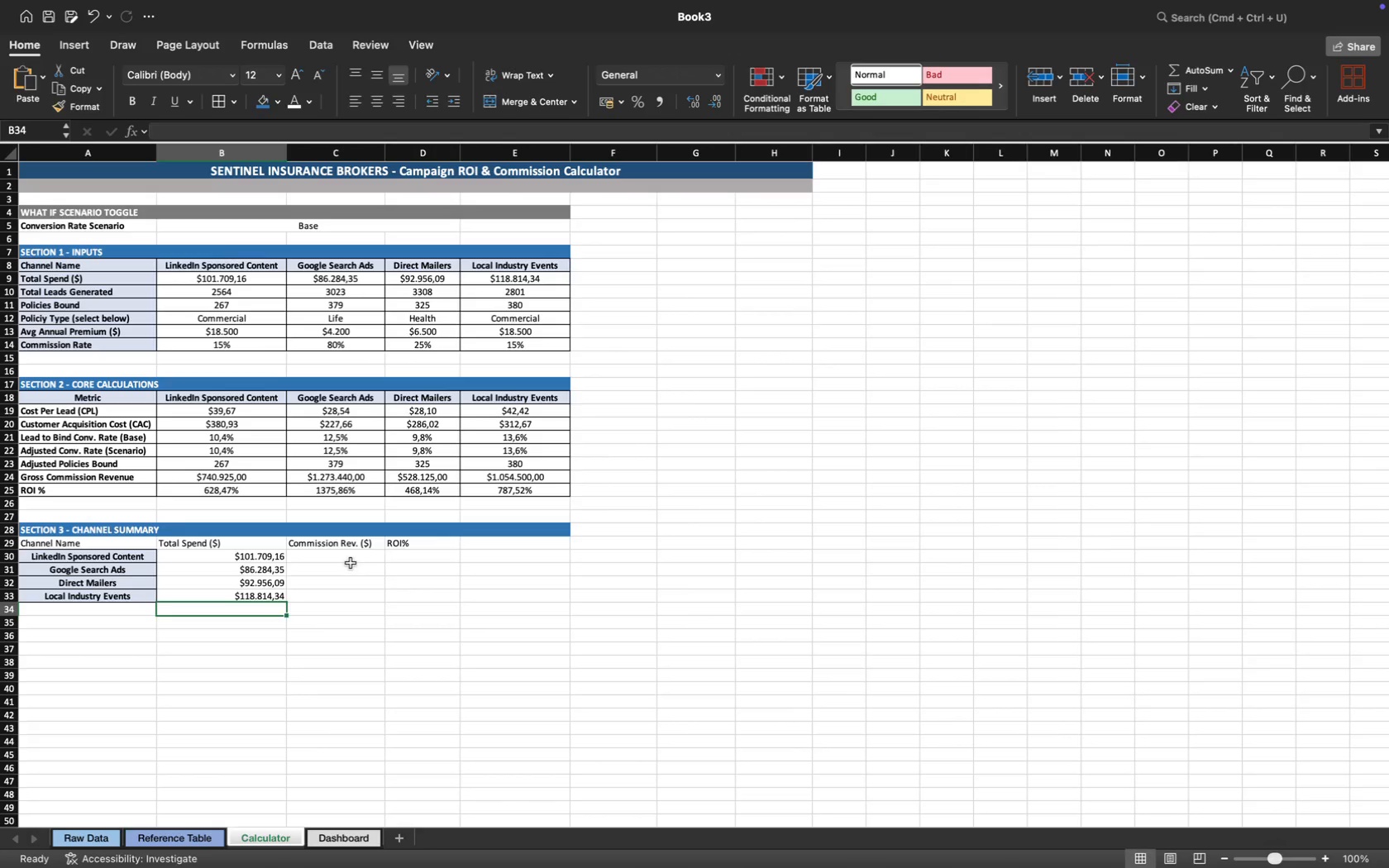 
left_click([347, 559])
 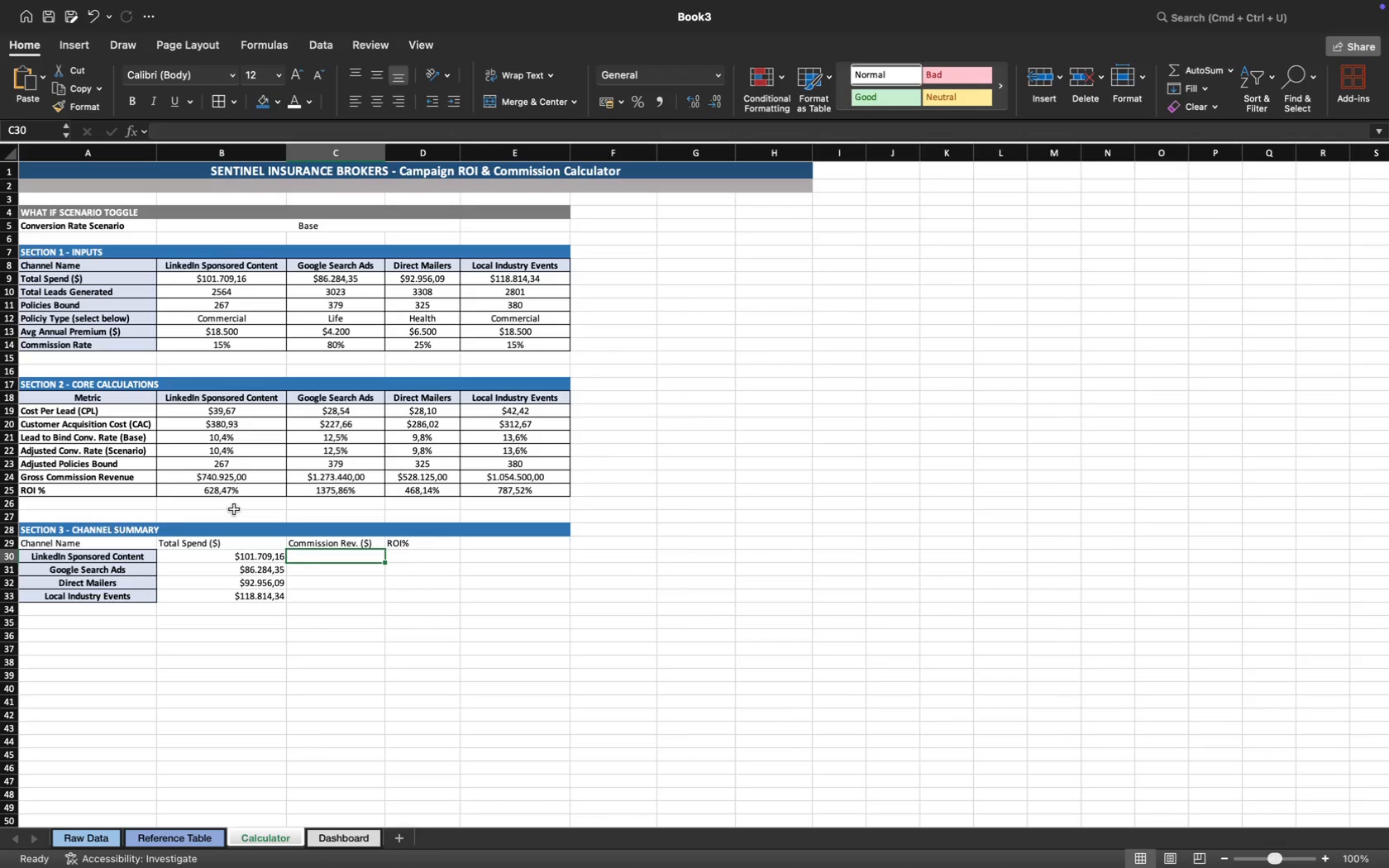 
wait(6.05)
 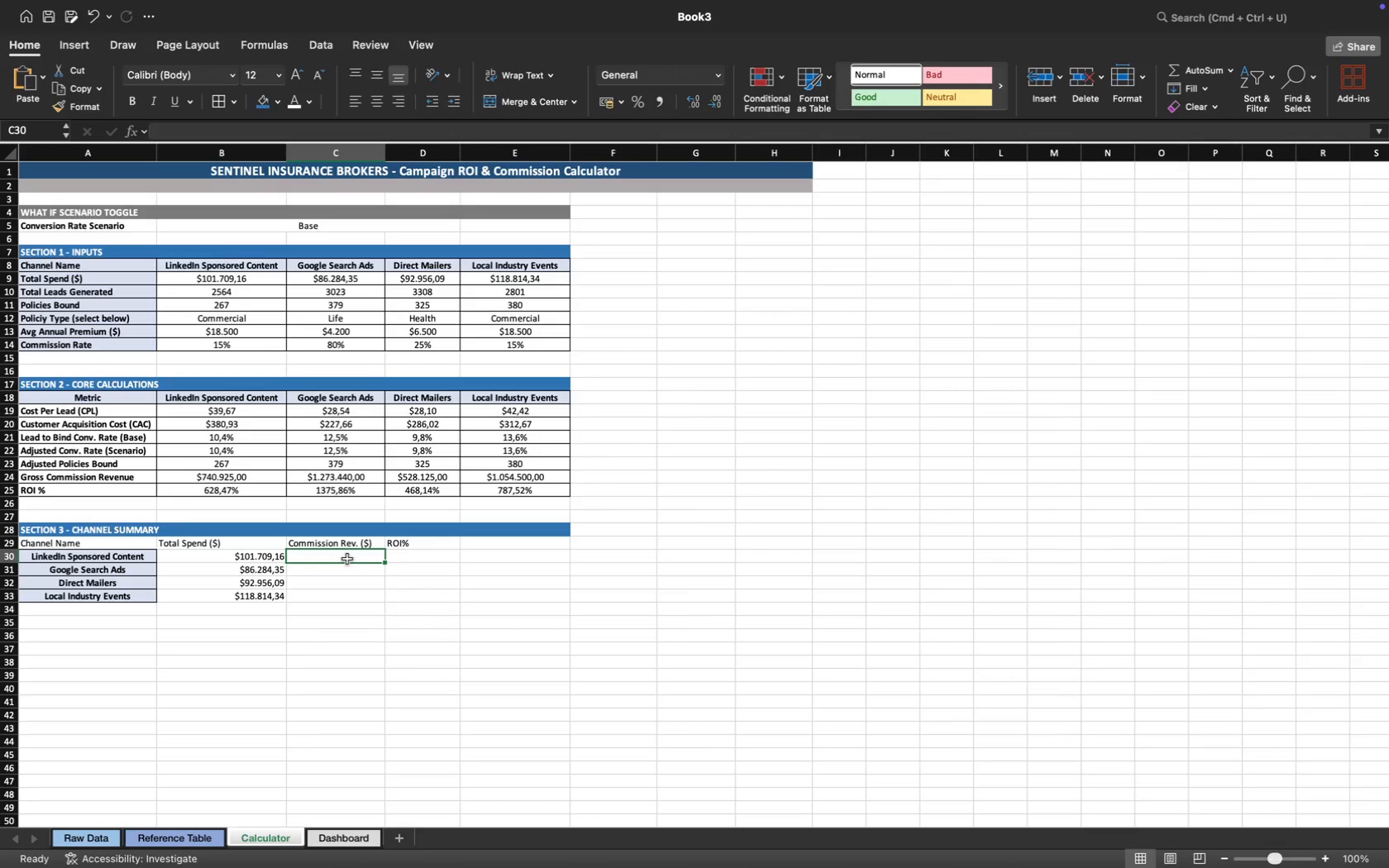 
key(Equal)
 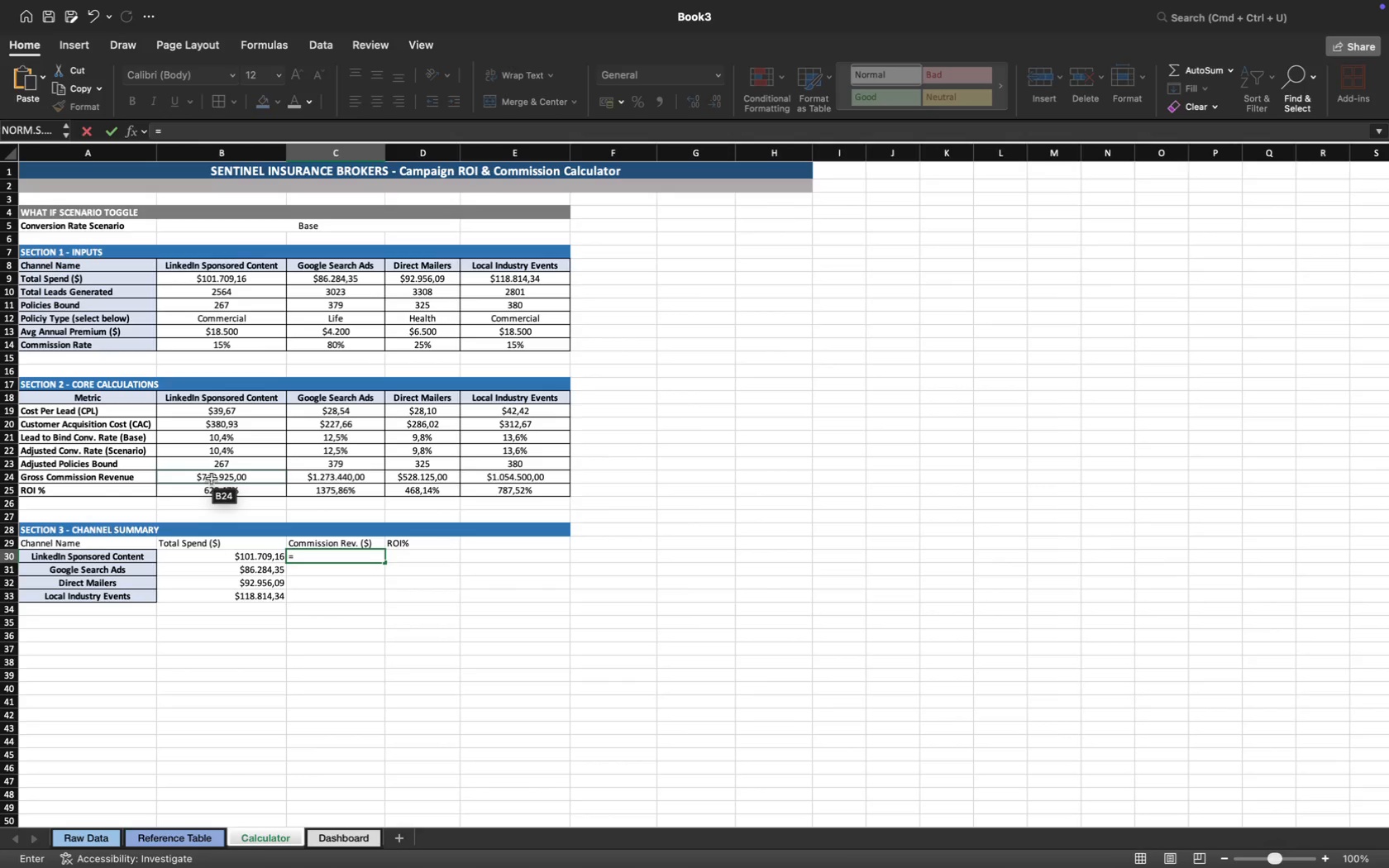 
left_click([212, 478])
 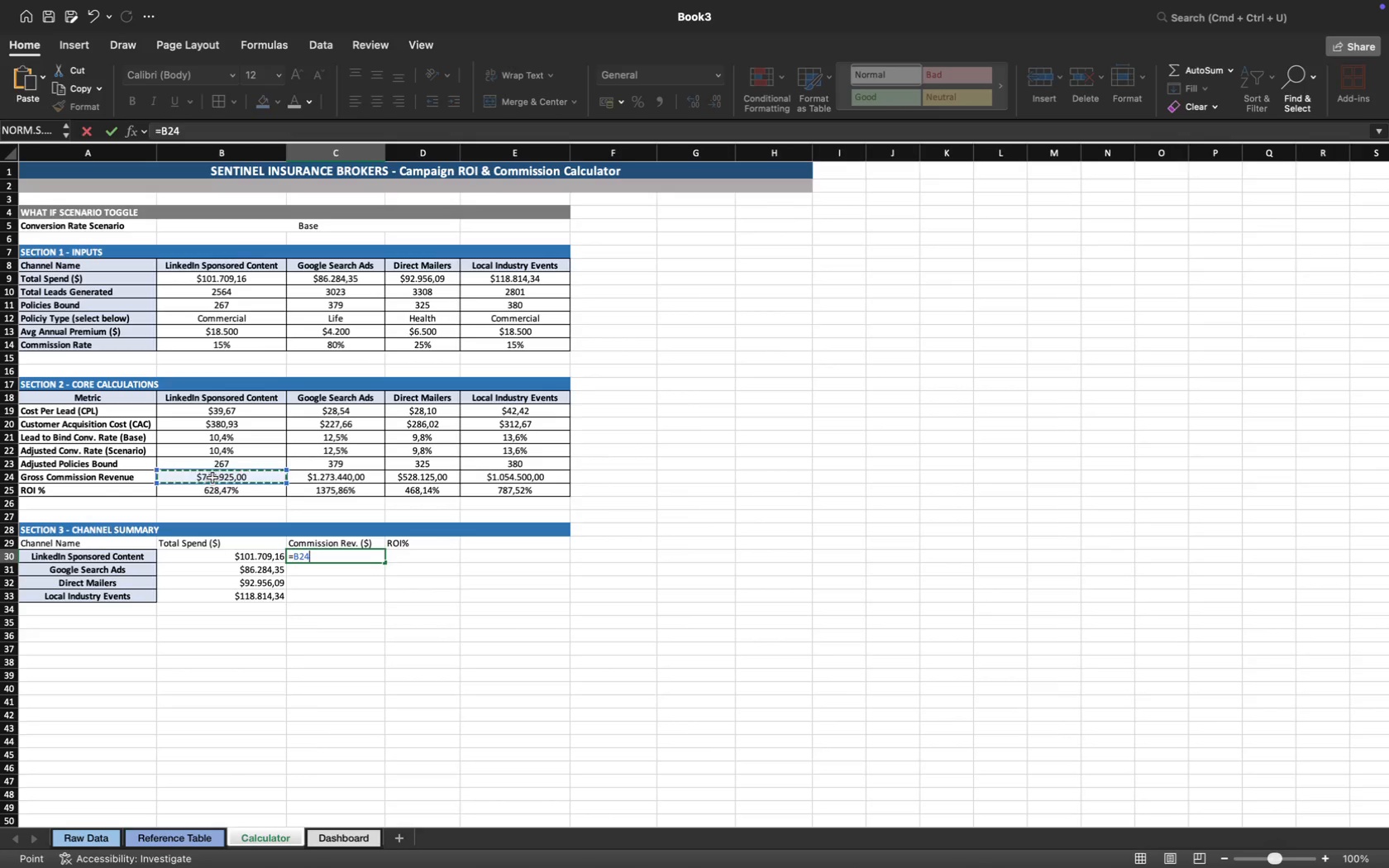 
key(Enter)
 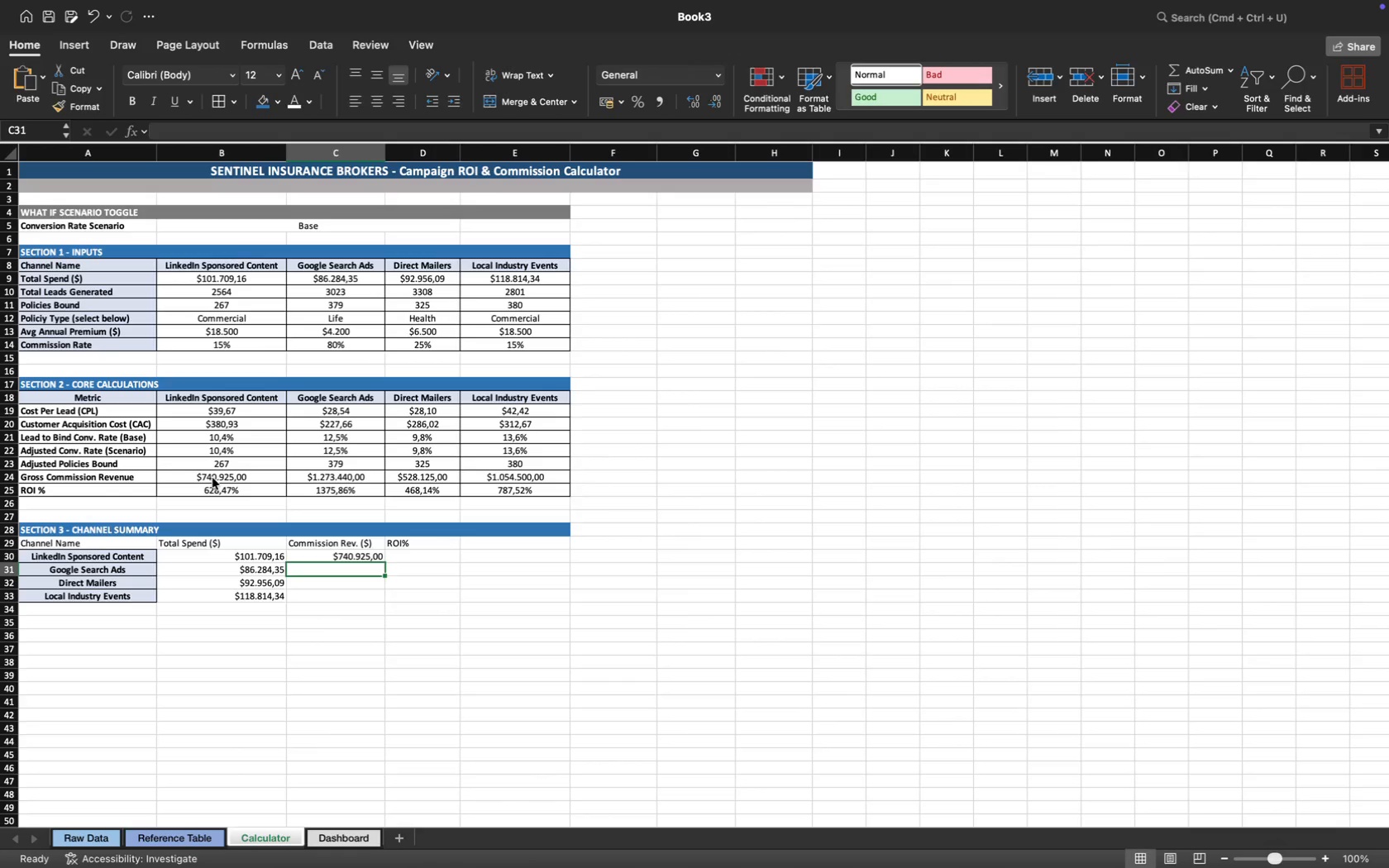 
key(Equal)
 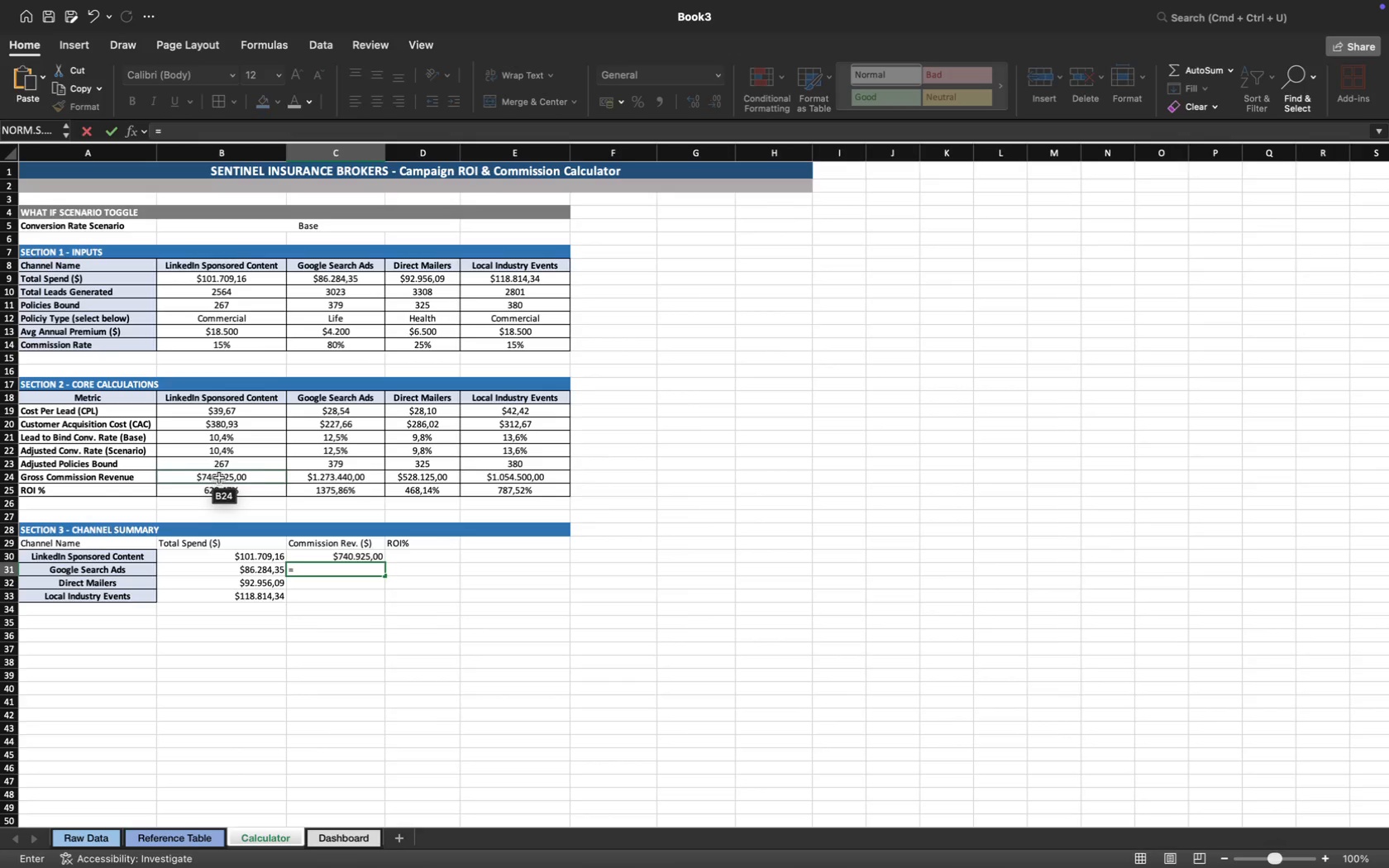 
left_click([332, 477])
 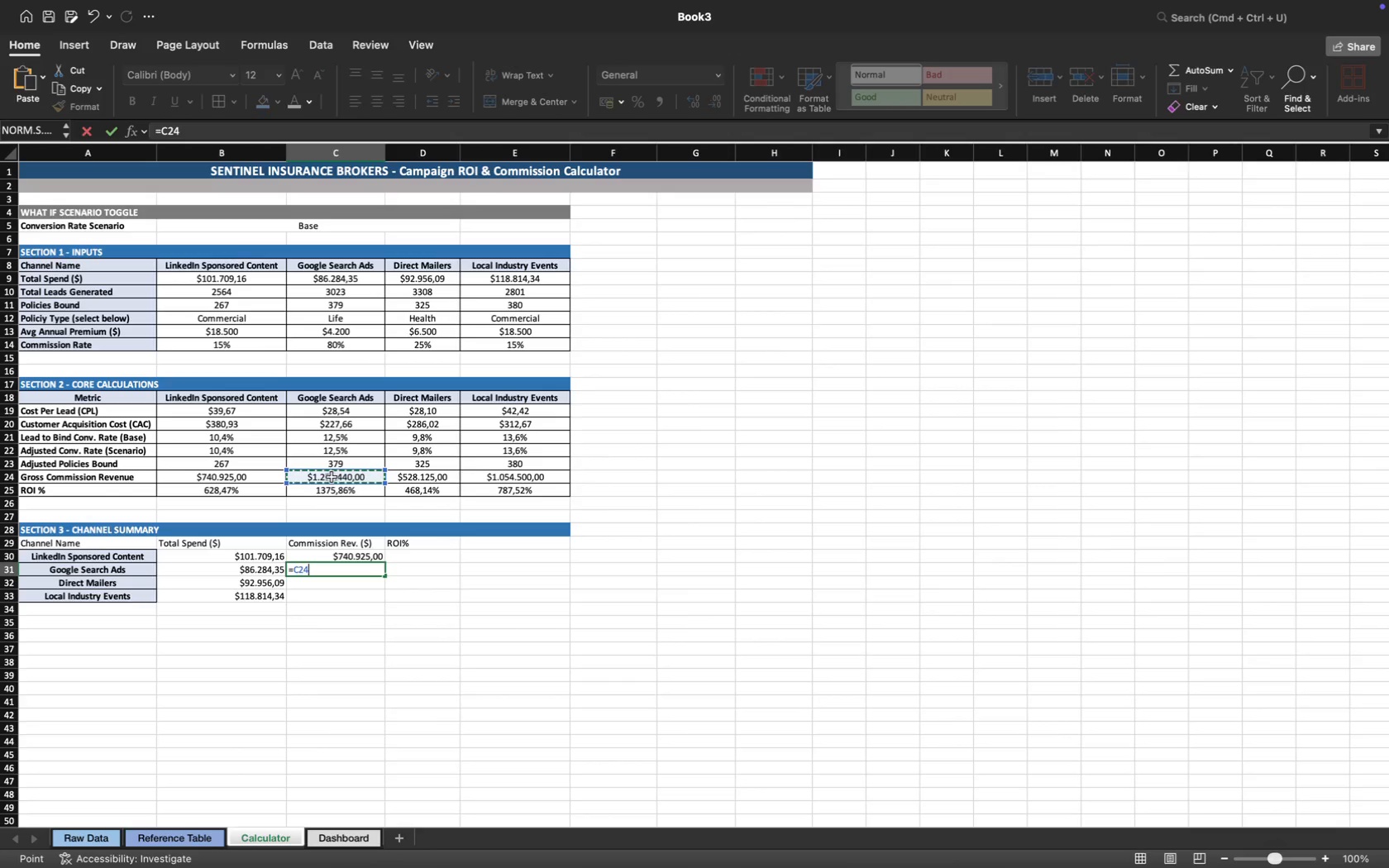 
key(Enter)
 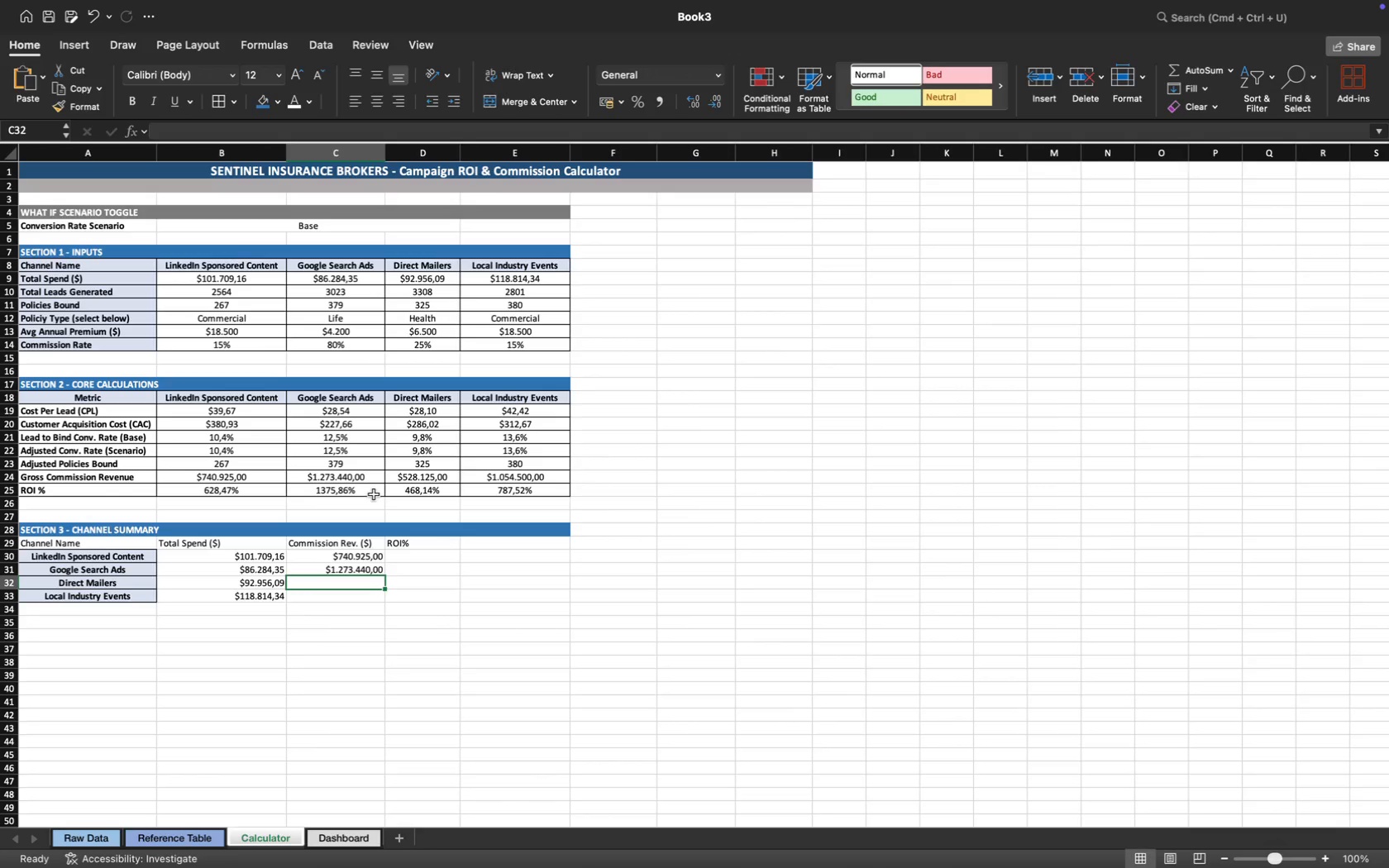 
key(Equal)
 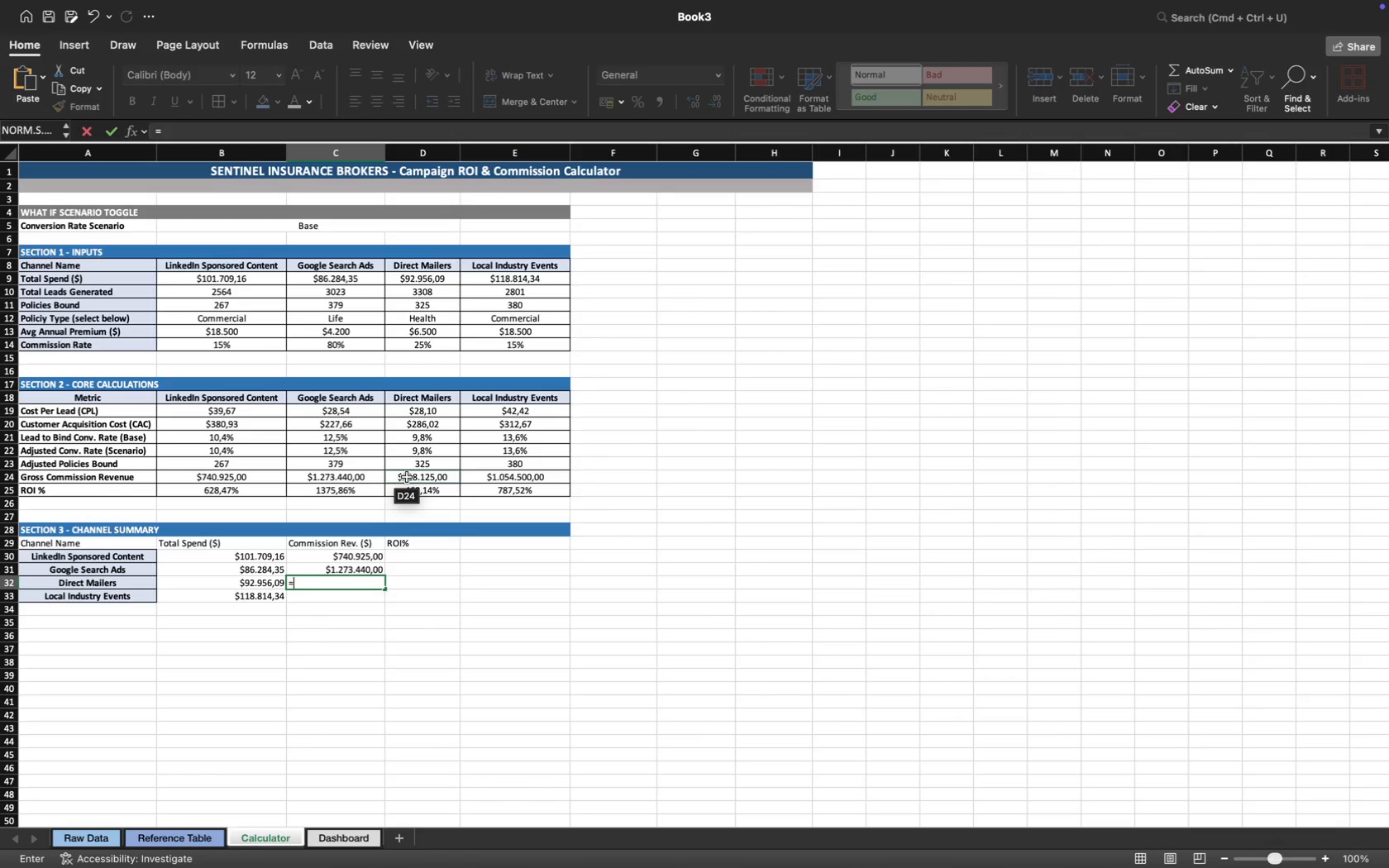 
left_click([411, 476])
 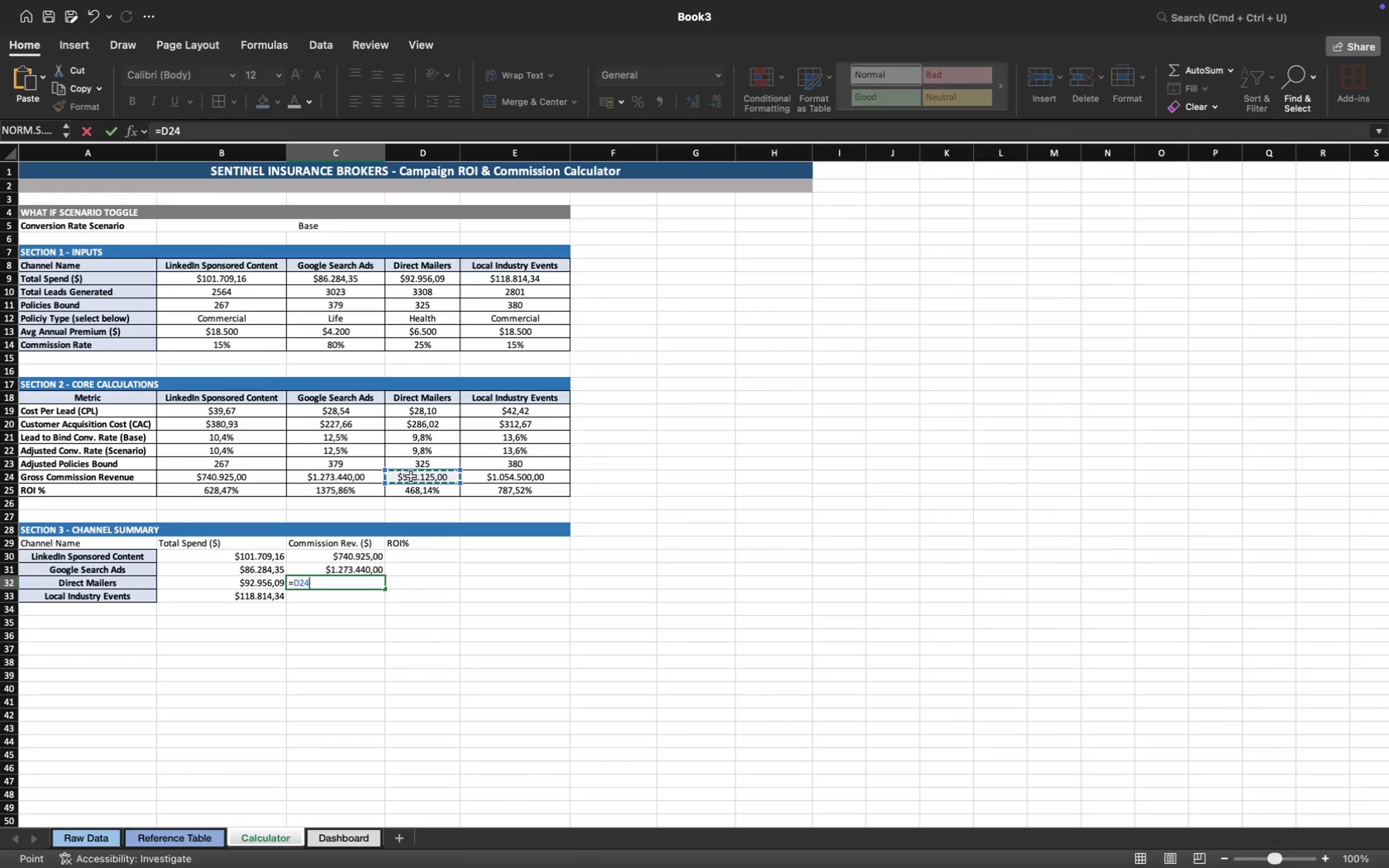 
key(Enter)
 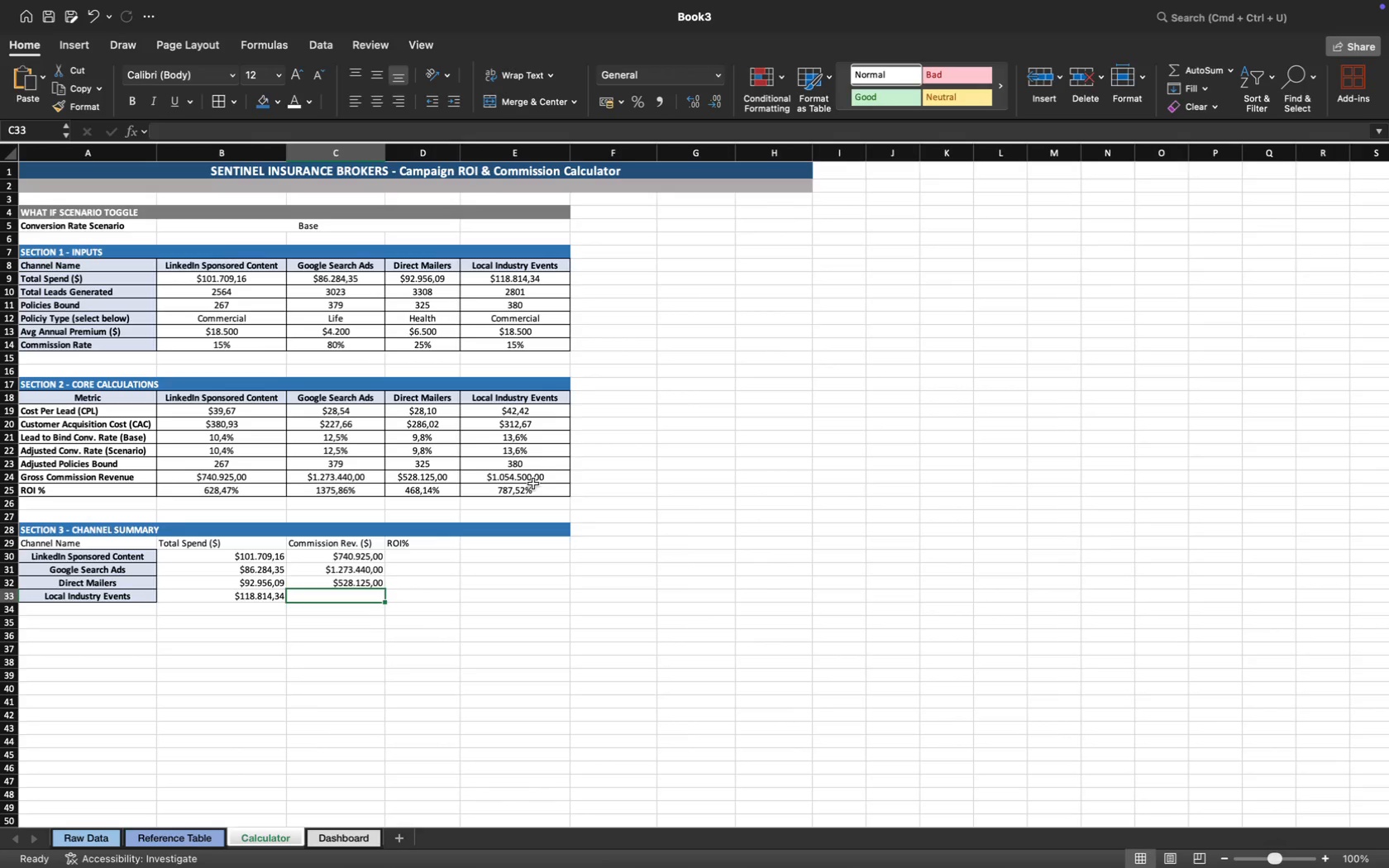 
key(Equal)
 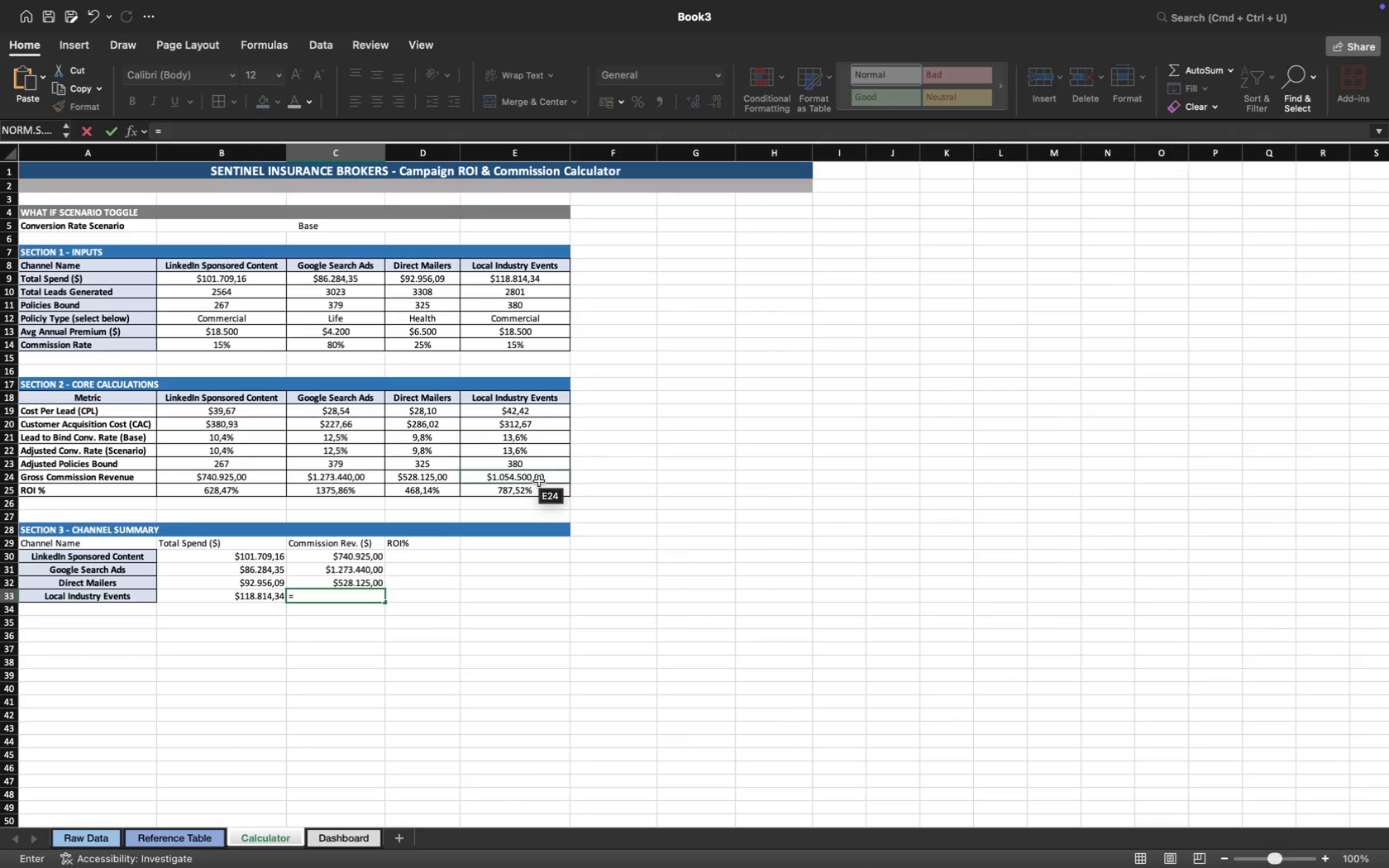 
left_click([539, 480])
 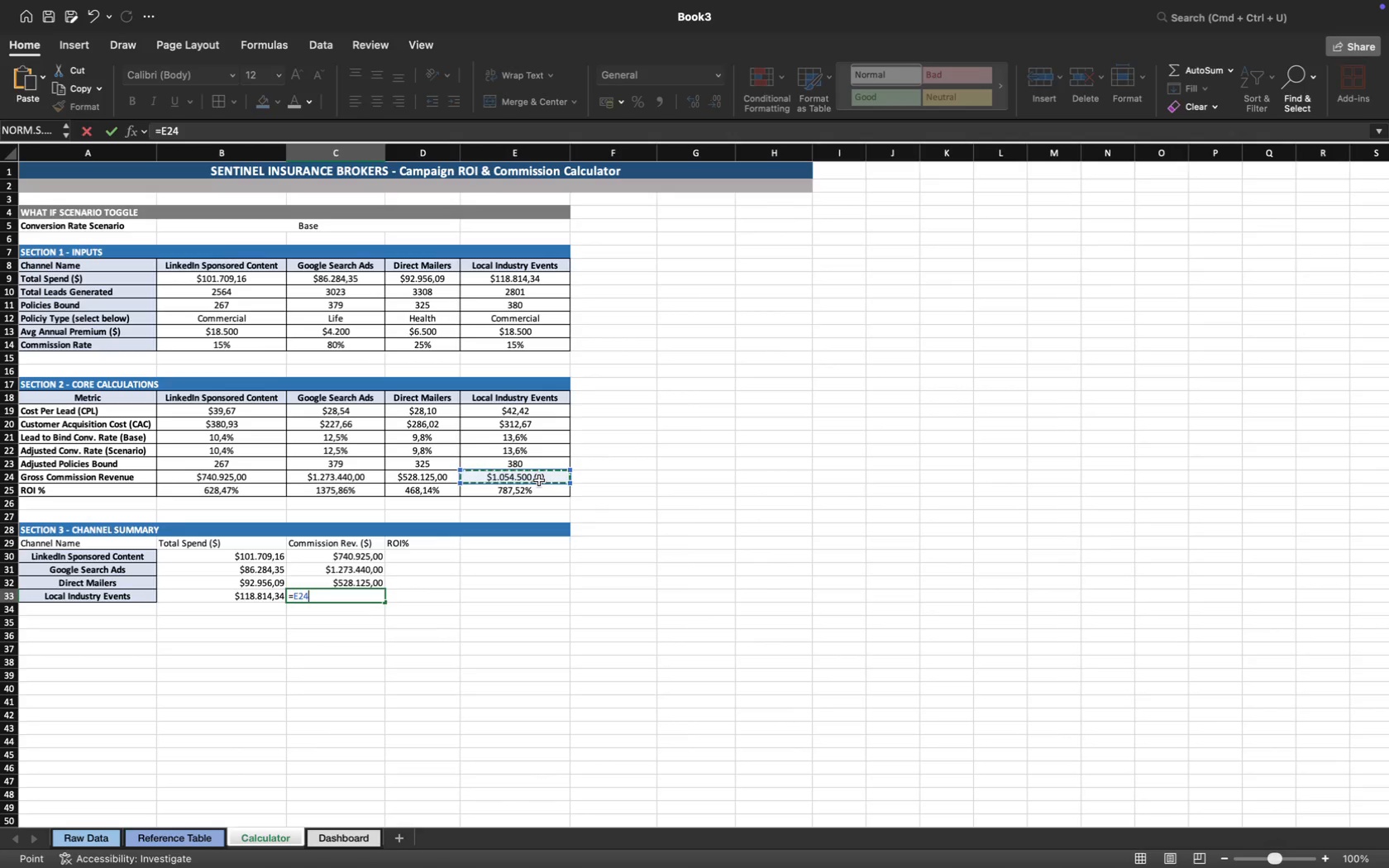 
key(Enter)
 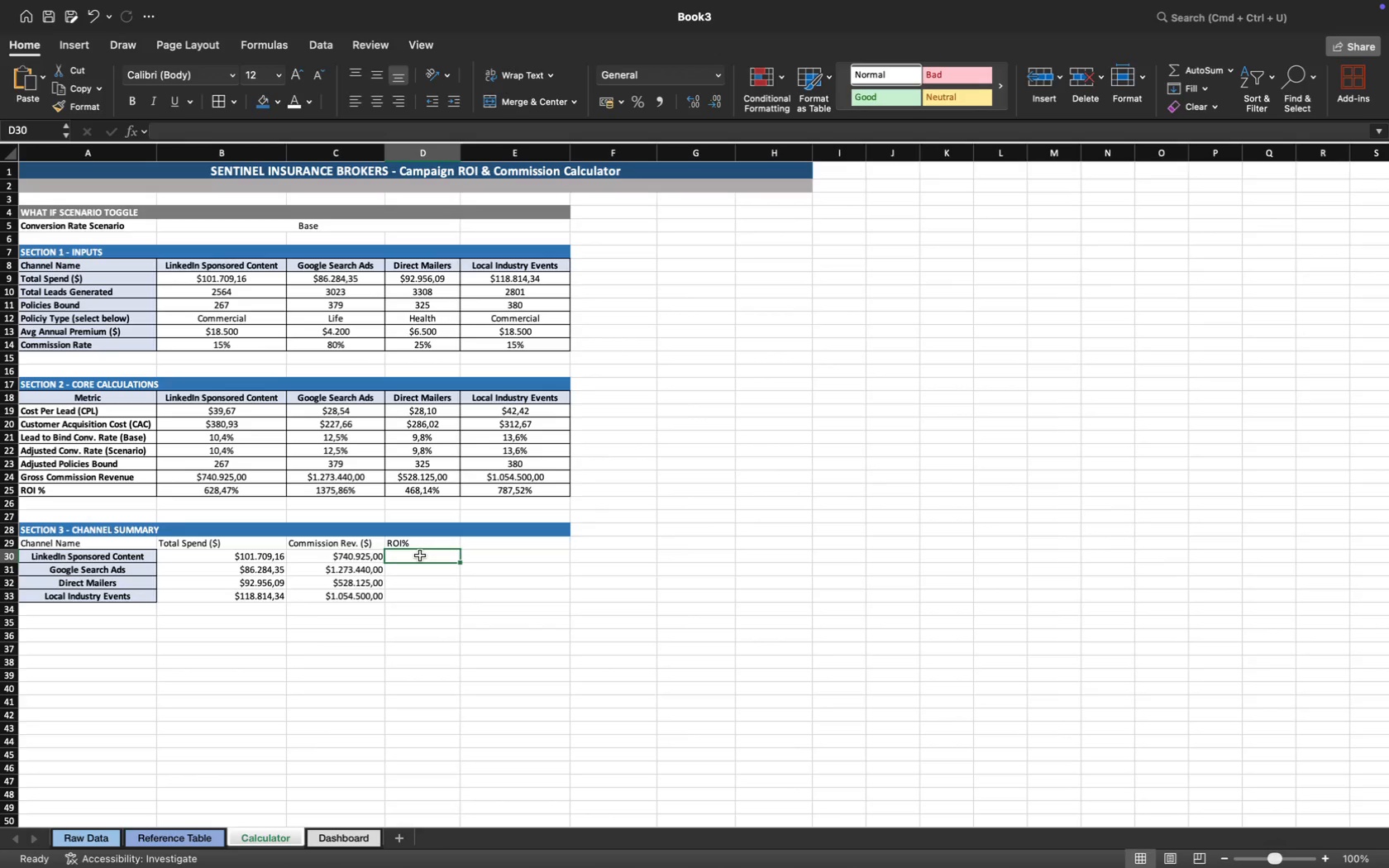 
key(Equal)
 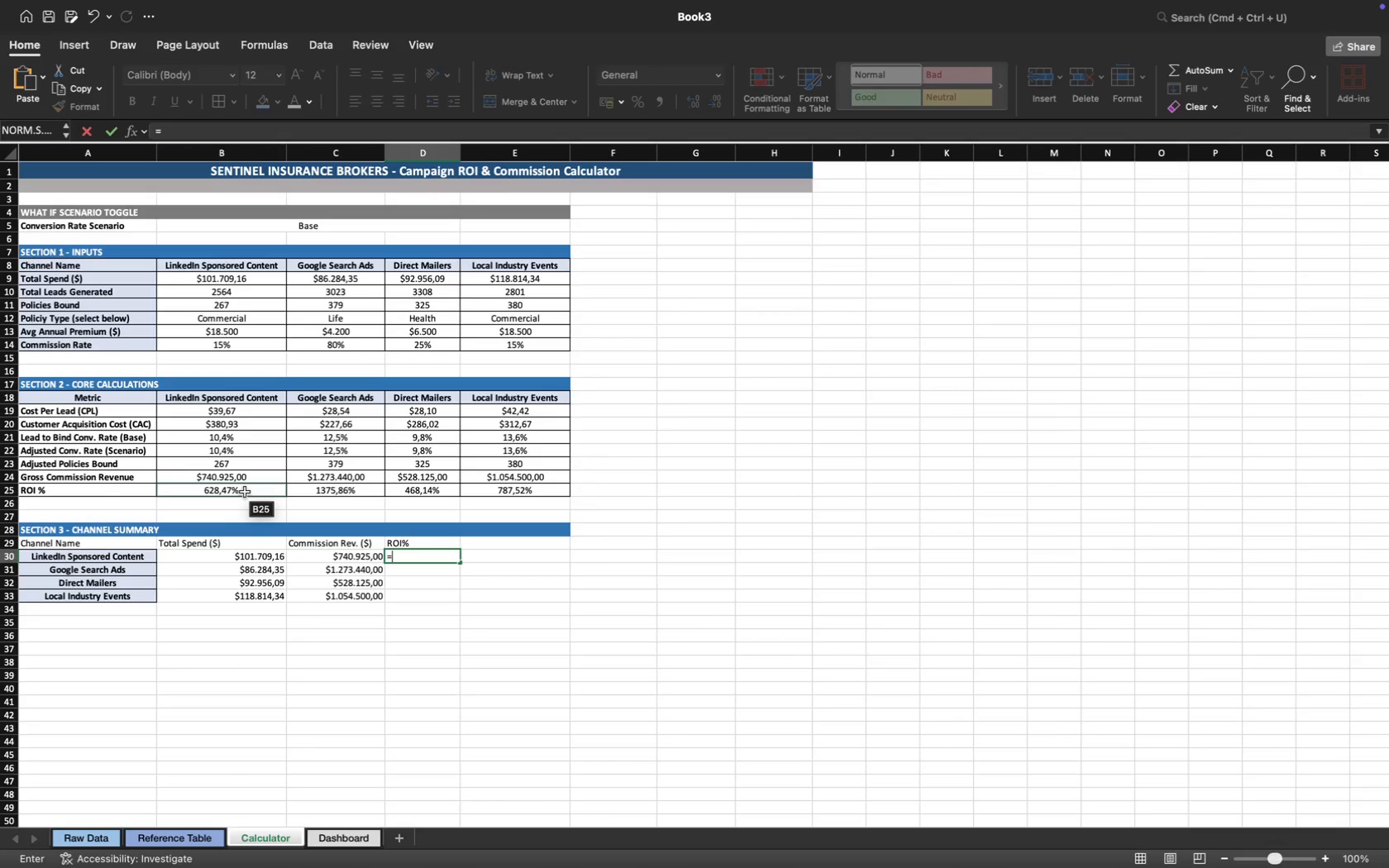 
left_click([245, 492])
 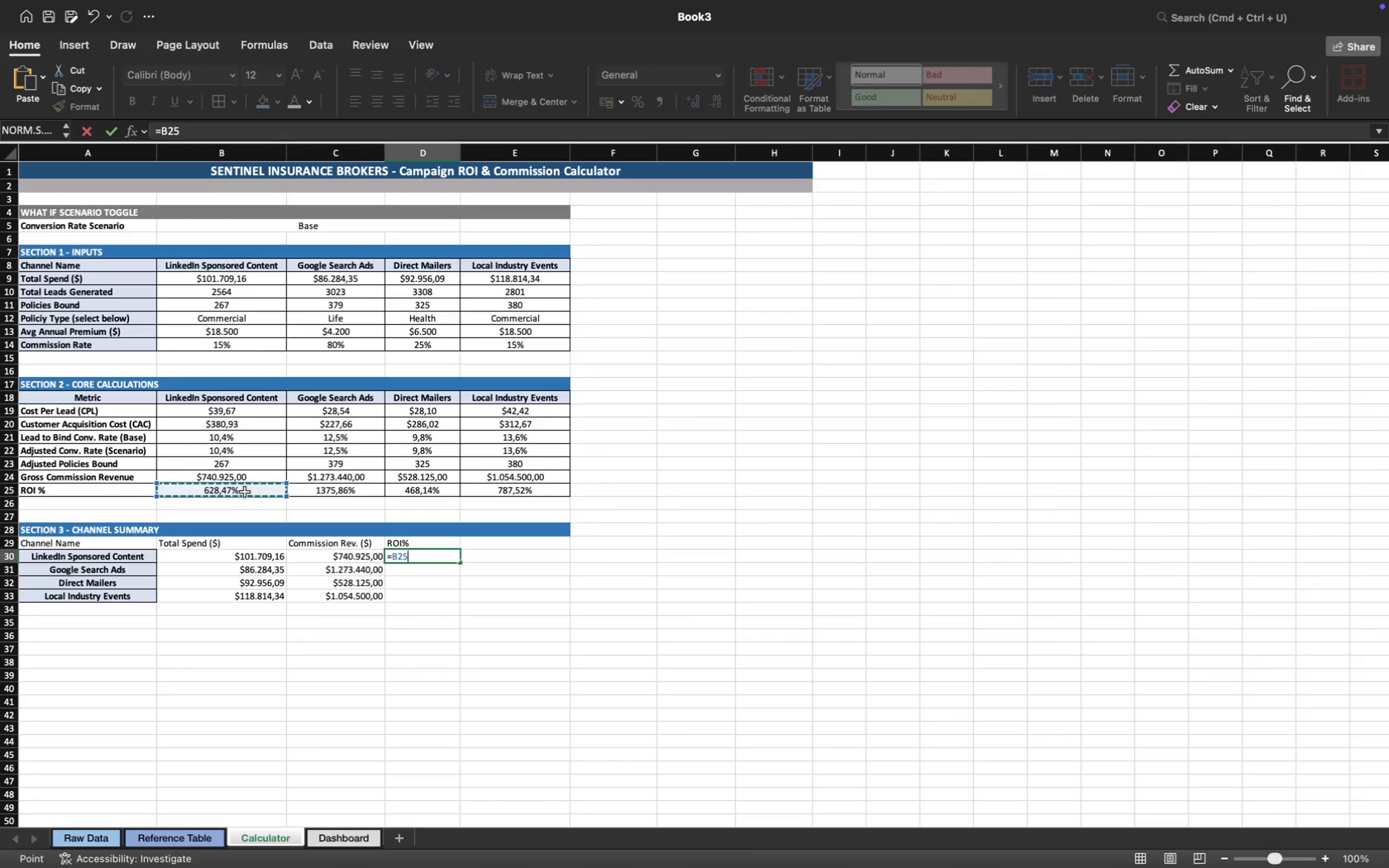 
key(Enter)
 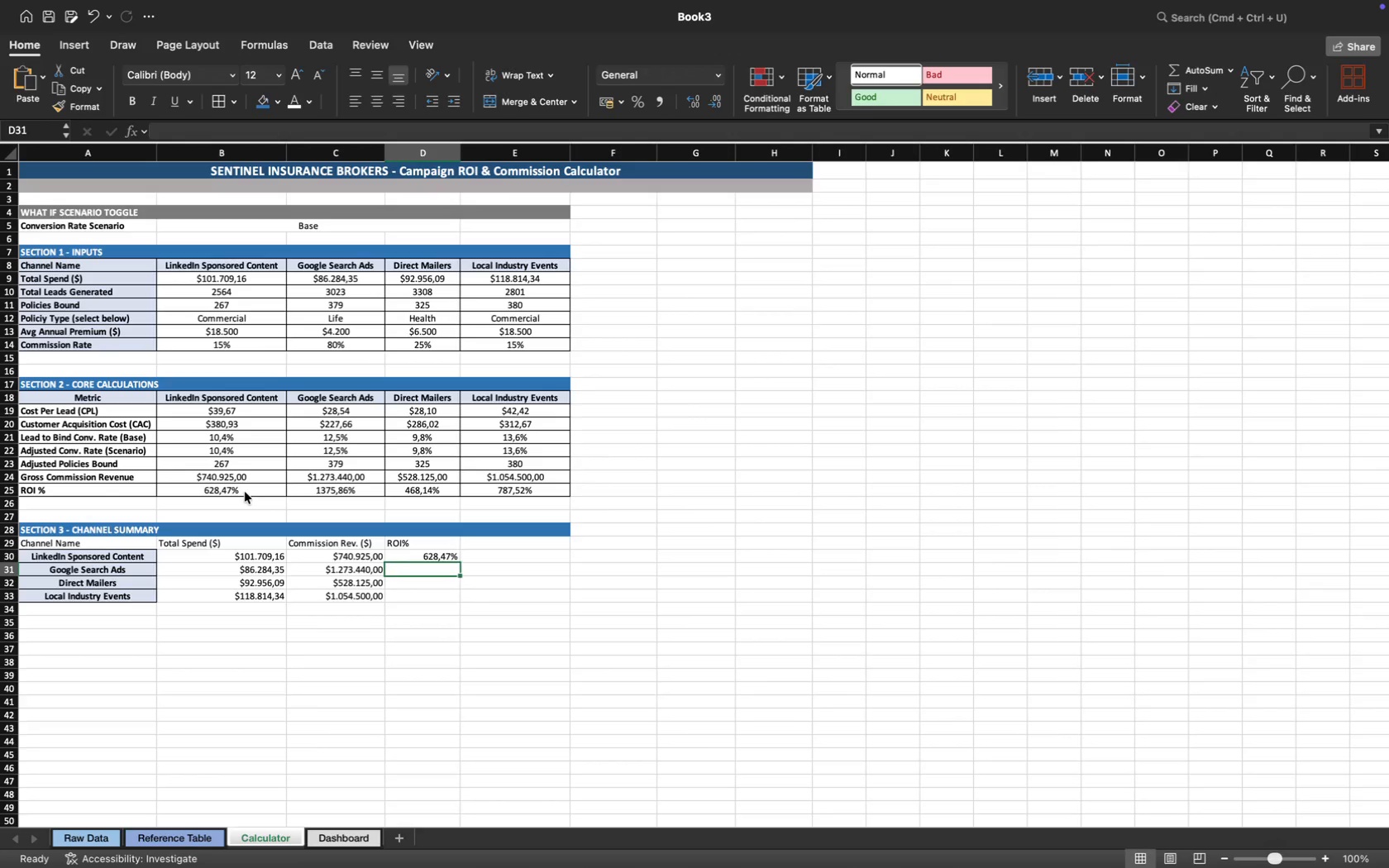 
key(Equal)
 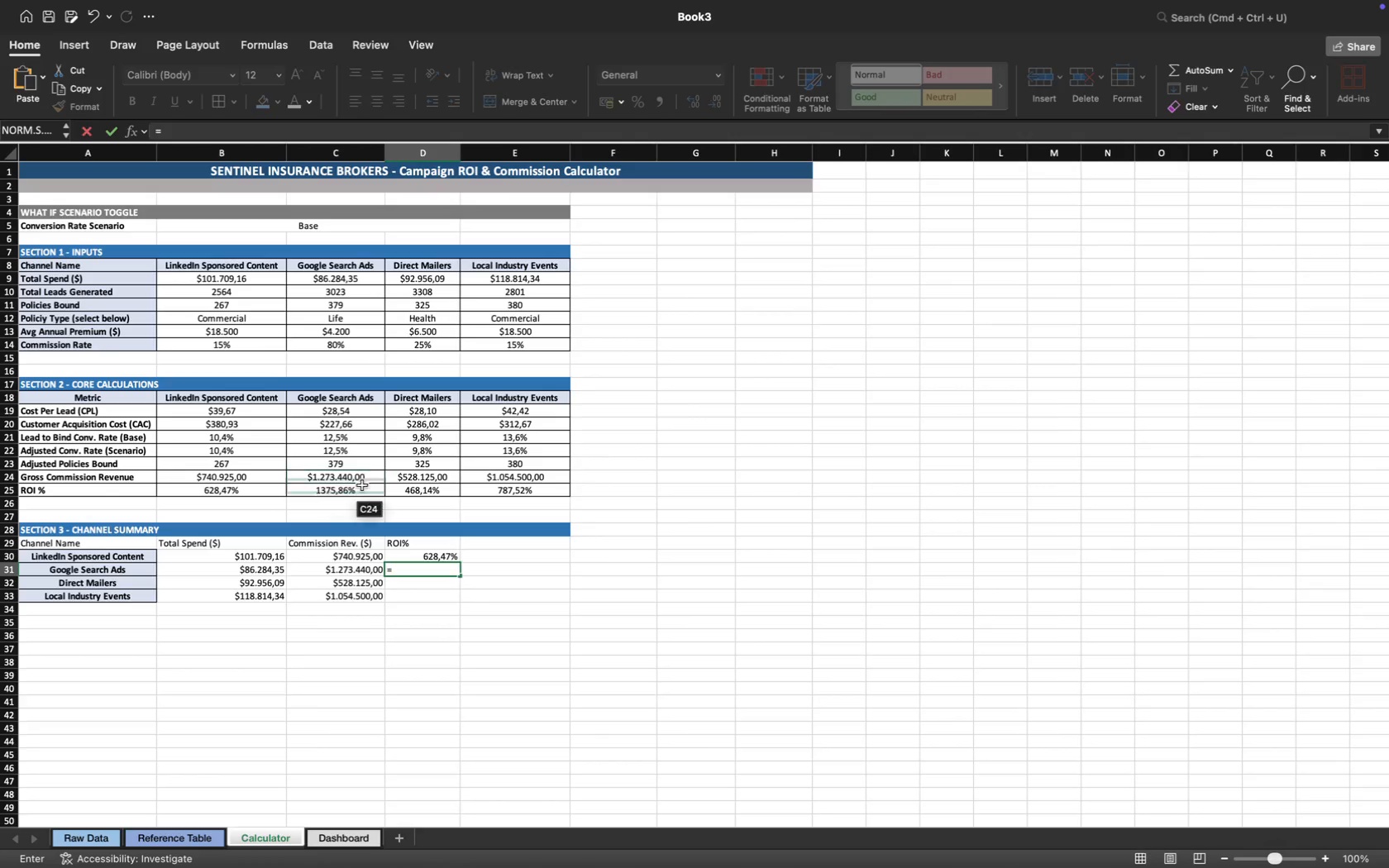 
left_click([357, 490])
 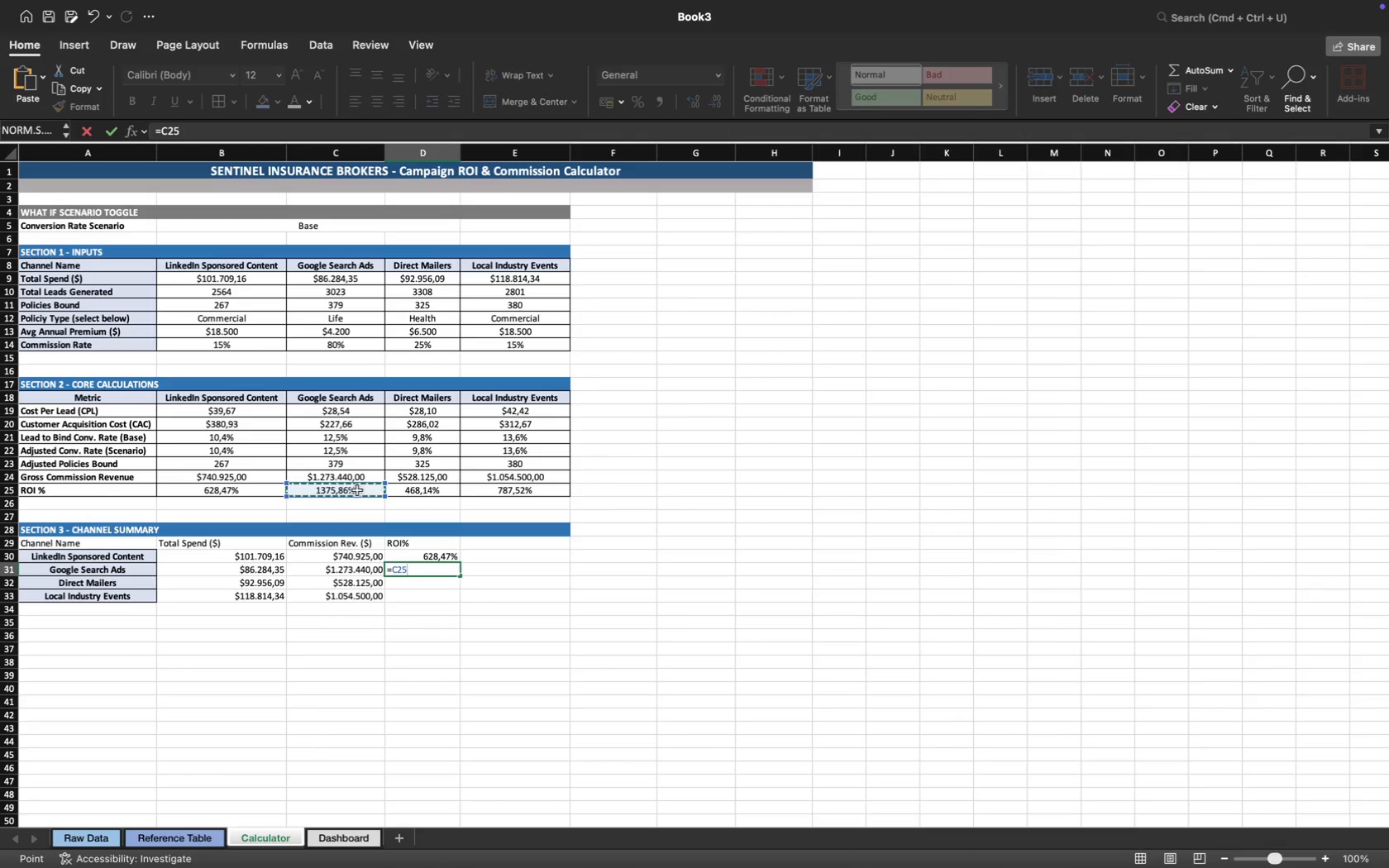 
key(Enter)
 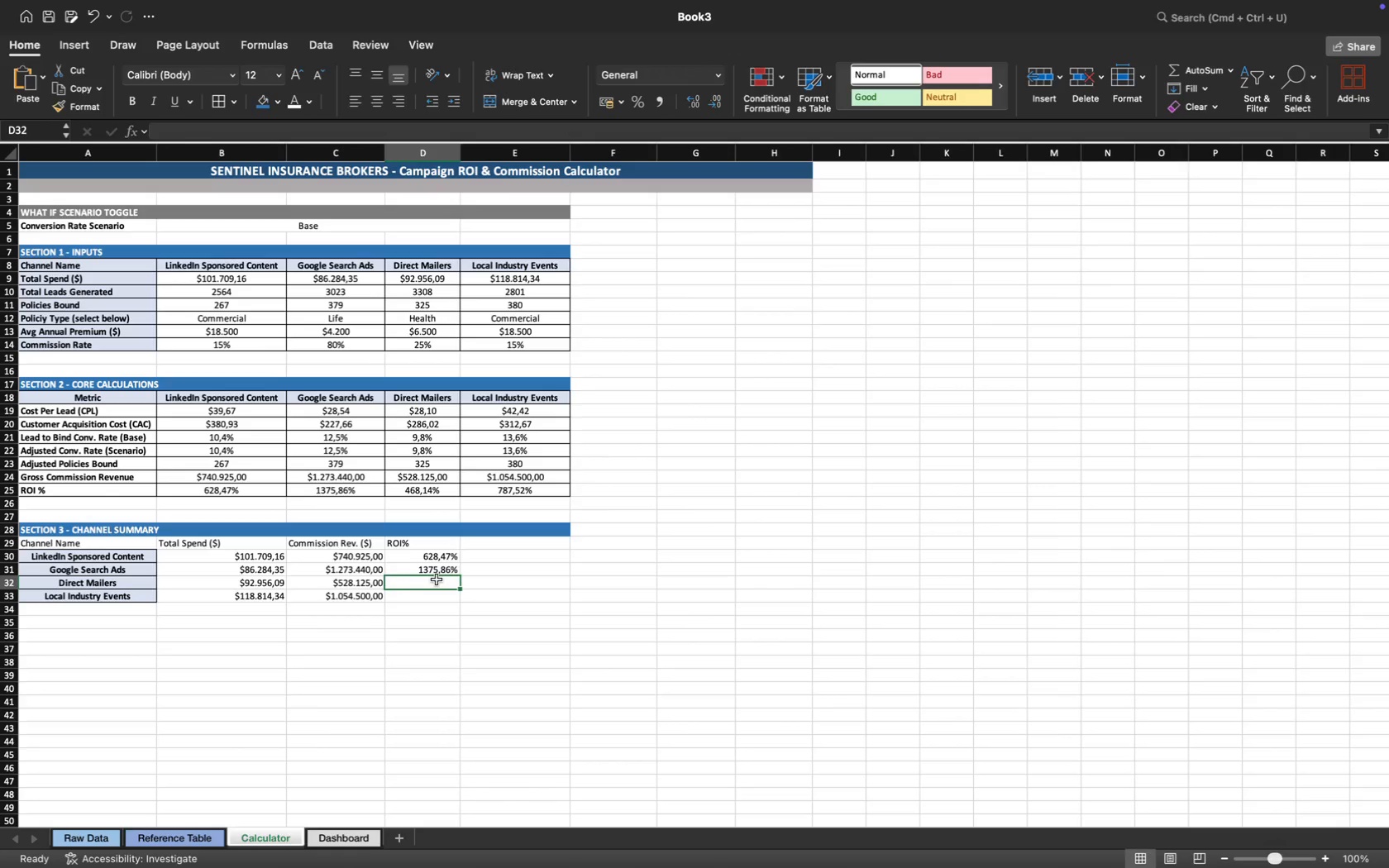 
key(Equal)
 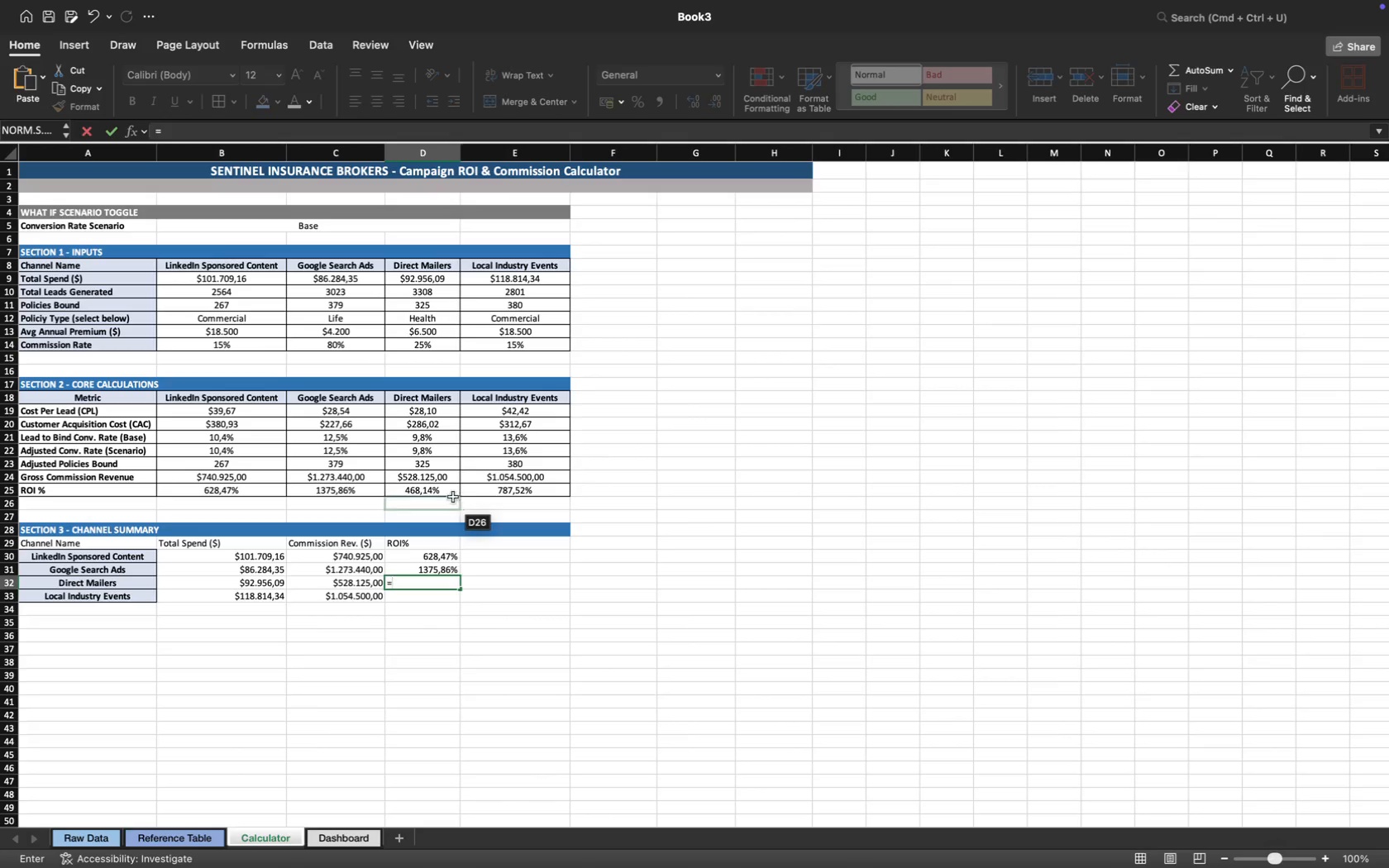 
left_click([448, 491])
 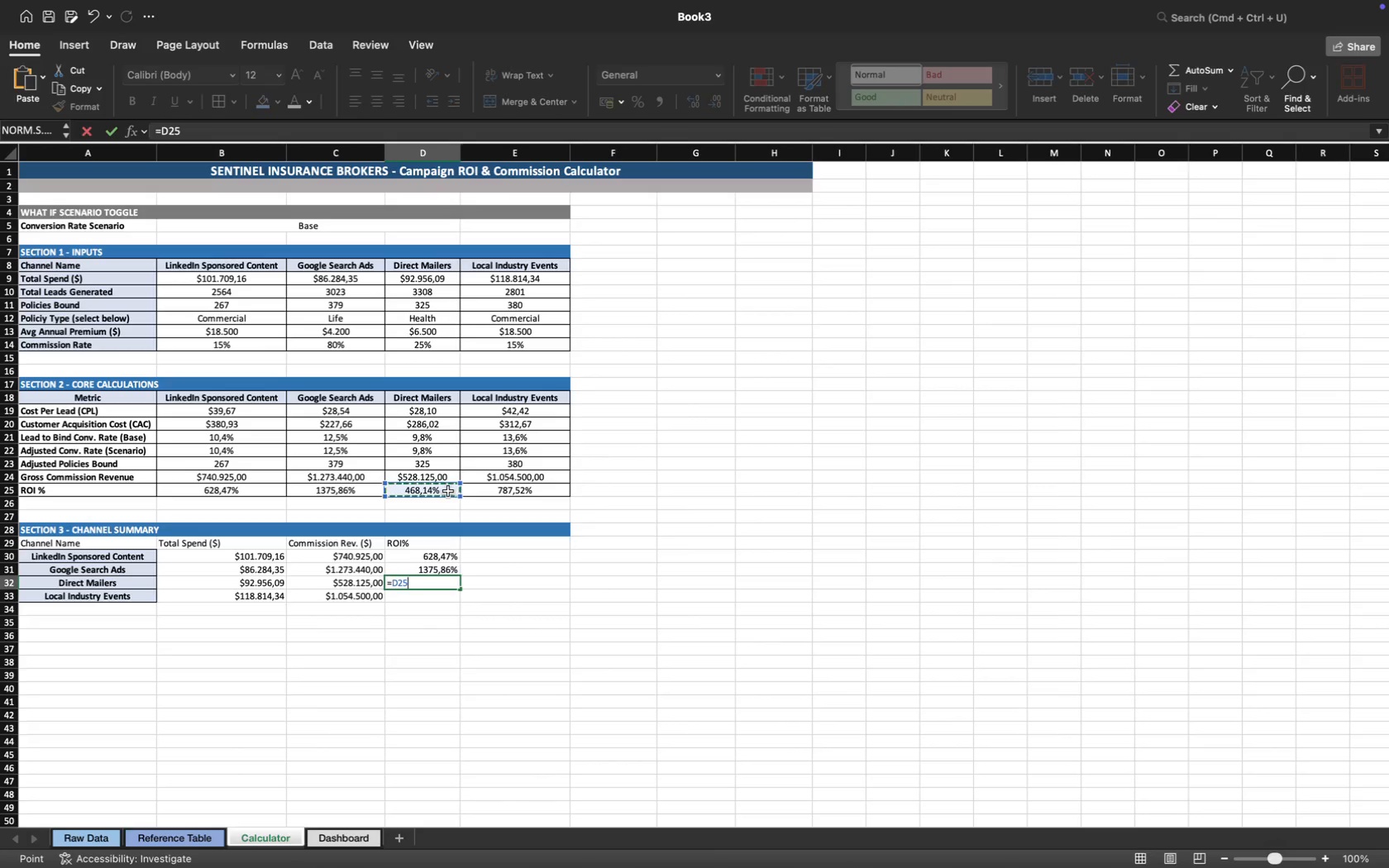 
key(Enter)
 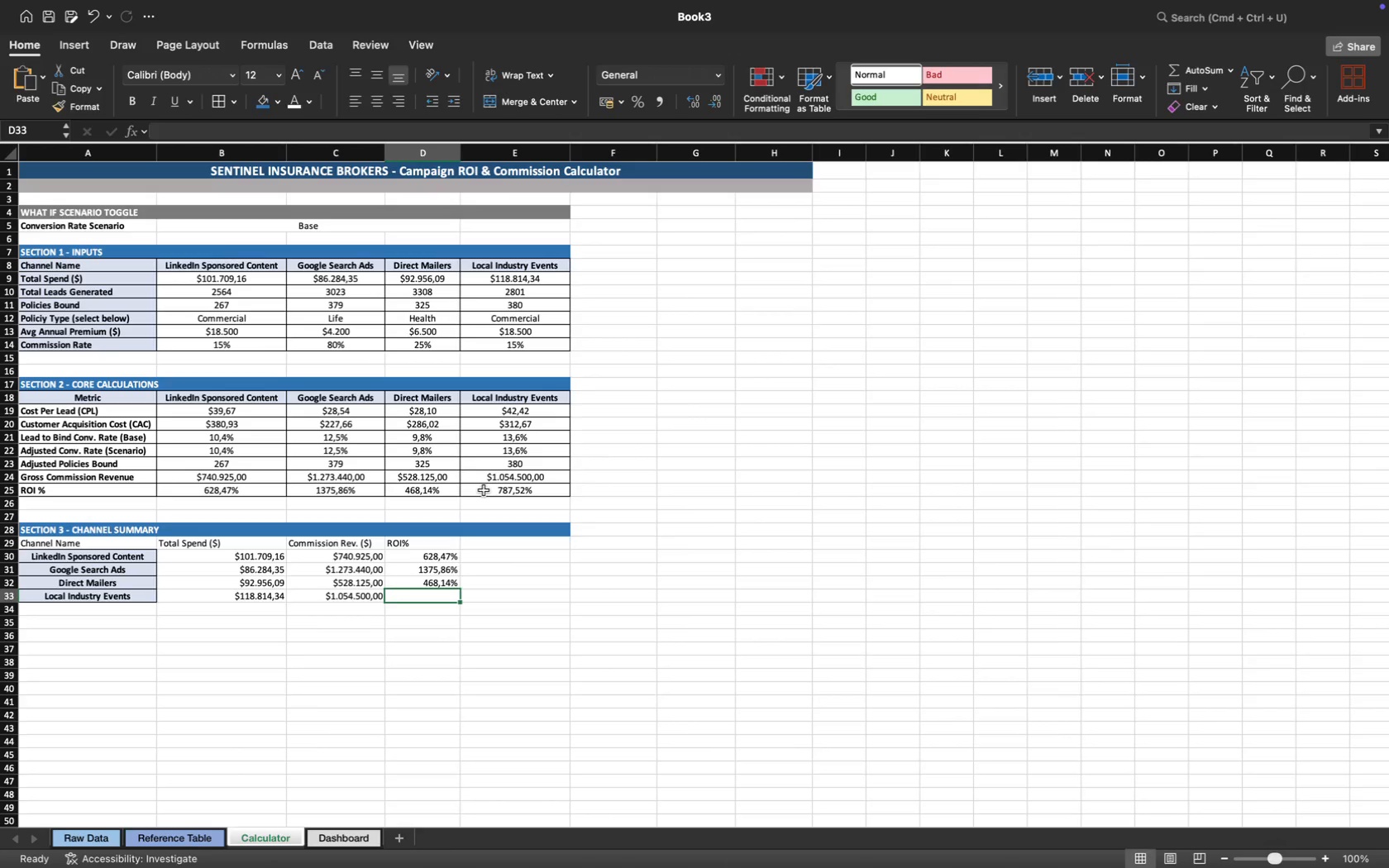 
key(Equal)
 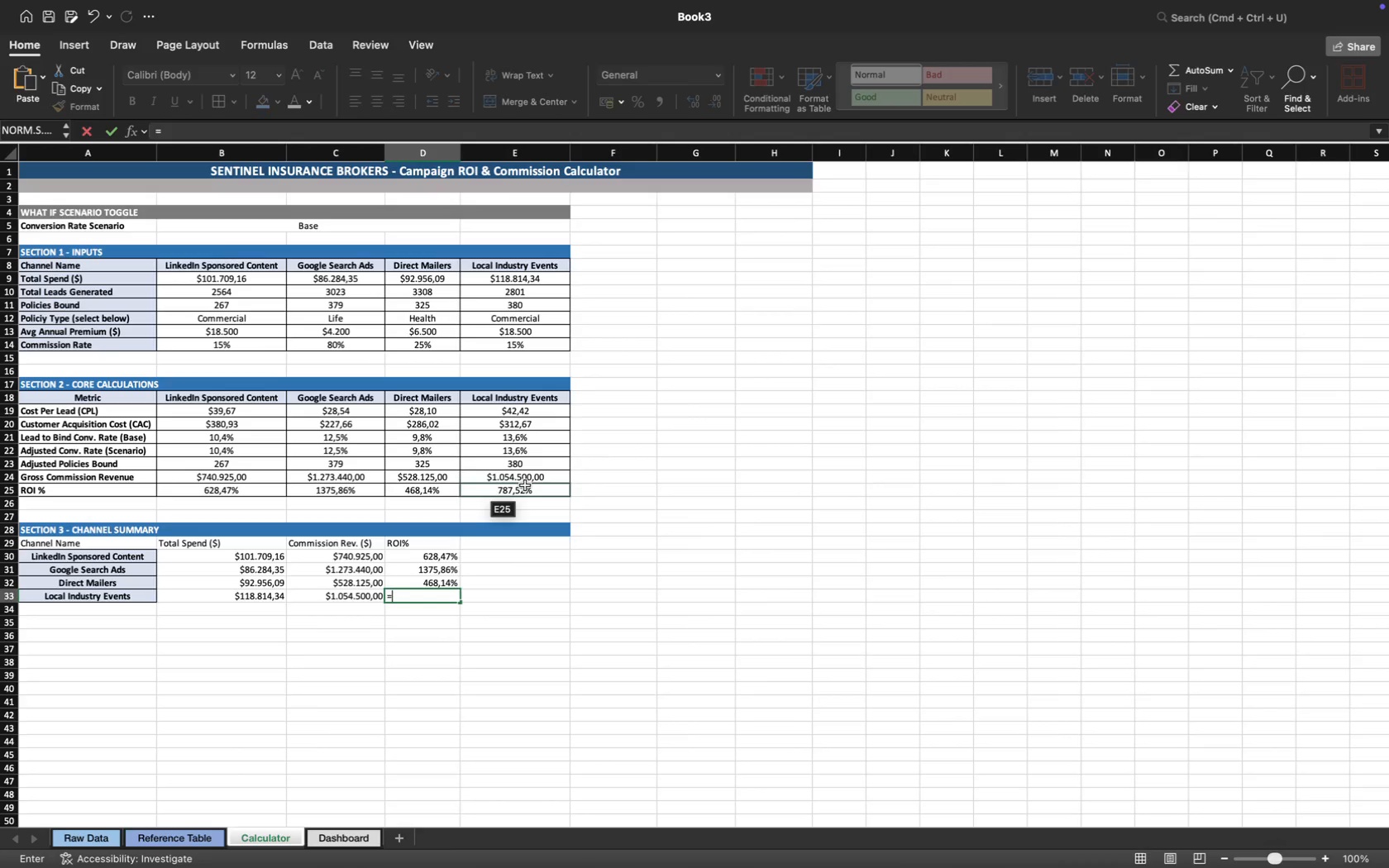 
left_click([525, 485])
 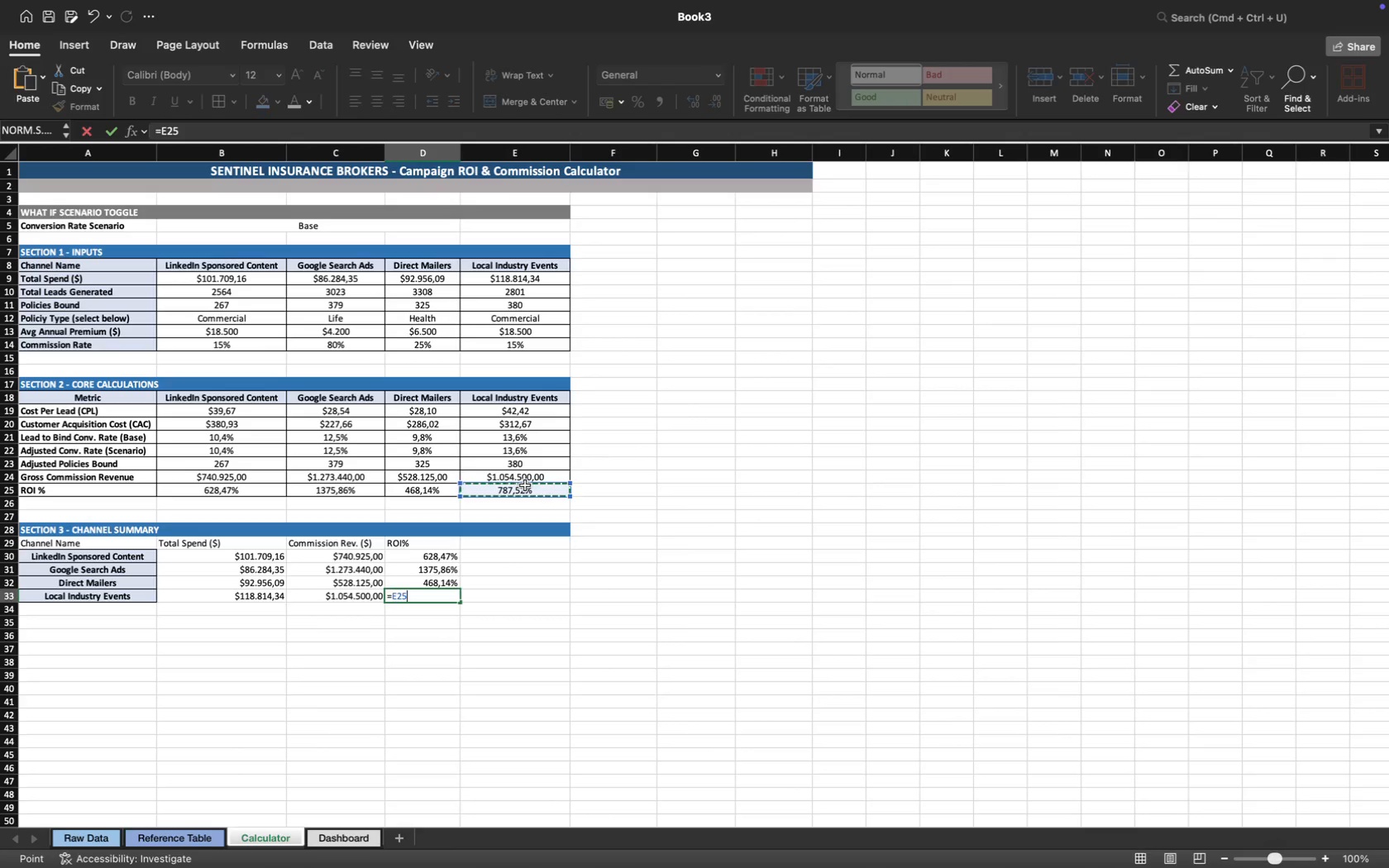 
key(Enter)
 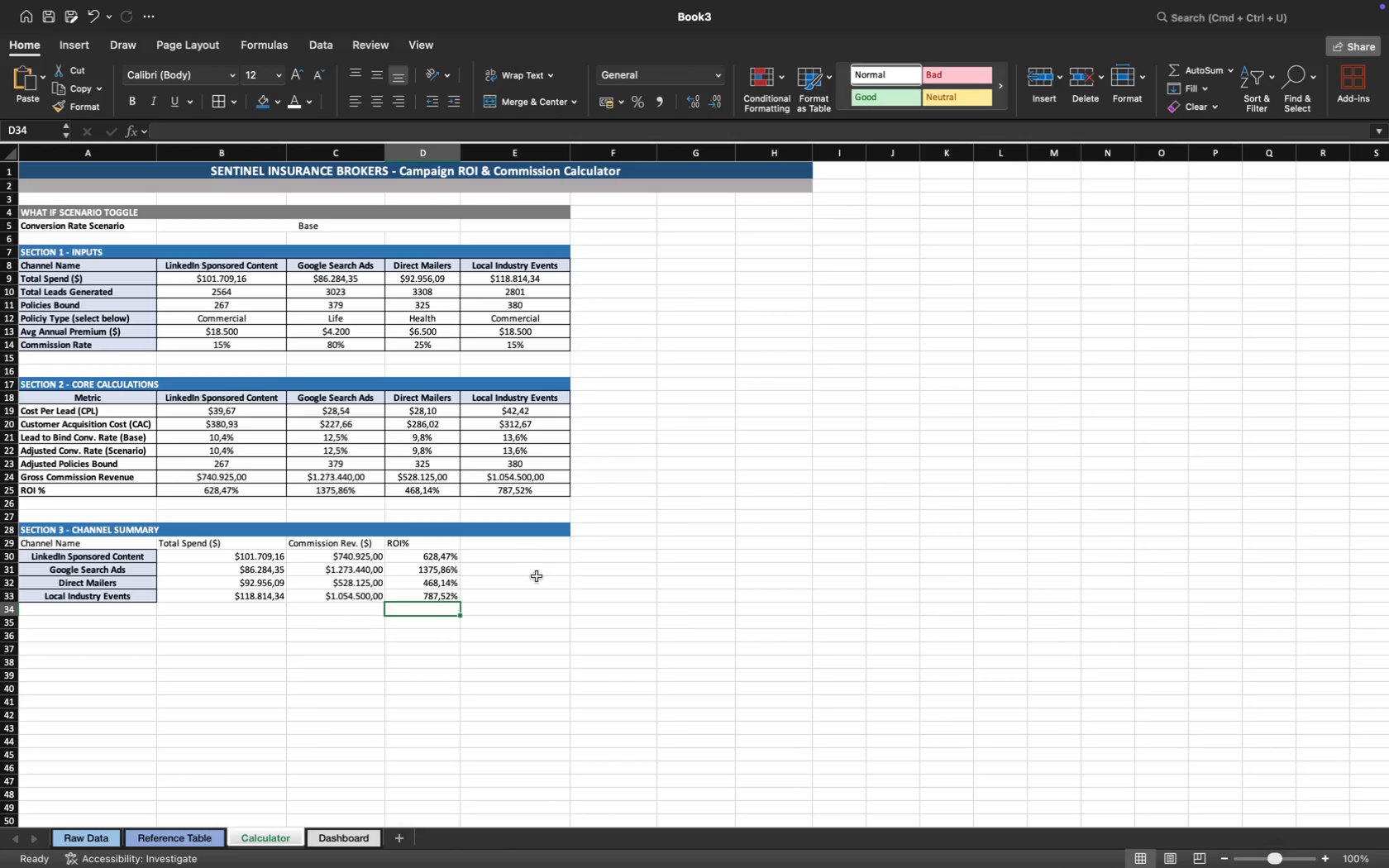 
left_click([539, 548])
 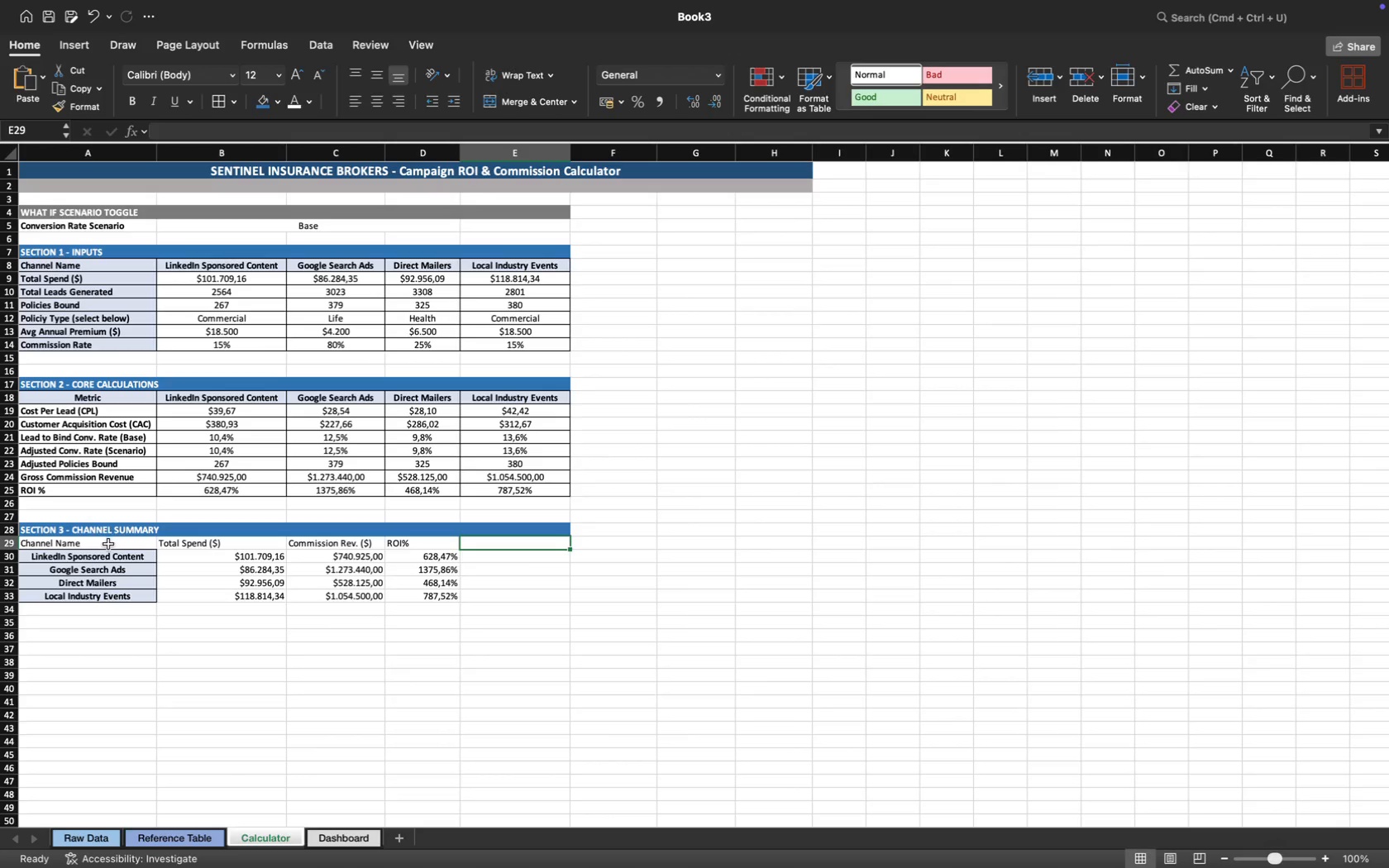 
left_click_drag(start_coordinate=[94, 543], to_coordinate=[409, 541])
 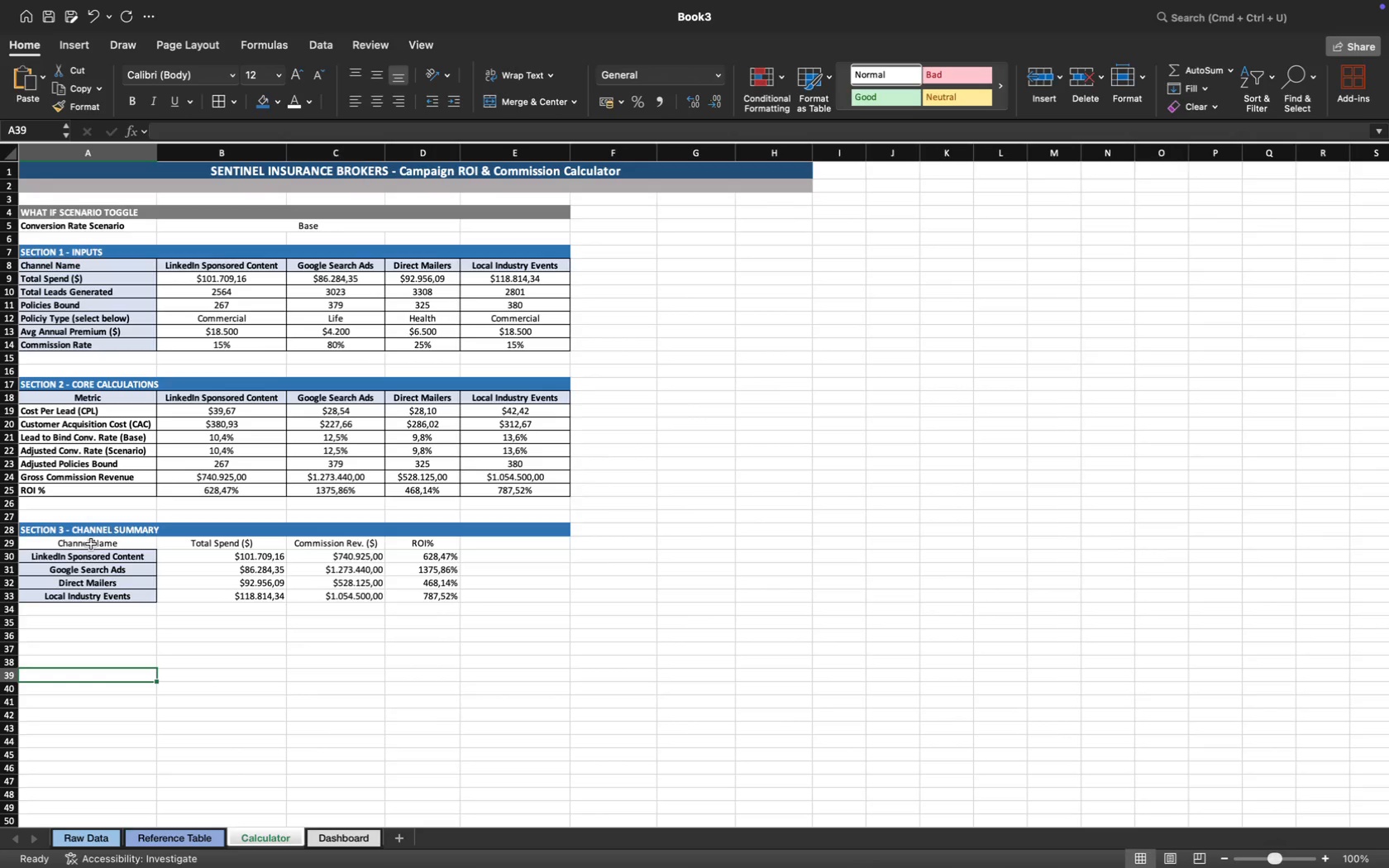 
left_click_drag(start_coordinate=[123, 544], to_coordinate=[131, 598])
 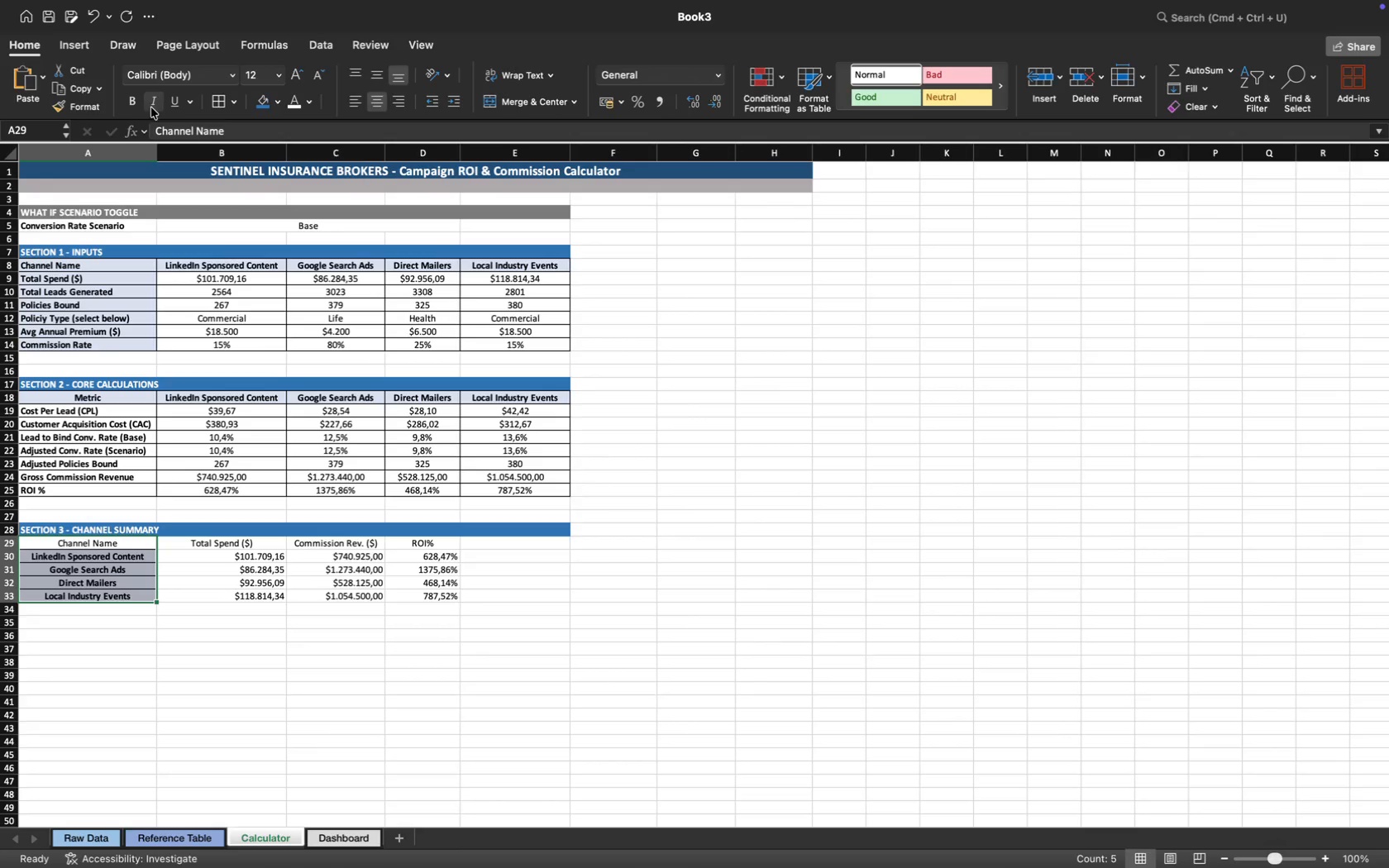 
left_click([129, 104])
 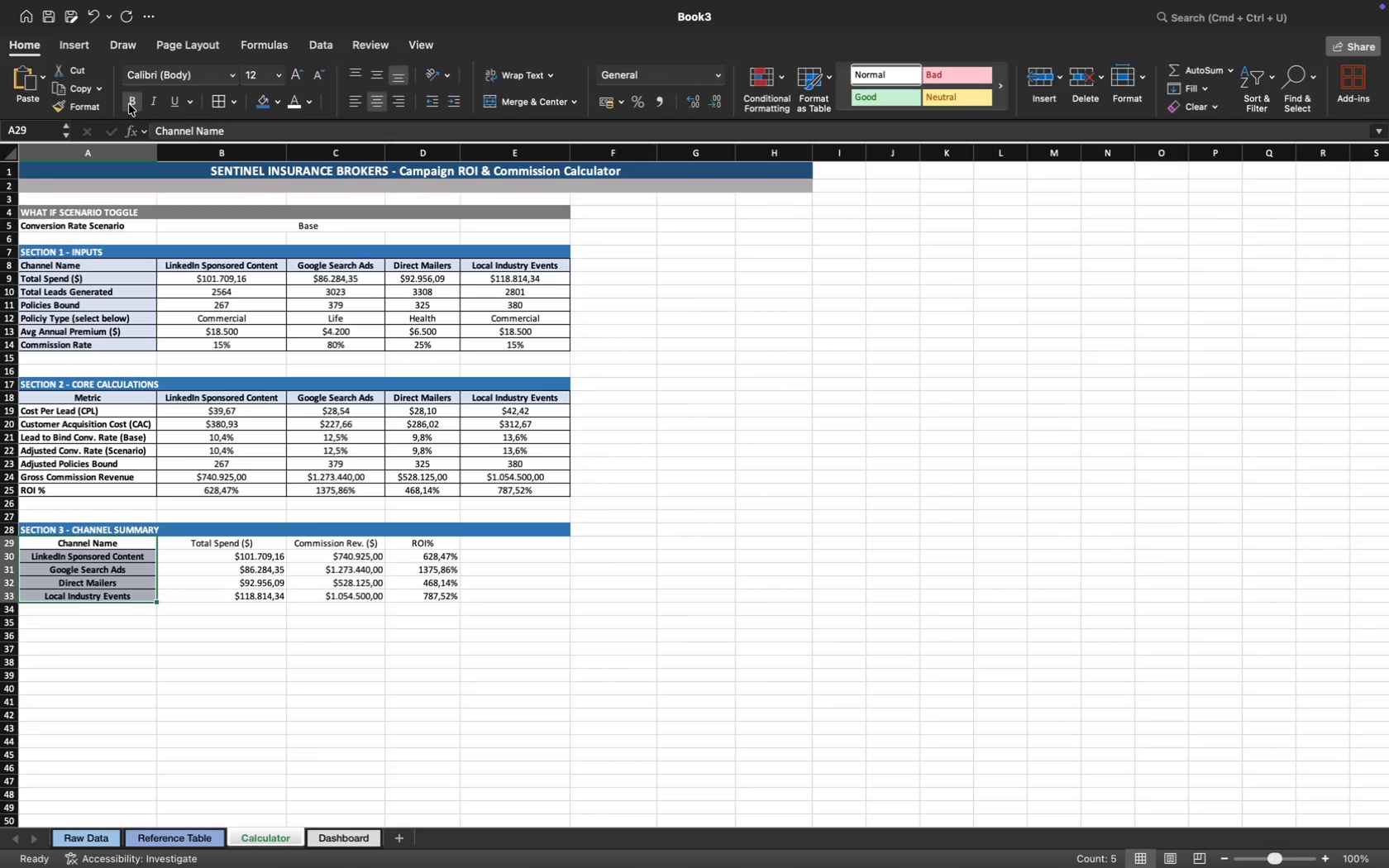 
left_click([129, 104])
 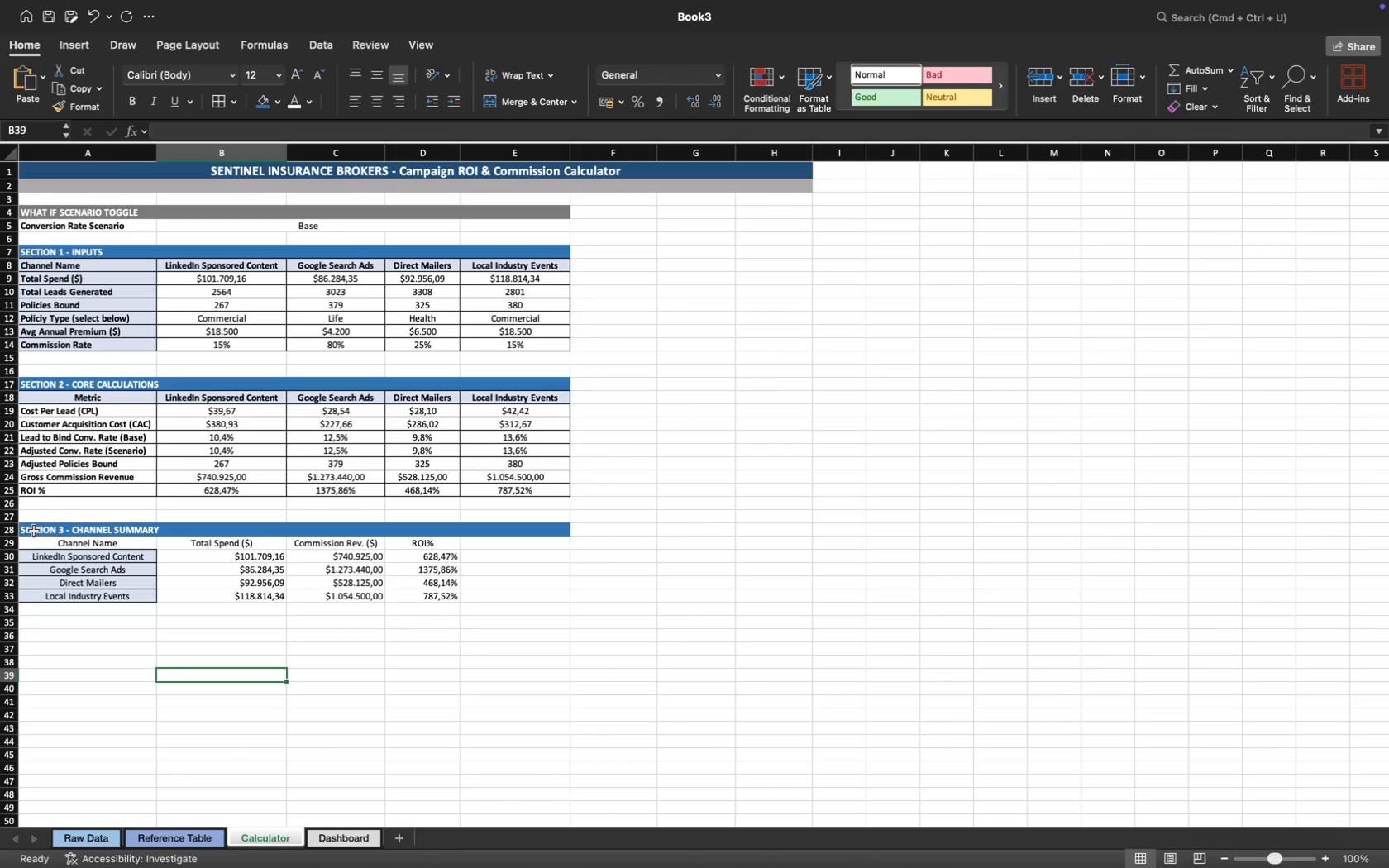 
left_click_drag(start_coordinate=[41, 557], to_coordinate=[129, 598])
 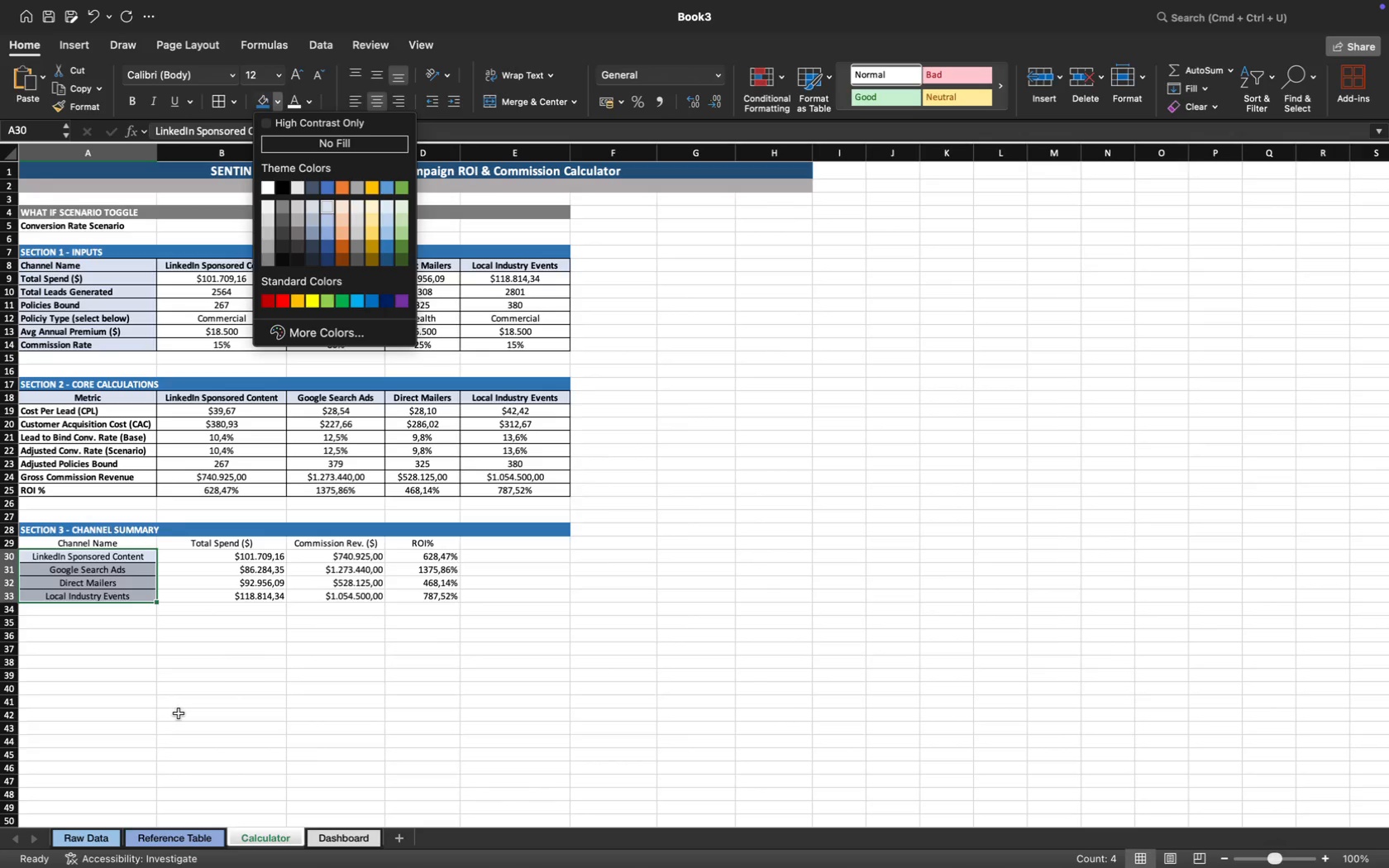 
wait(7.67)
 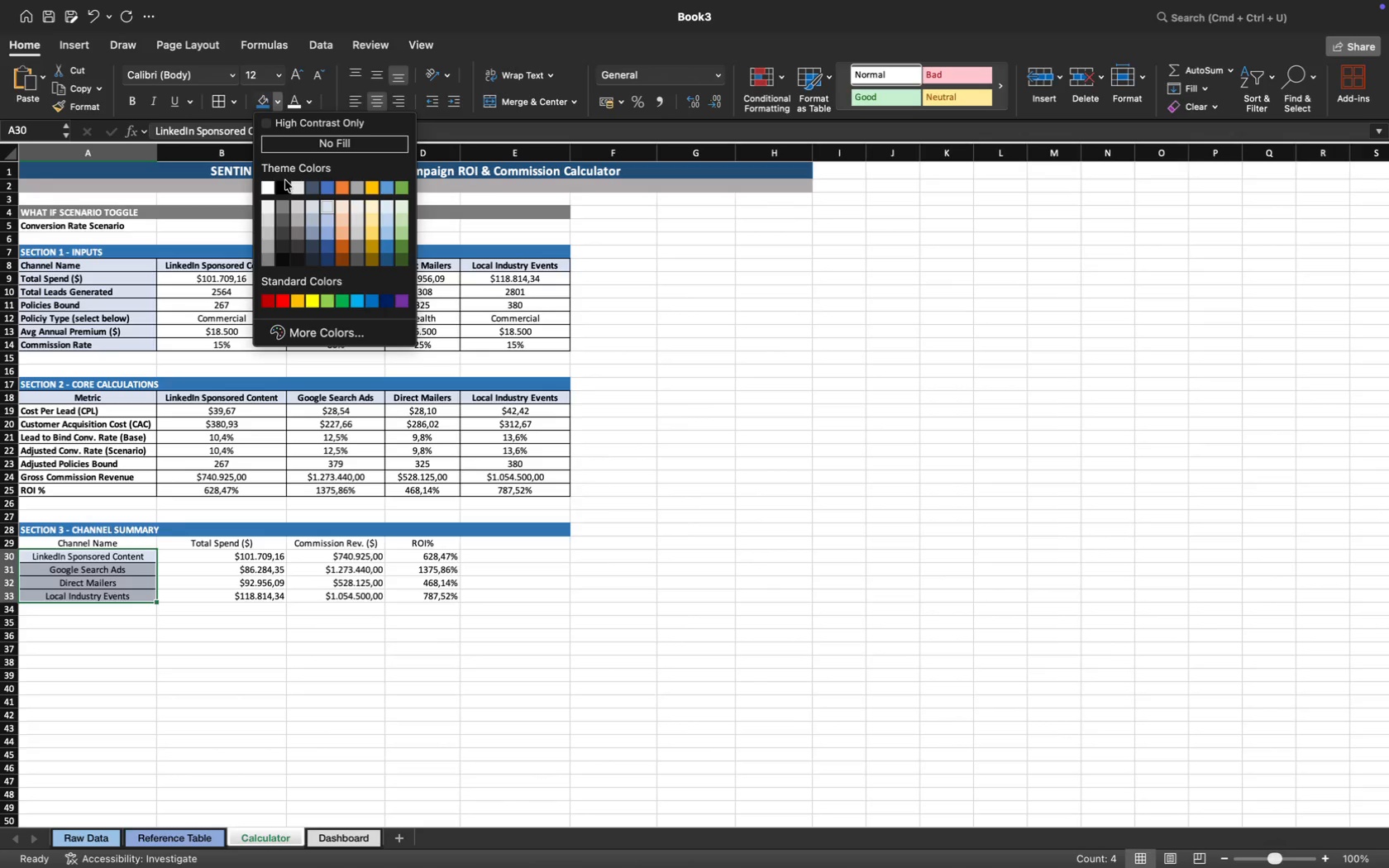 
left_click([279, 100])
 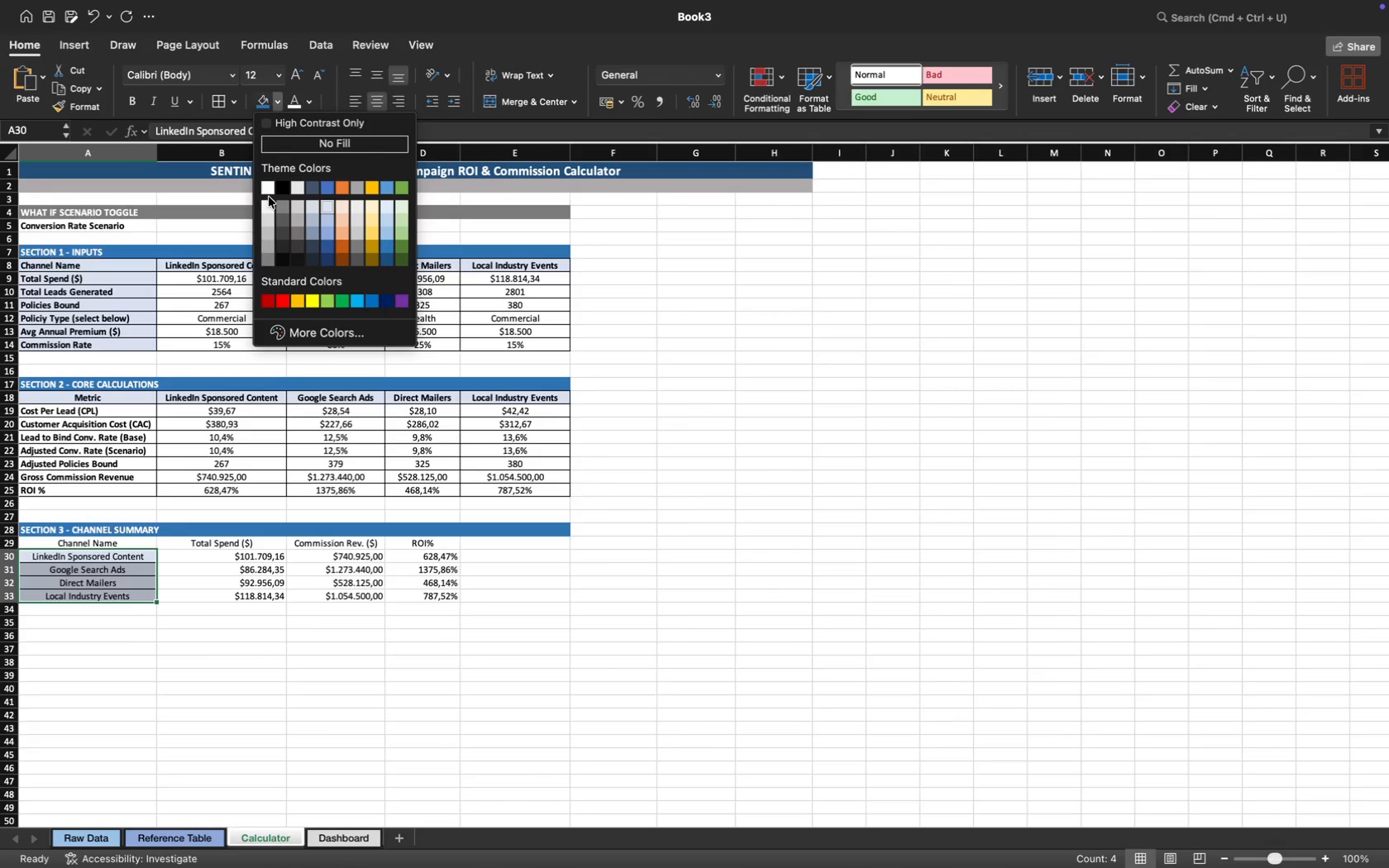 
left_click([266, 188])
 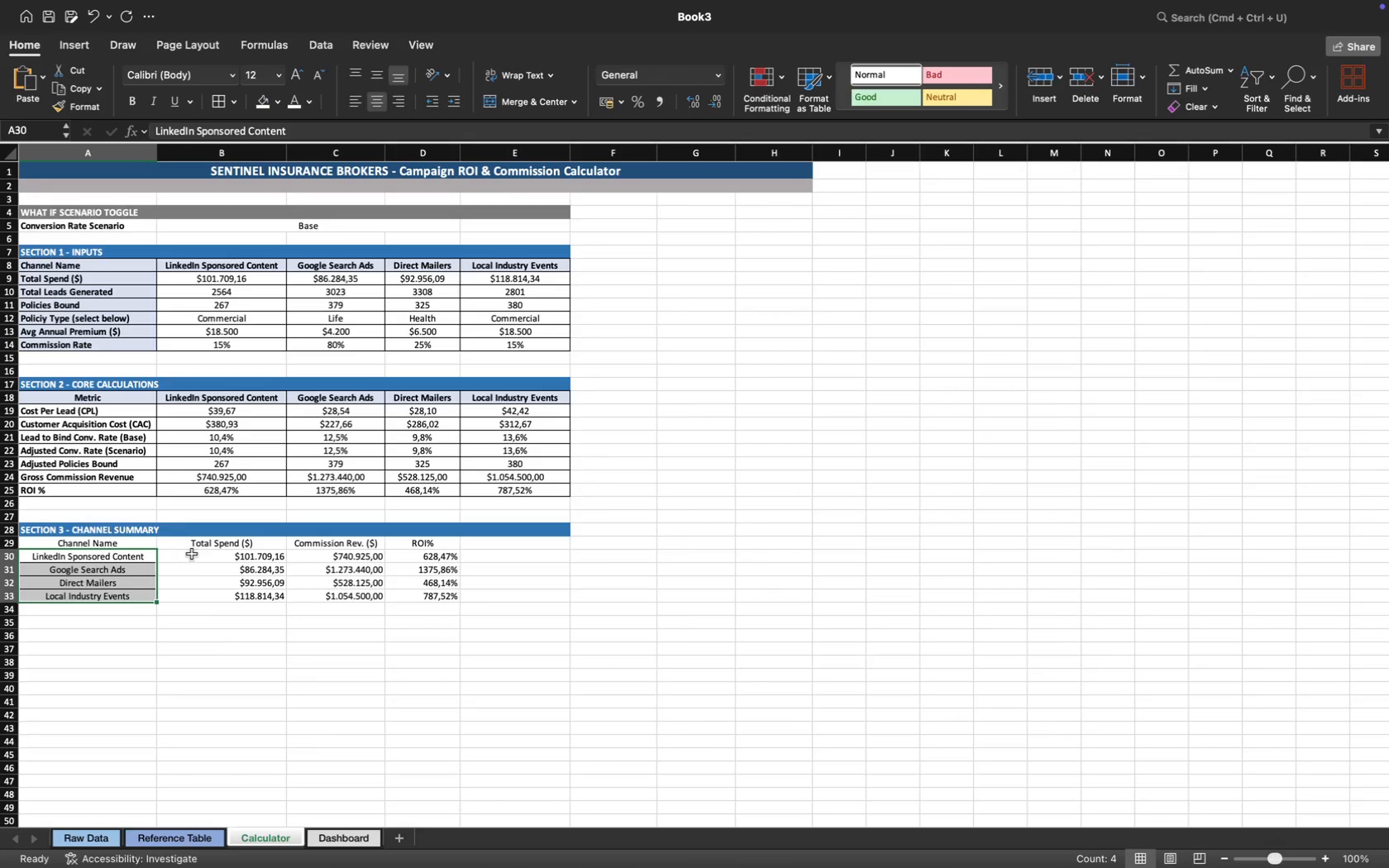 
left_click([189, 574])
 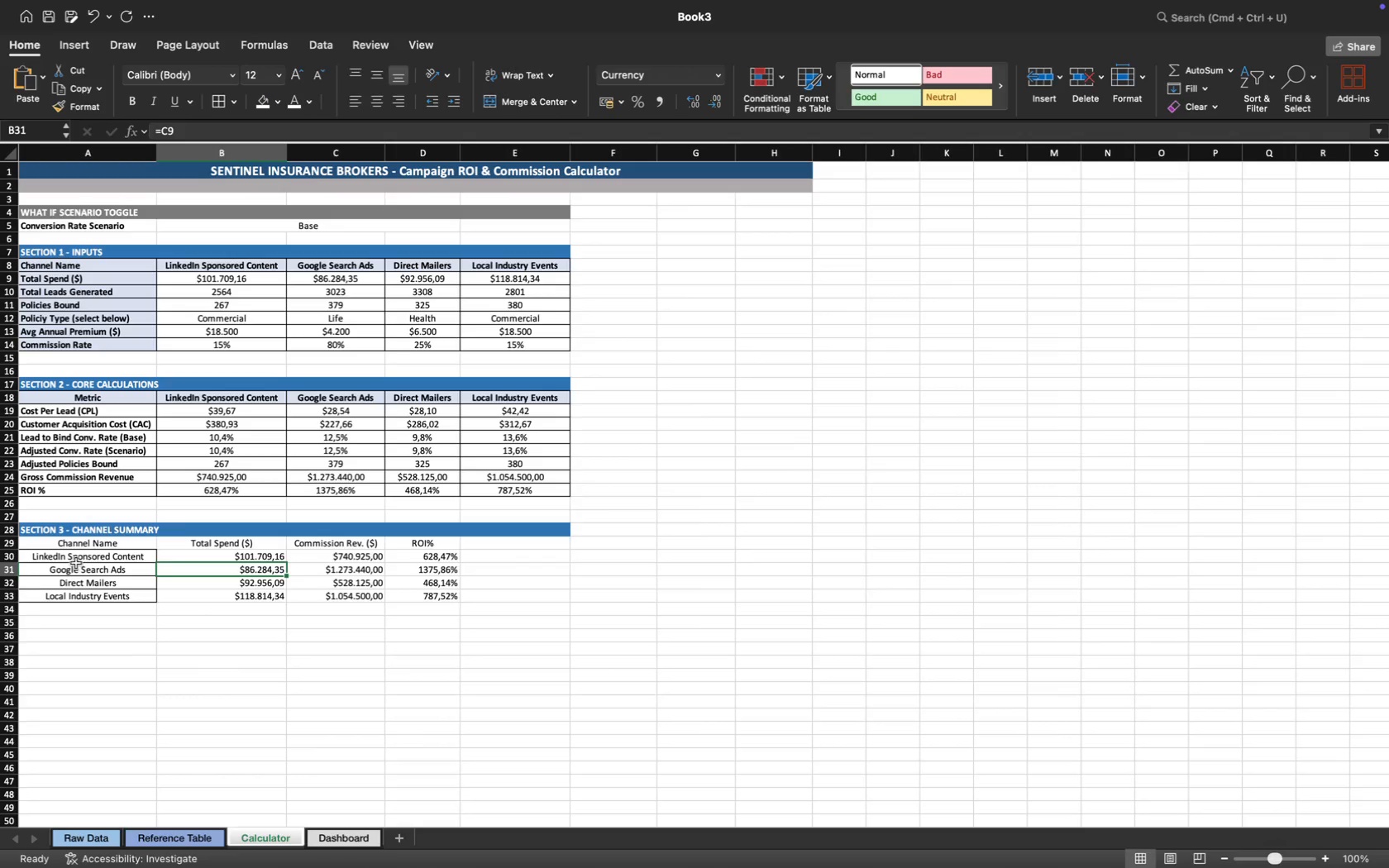 
left_click_drag(start_coordinate=[71, 560], to_coordinate=[141, 593])
 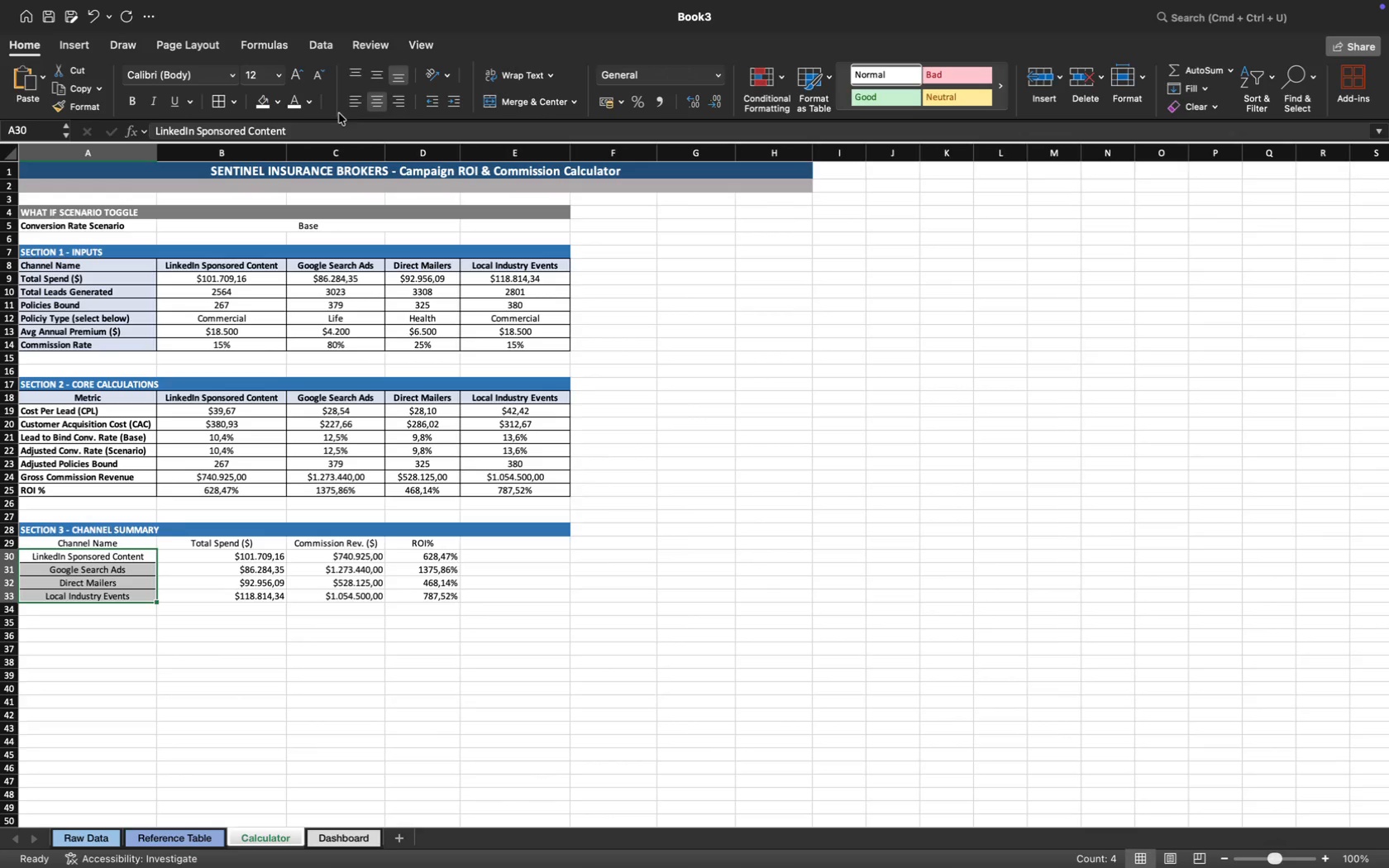 
left_click([356, 104])
 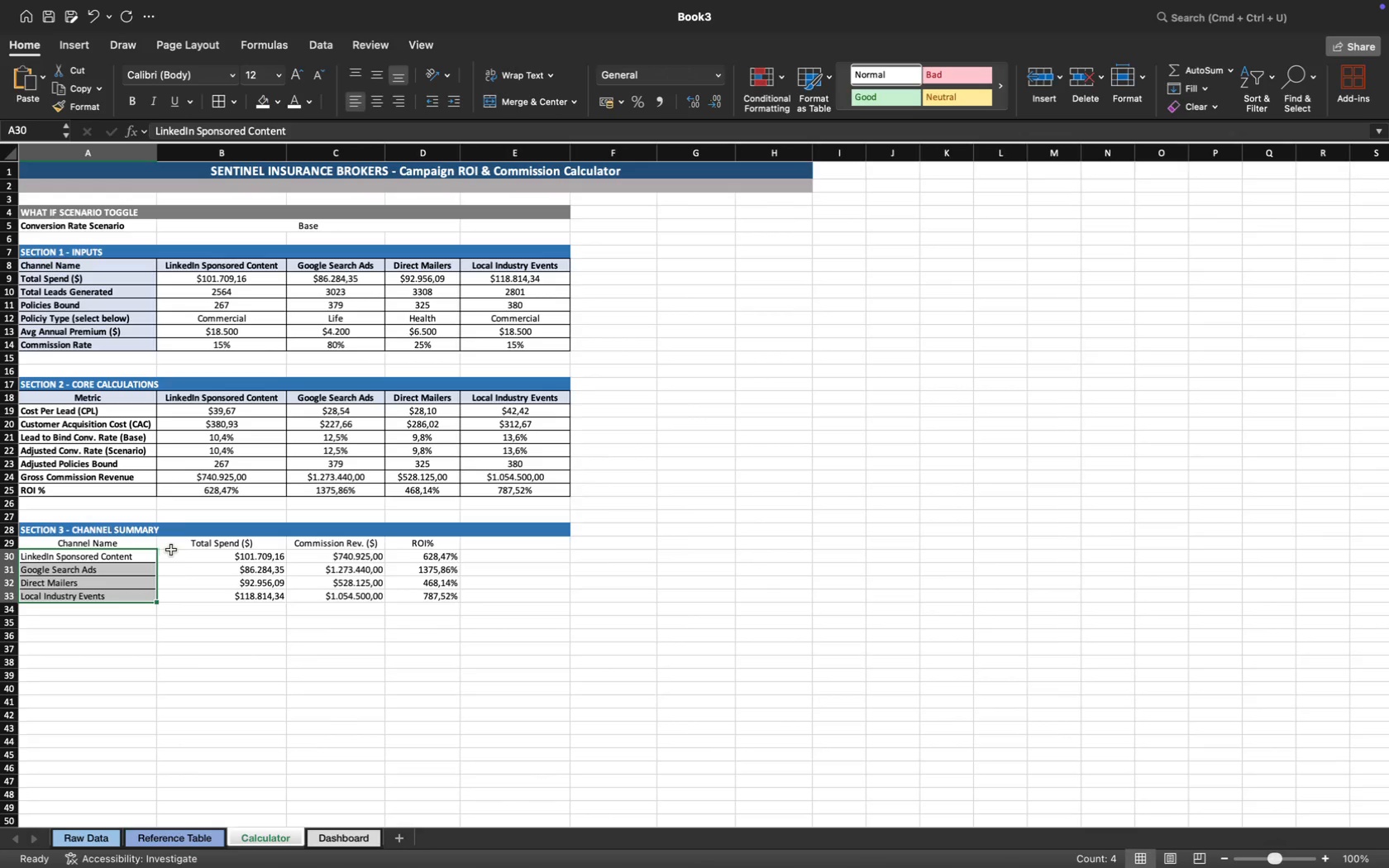 
left_click_drag(start_coordinate=[187, 541], to_coordinate=[421, 602])
 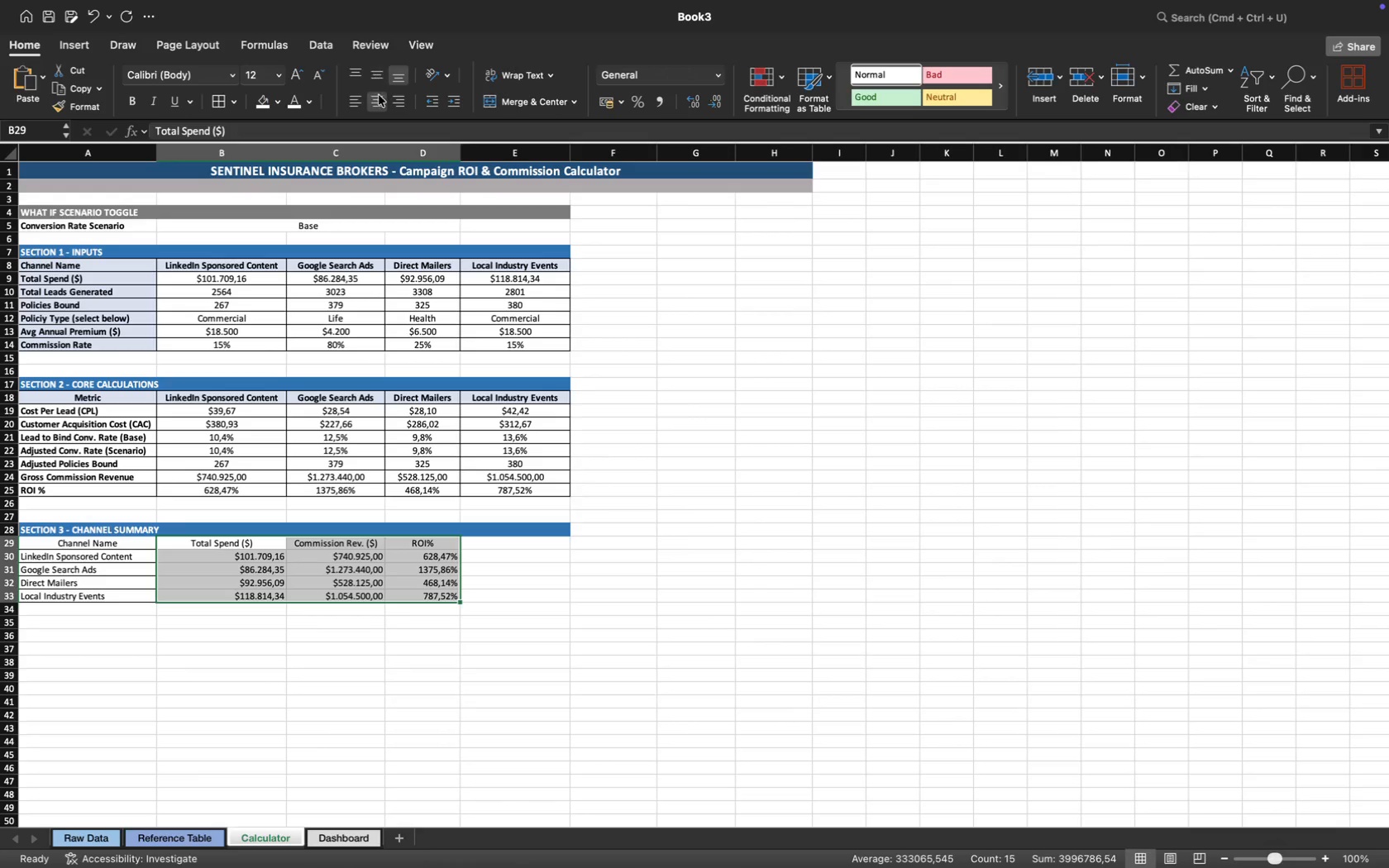 
left_click([379, 99])
 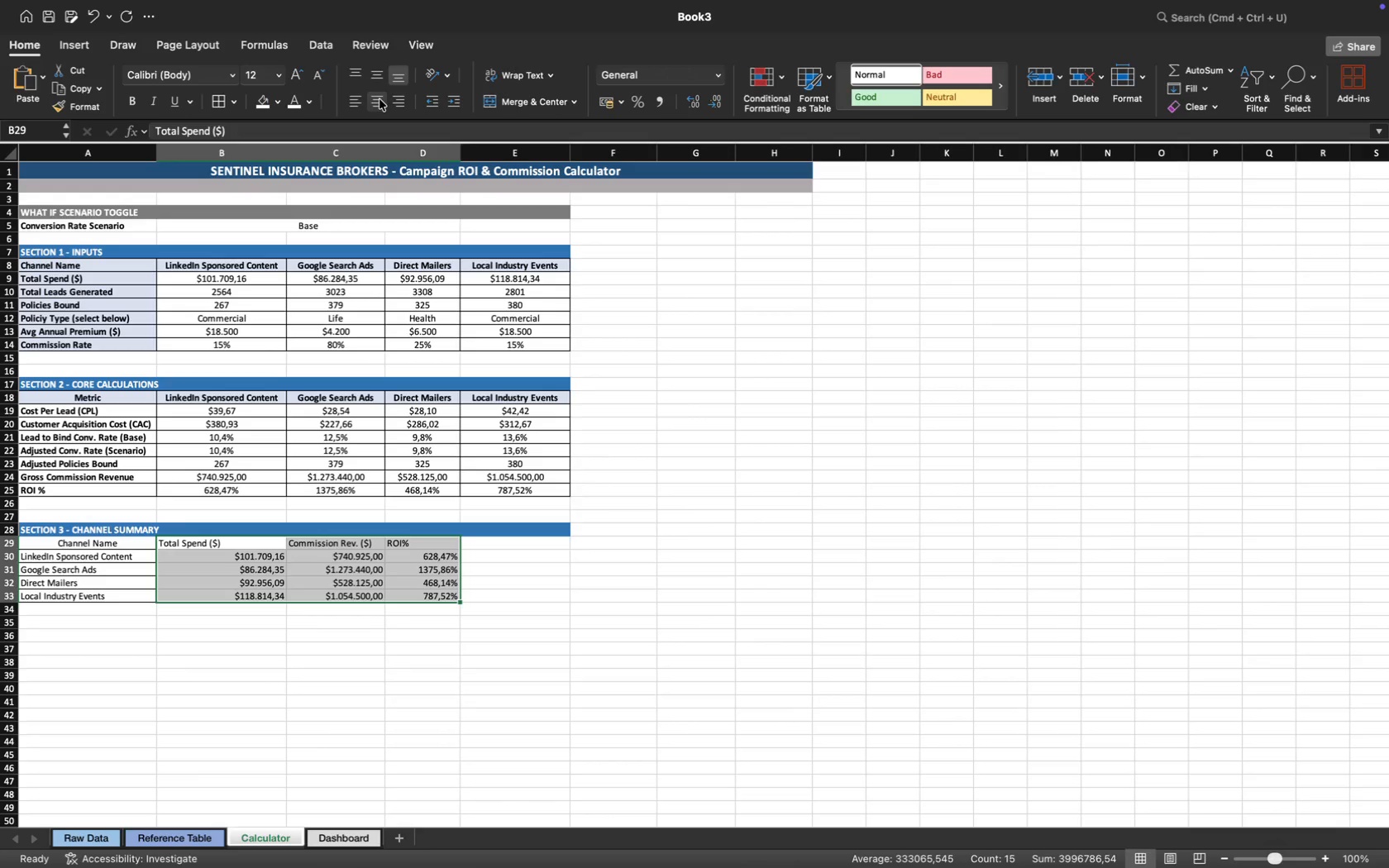 
left_click([379, 99])
 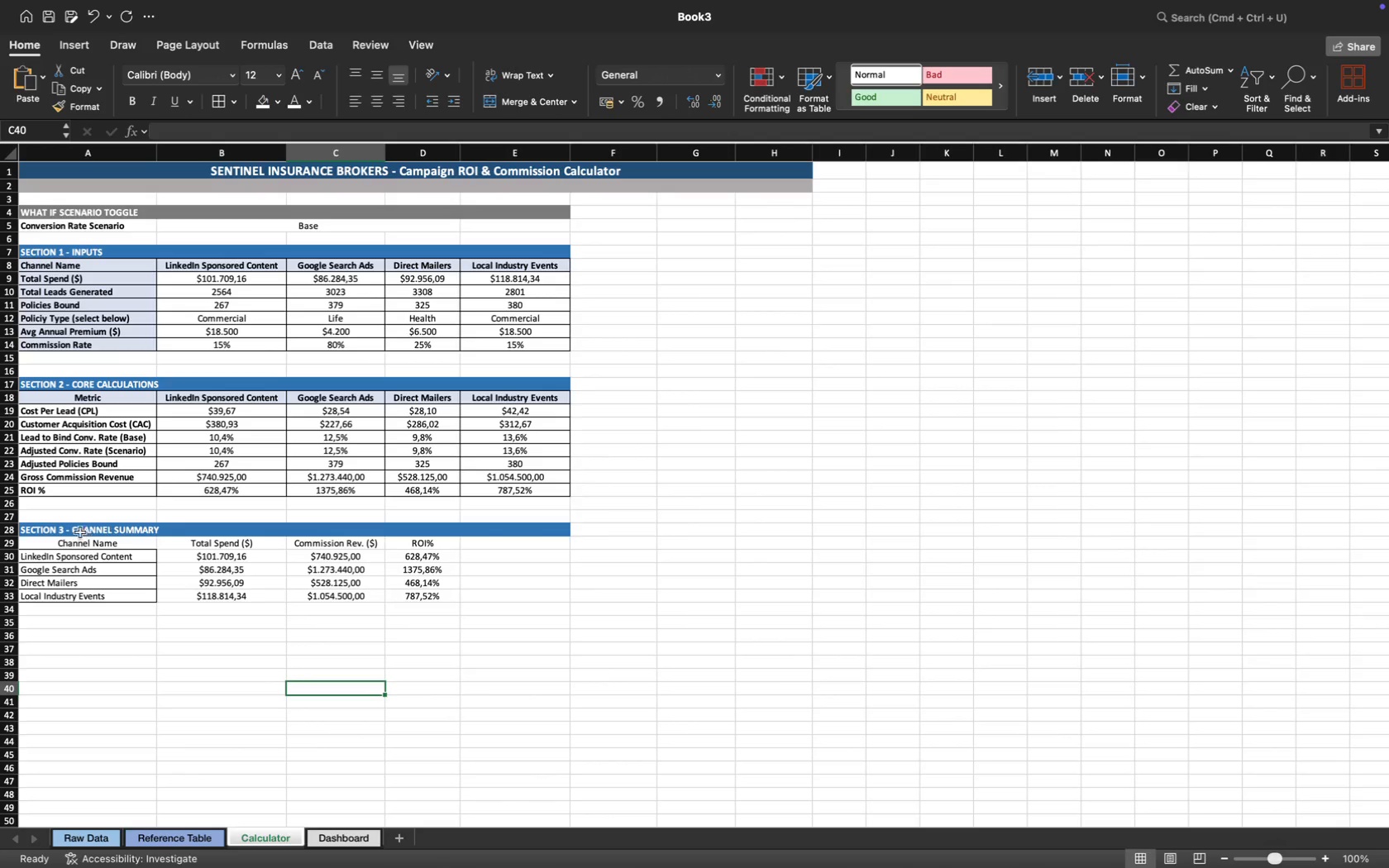 
left_click_drag(start_coordinate=[70, 541], to_coordinate=[442, 596])
 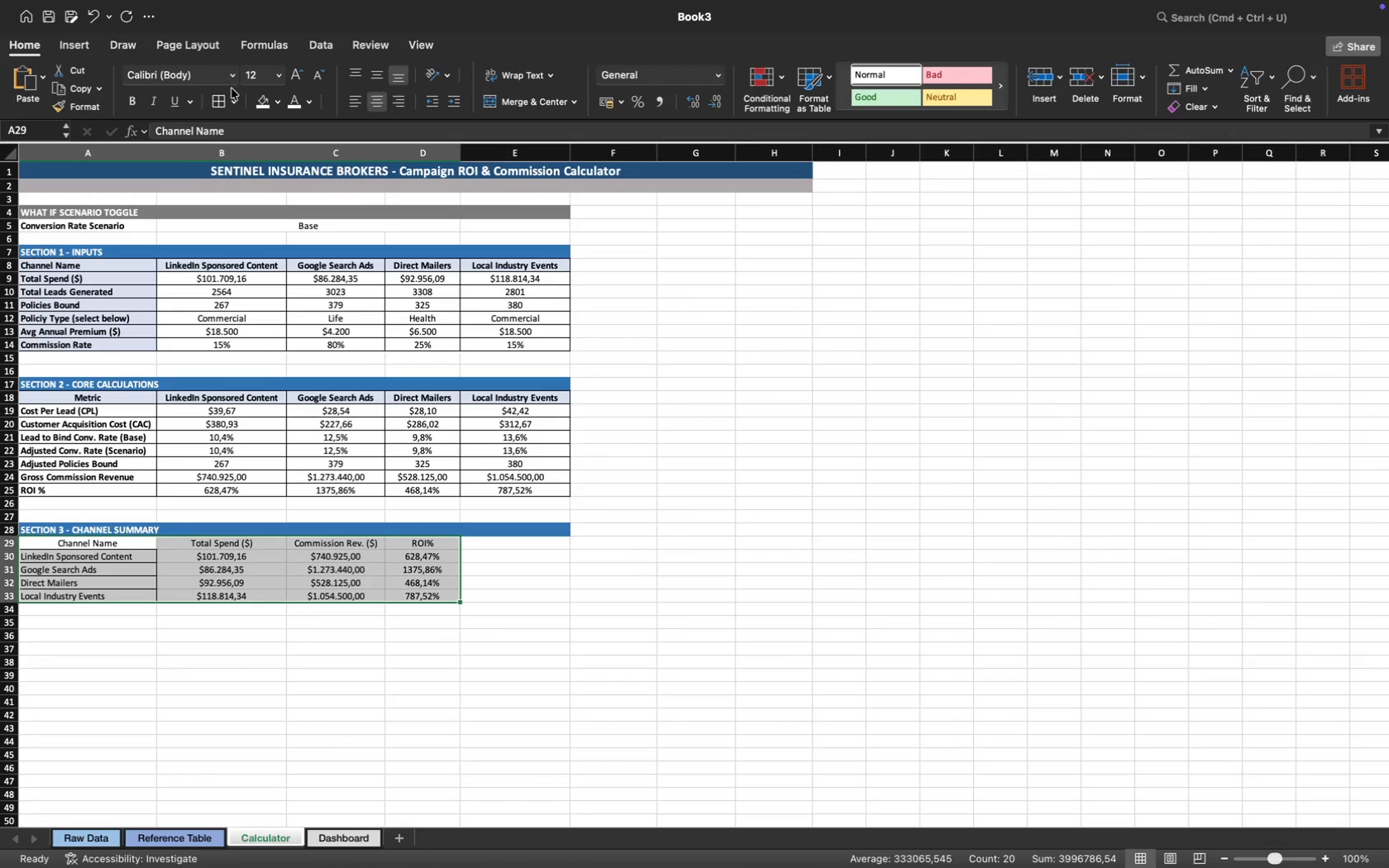 
left_click([220, 101])
 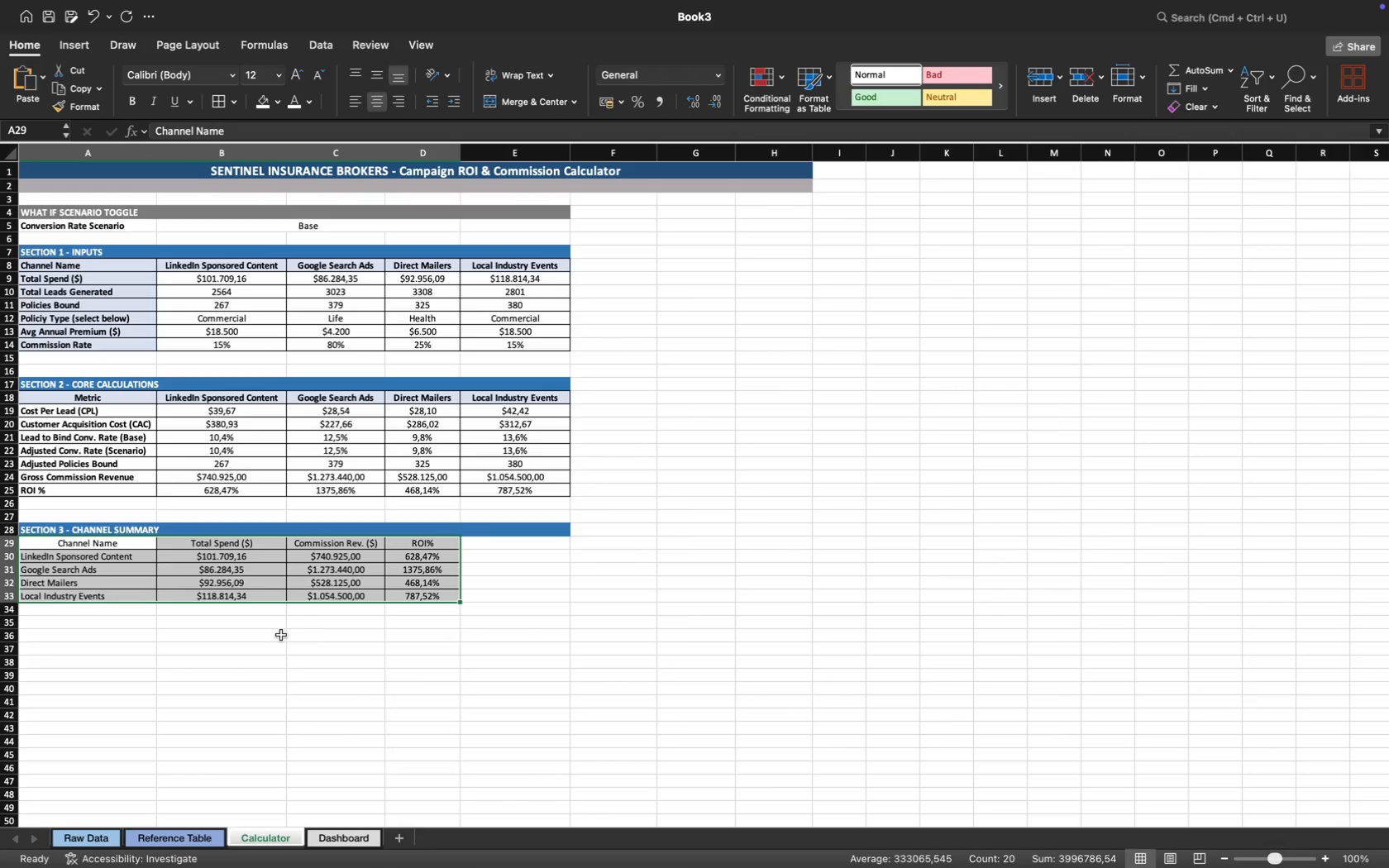 
left_click([279, 696])
 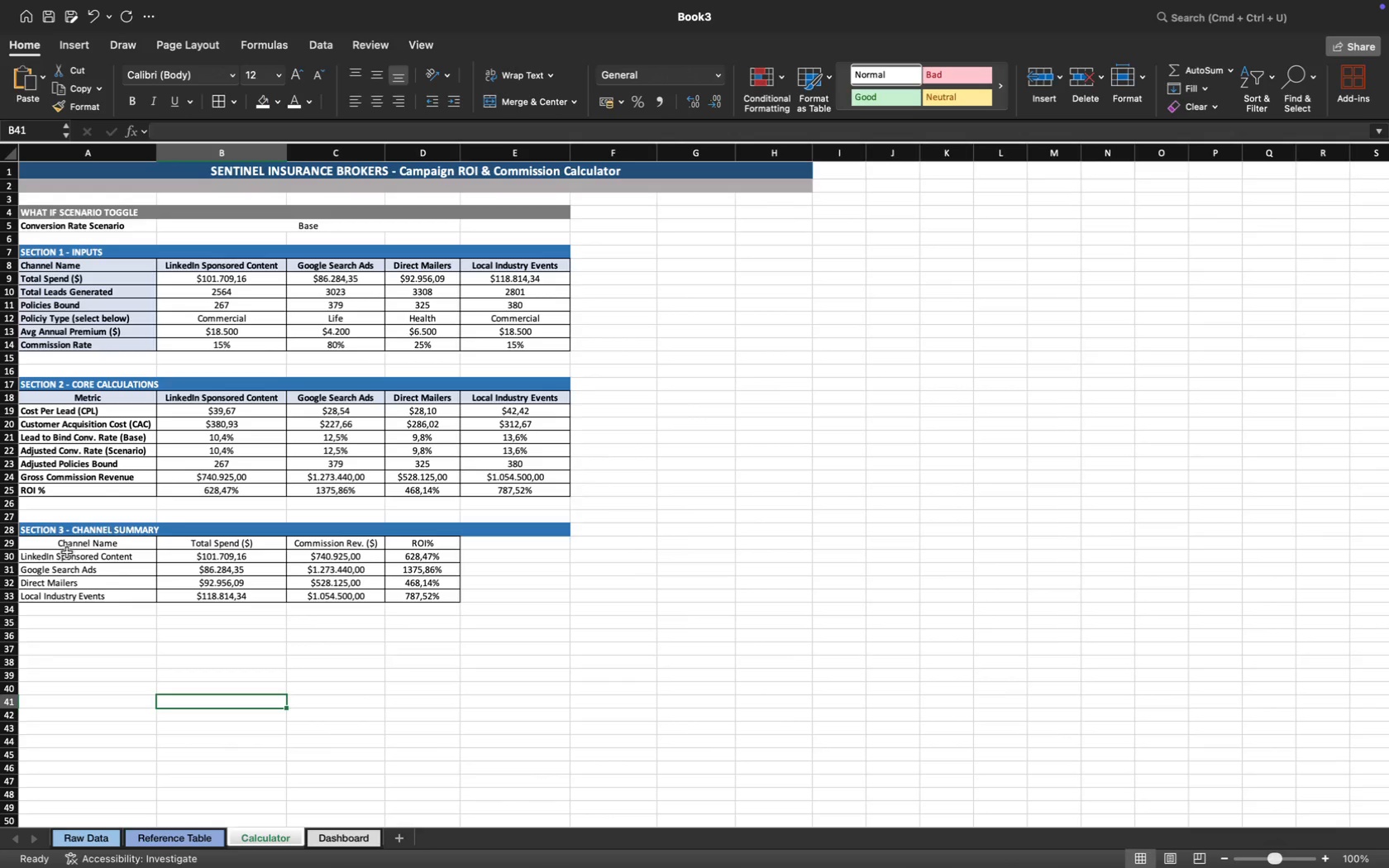 
left_click_drag(start_coordinate=[63, 542], to_coordinate=[398, 541])
 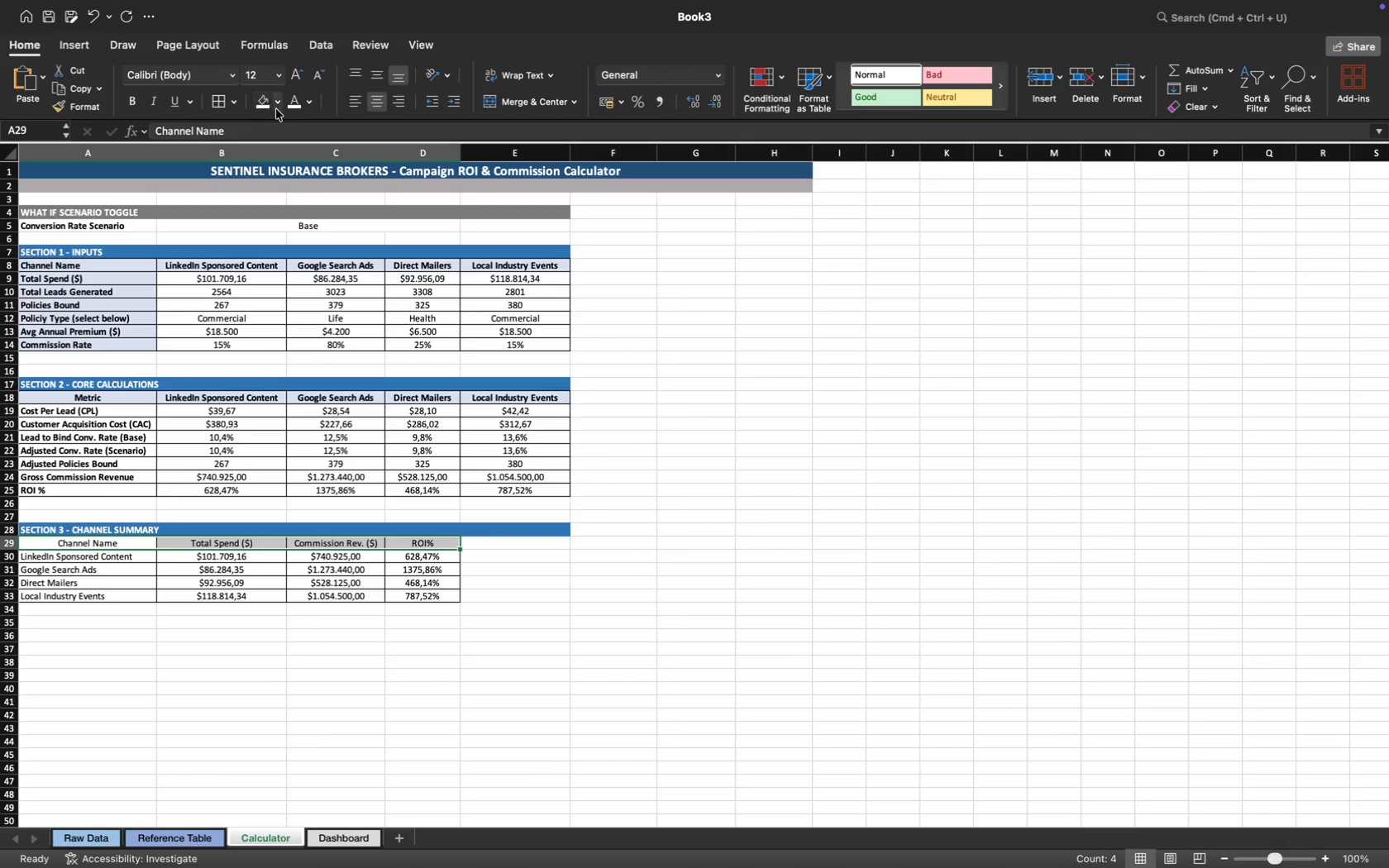 
left_click([277, 108])
 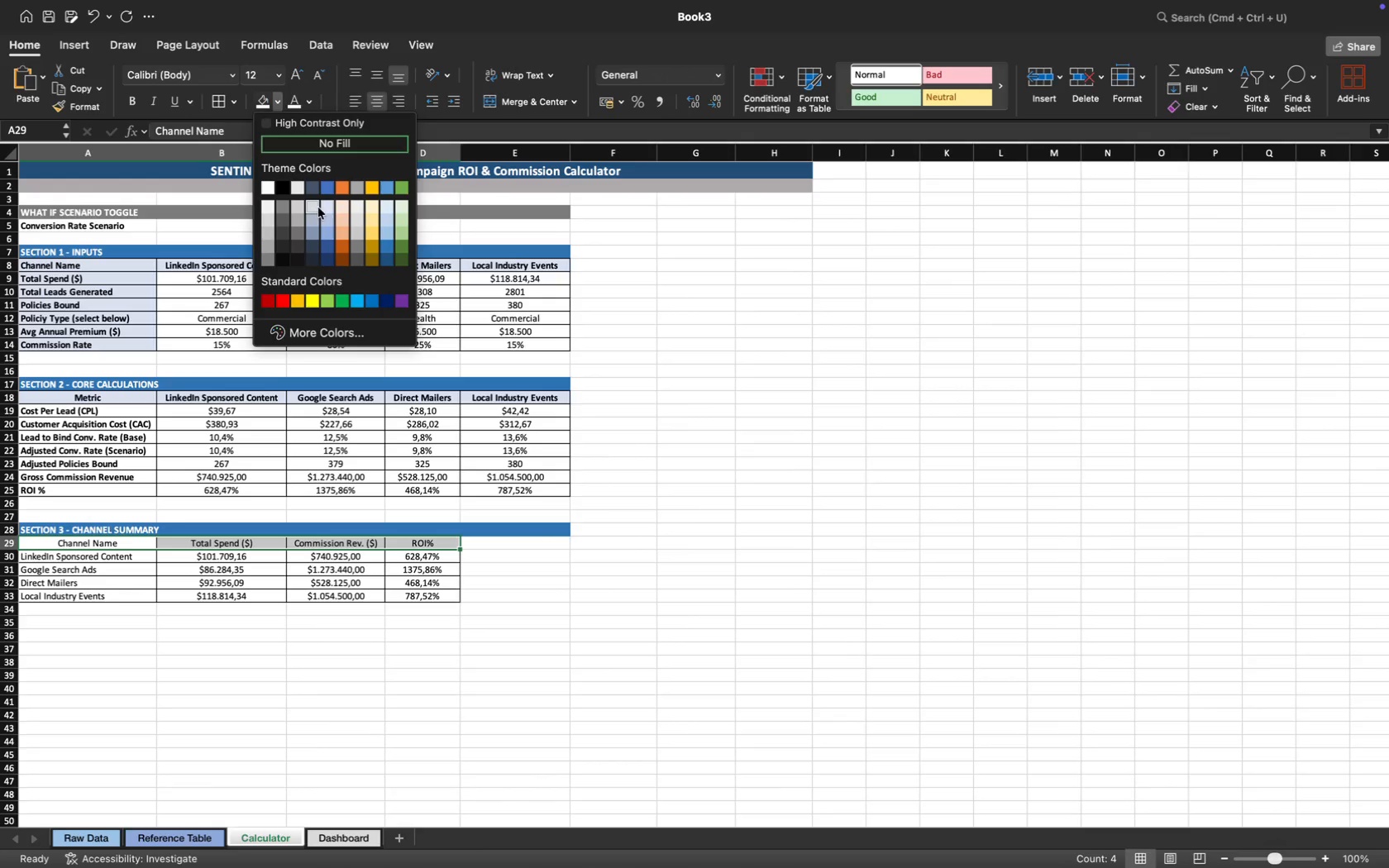 
left_click([327, 207])
 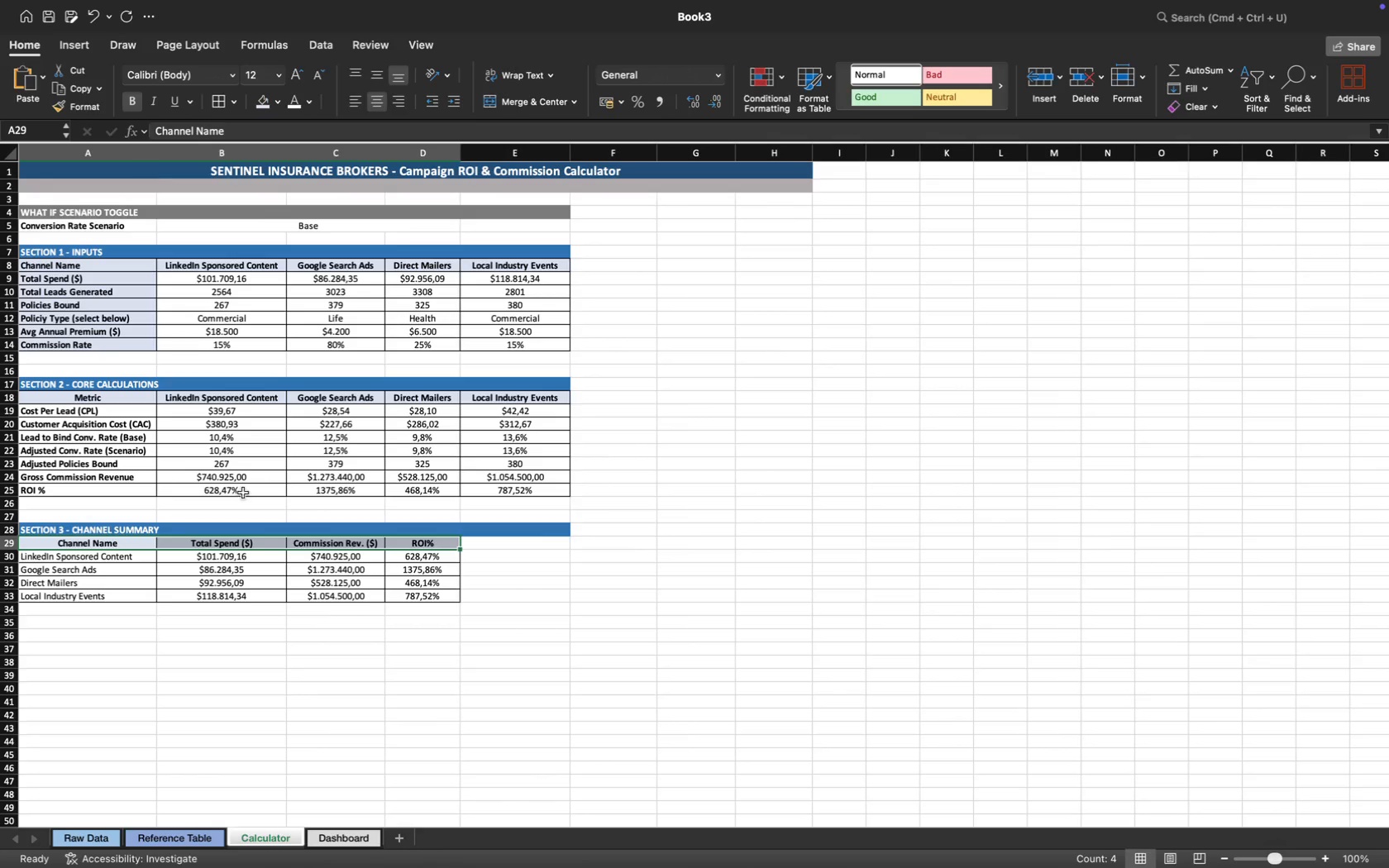 
left_click([321, 649])
 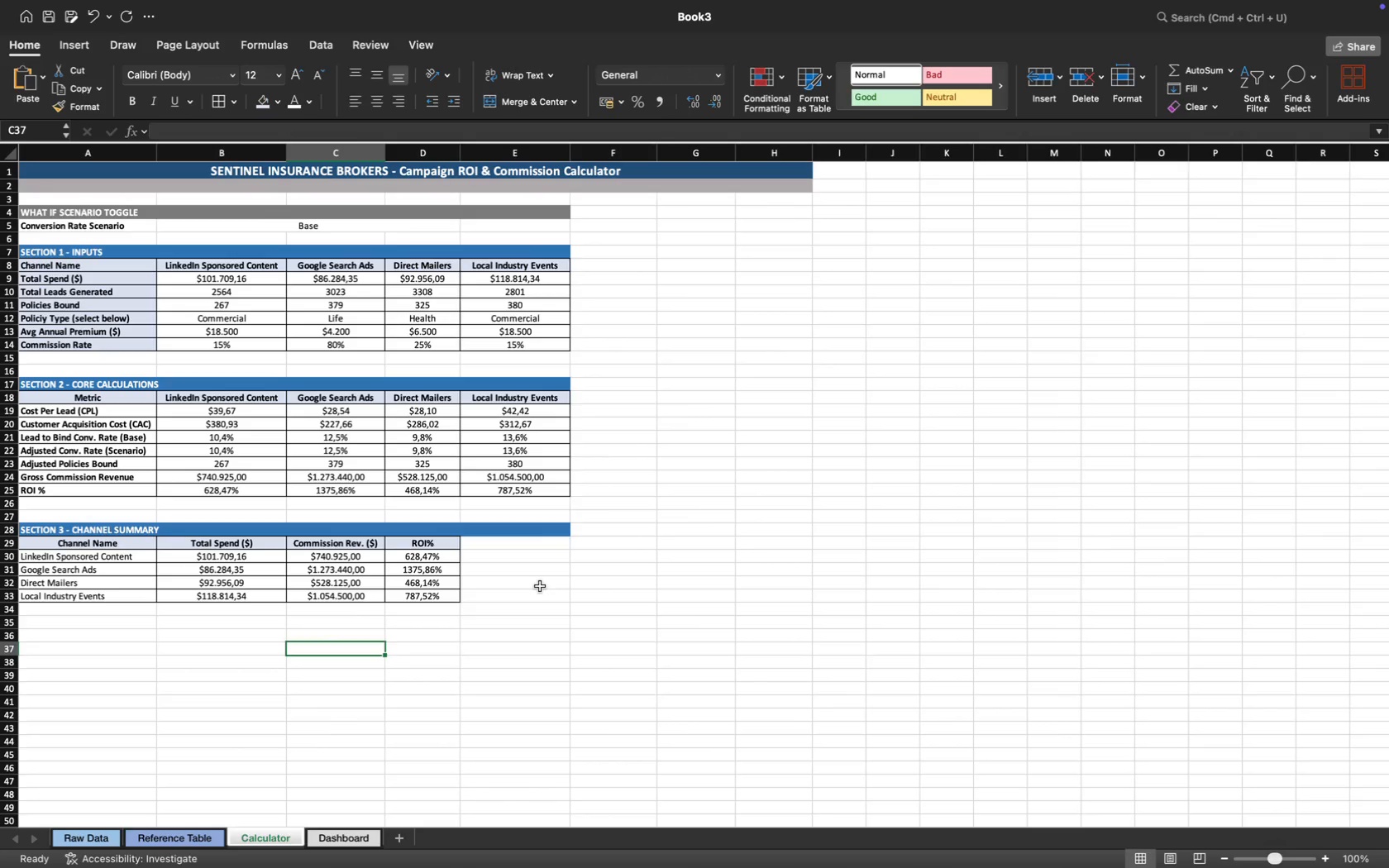 
left_click([540, 586])
 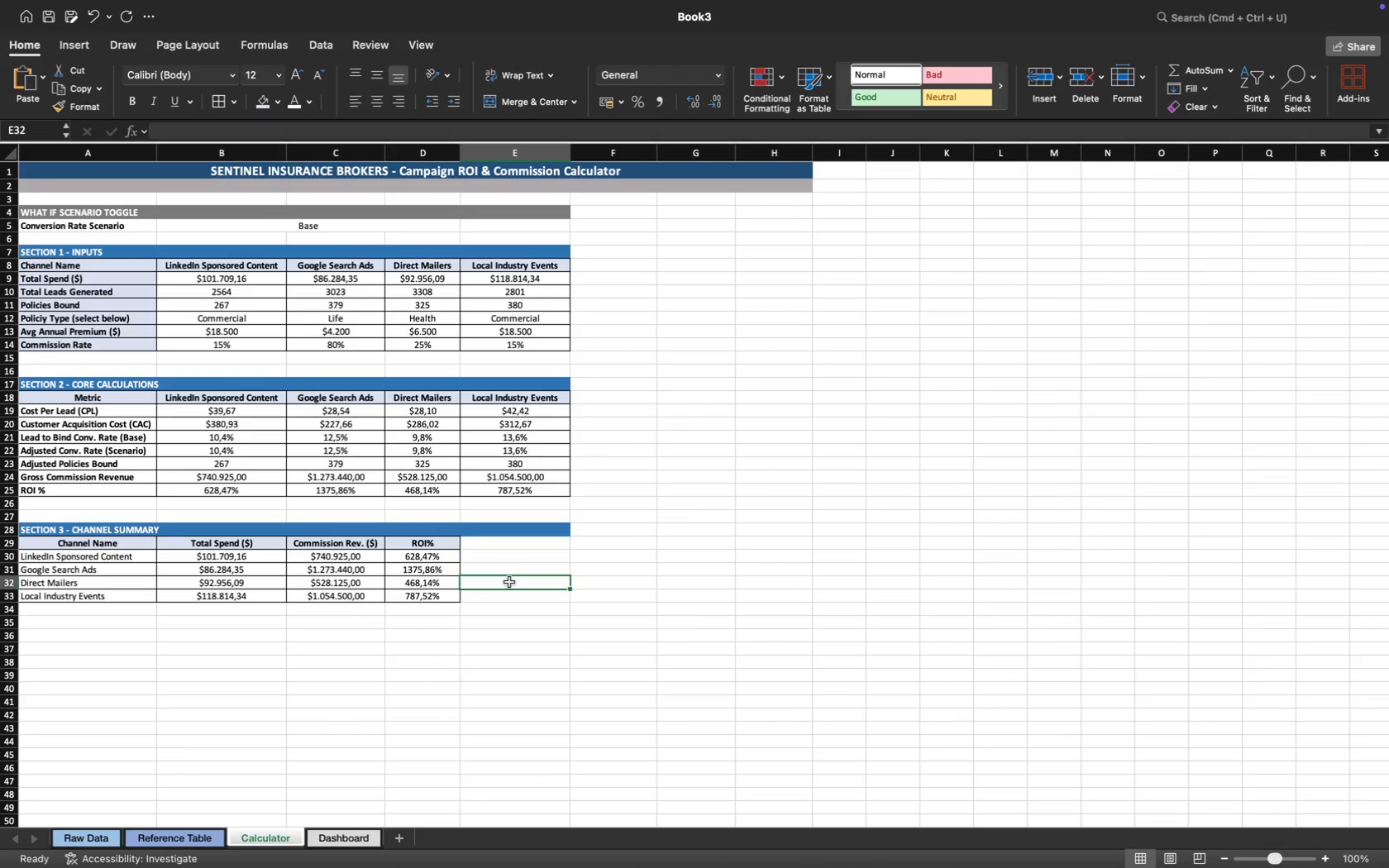 
left_click([539, 556])
 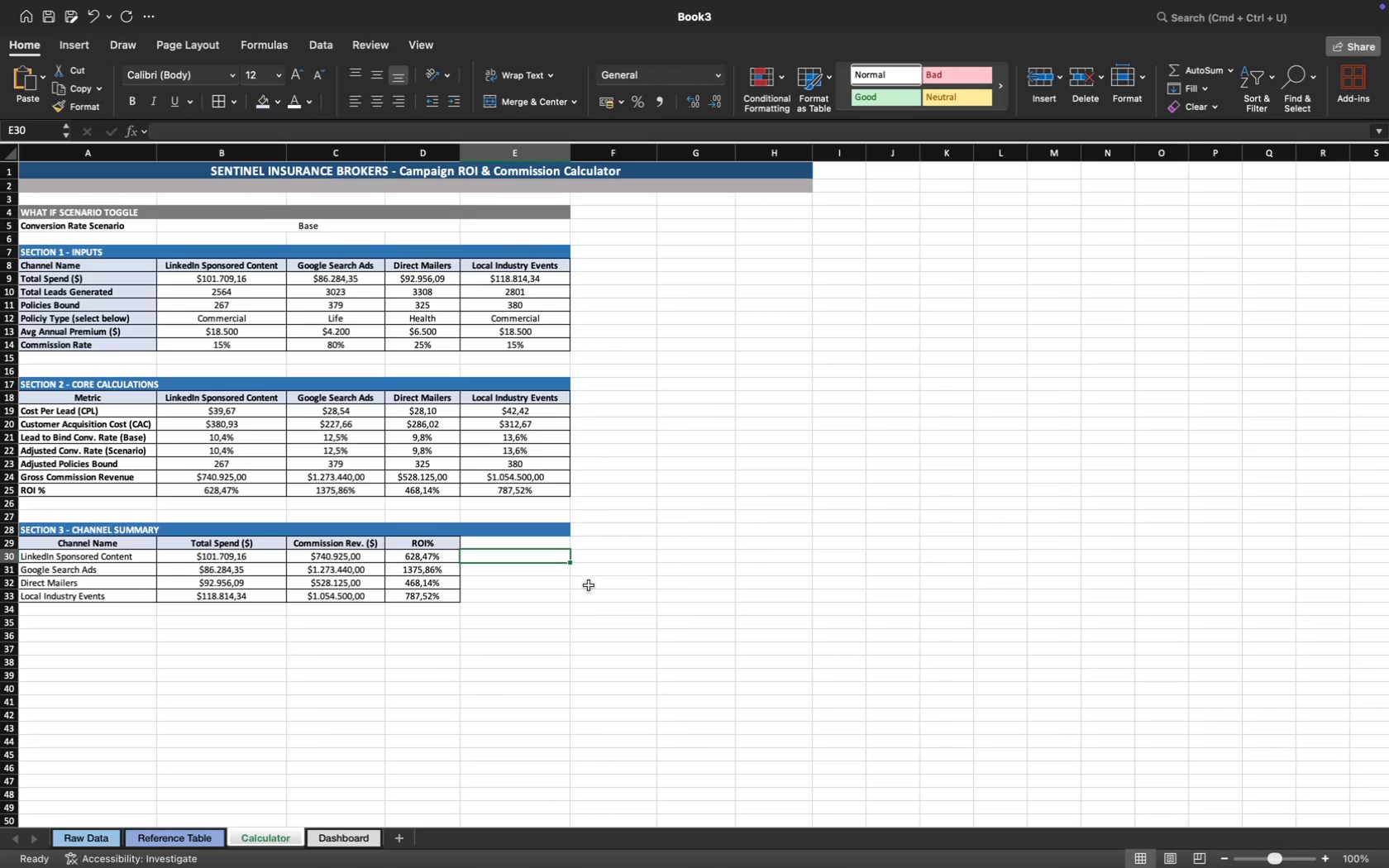 
left_click([585, 615])
 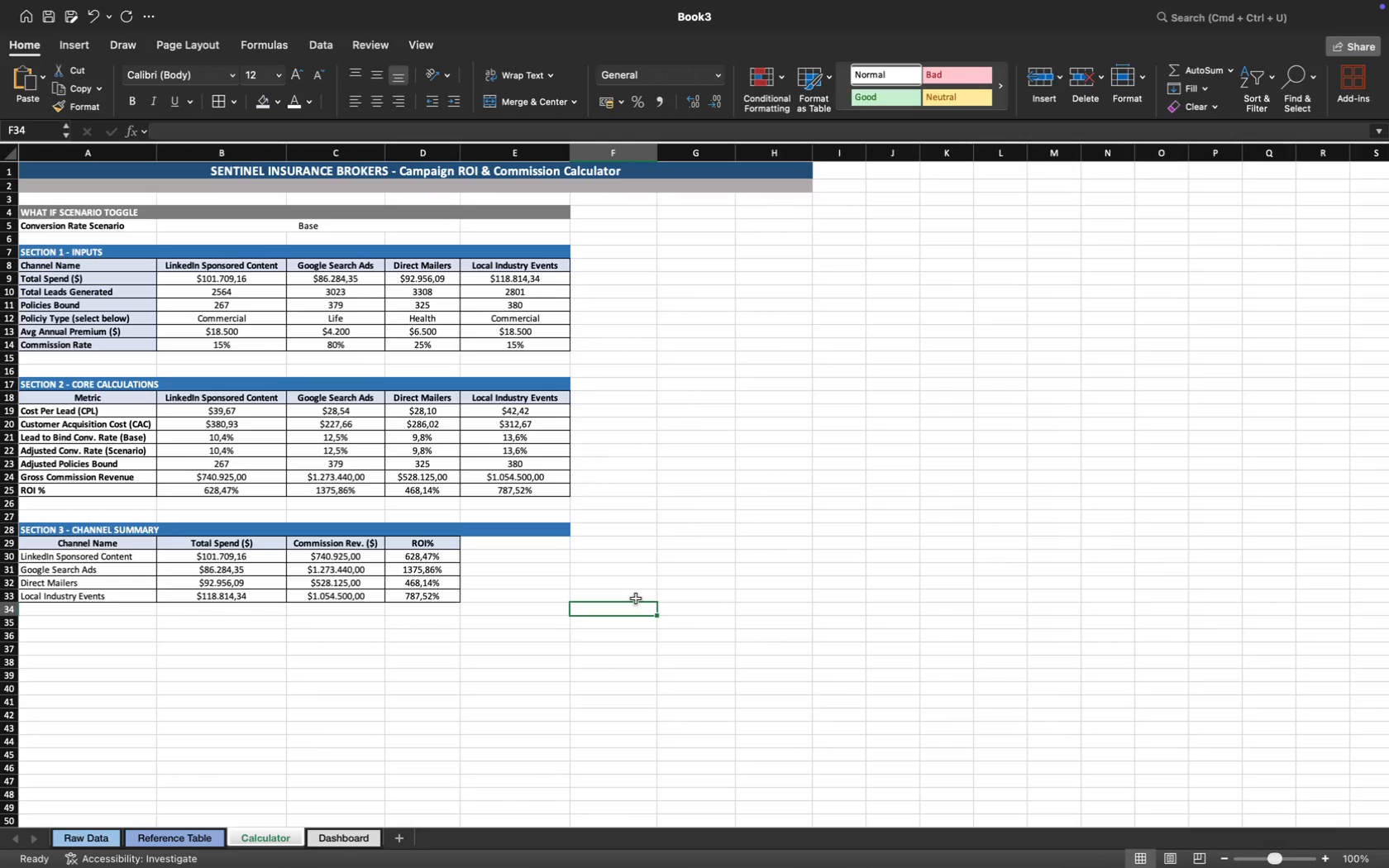 
wait(15.53)
 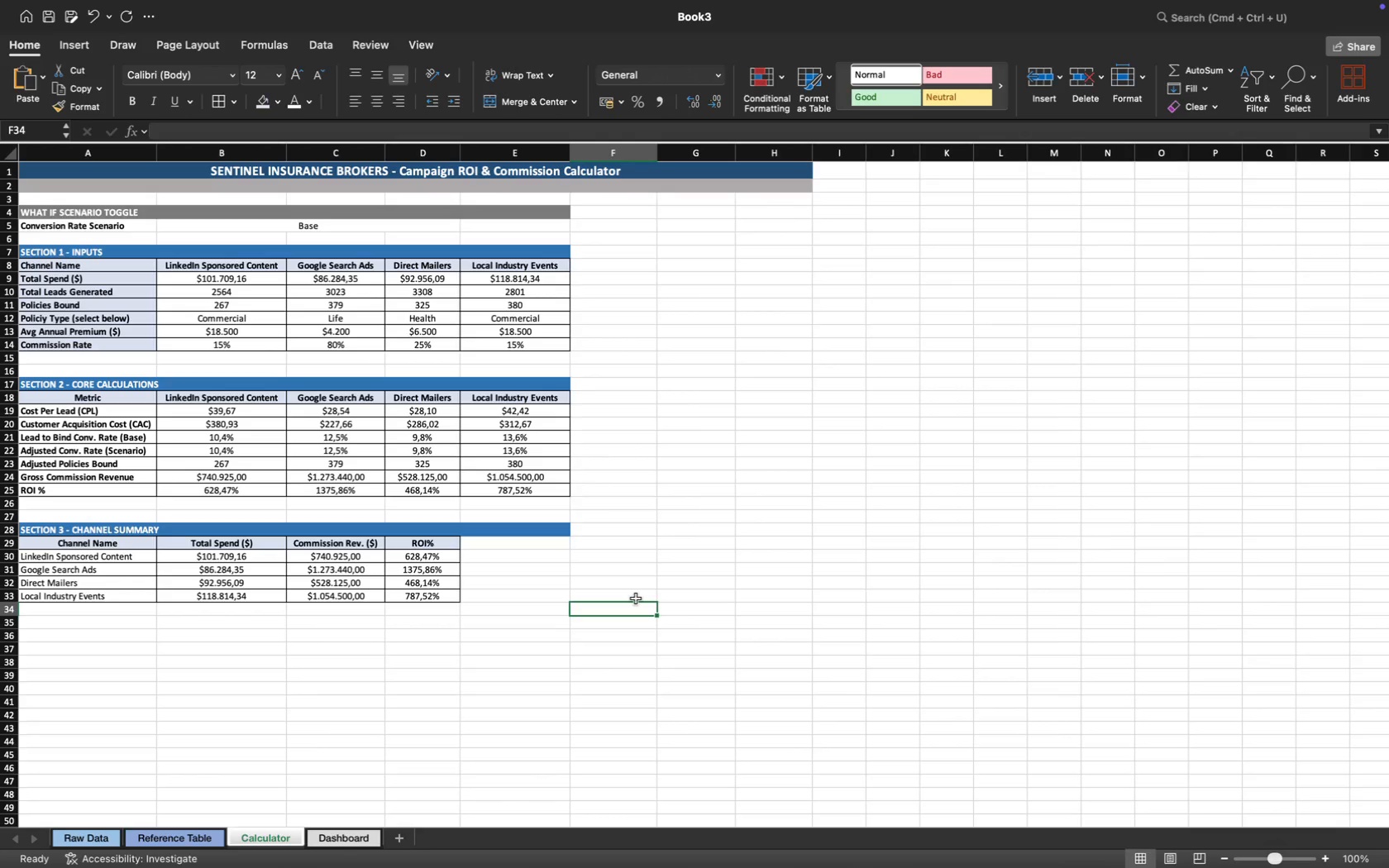 
left_click([521, 546])
 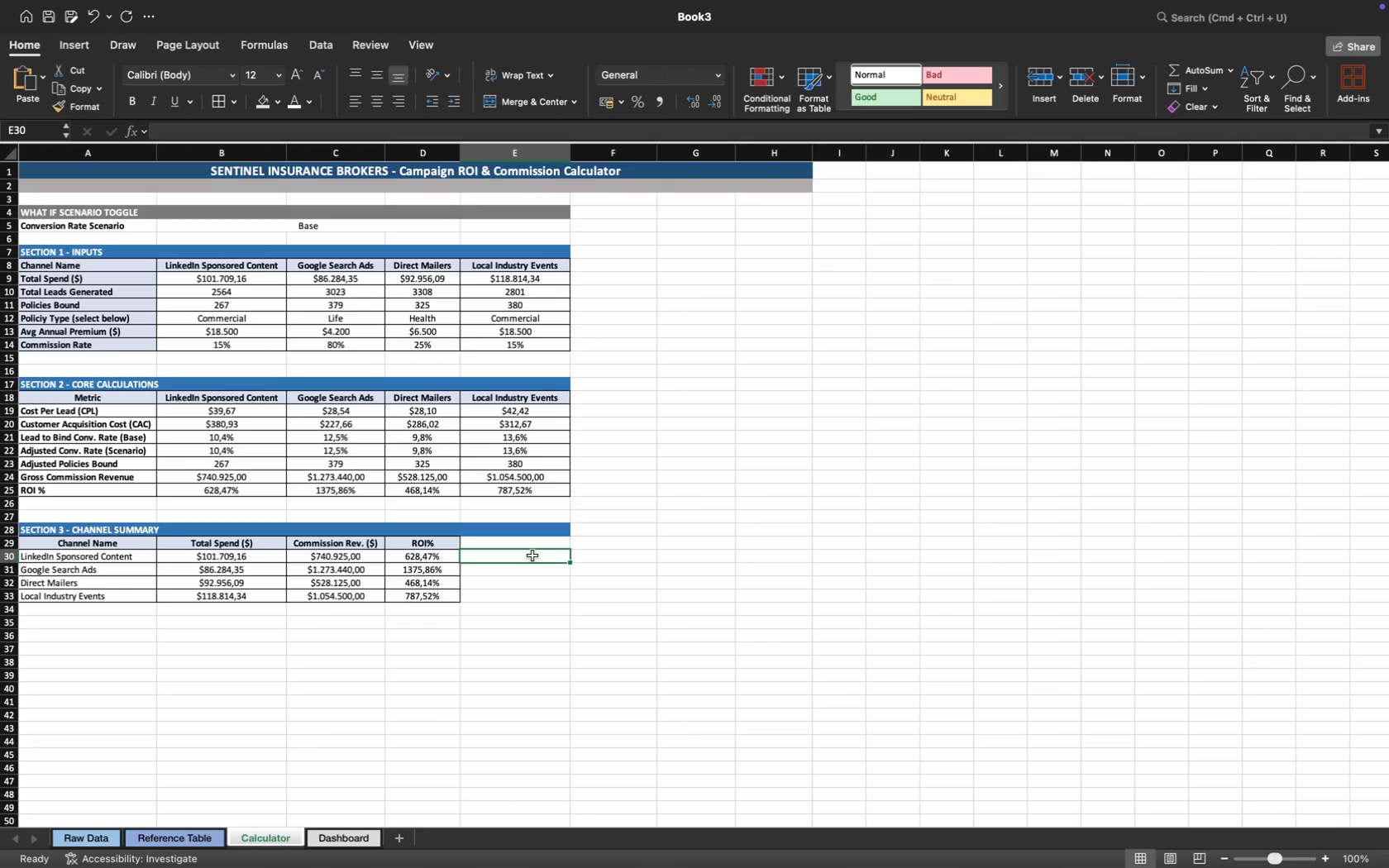 
wait(16.18)
 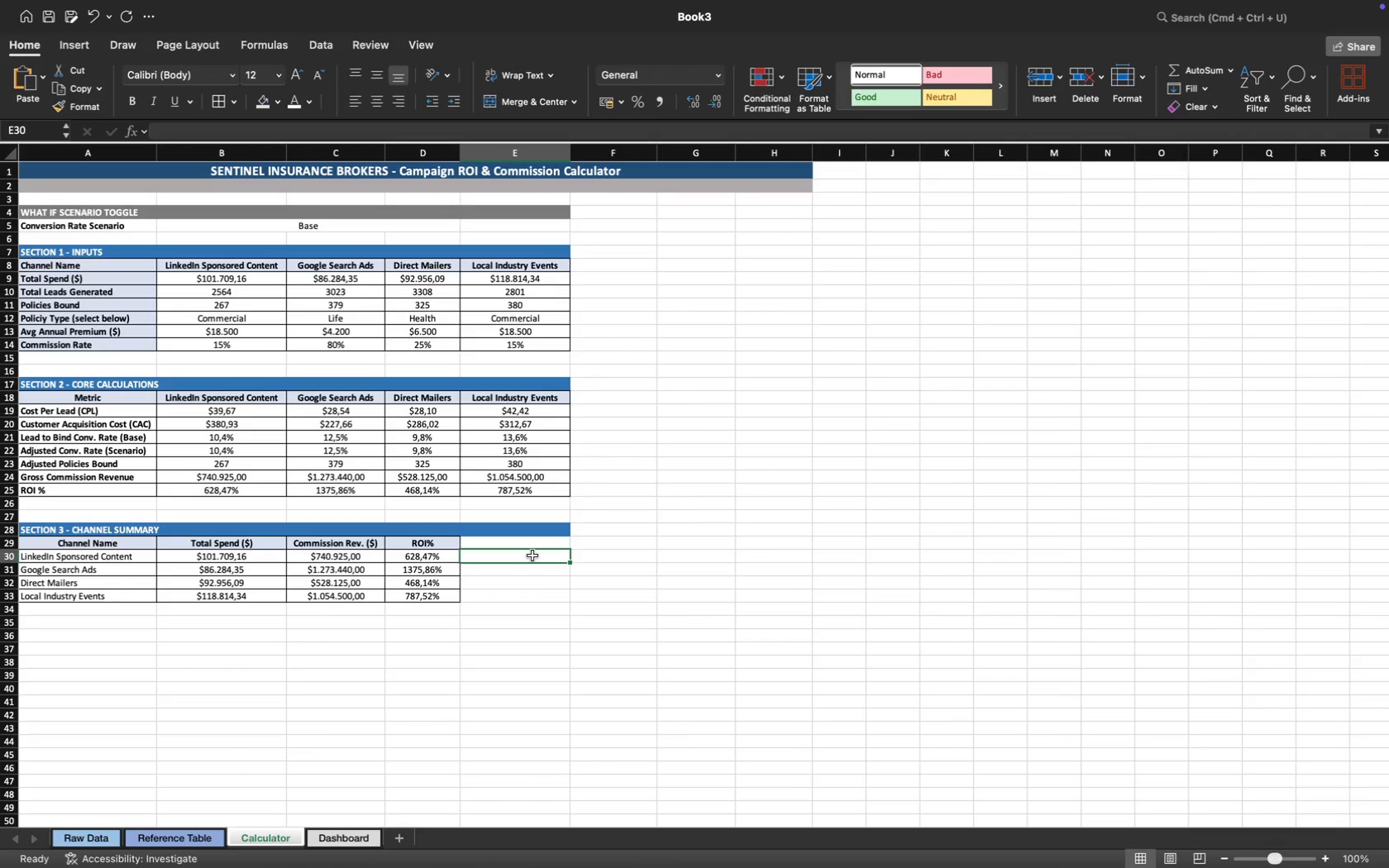 
left_click([352, 840])
 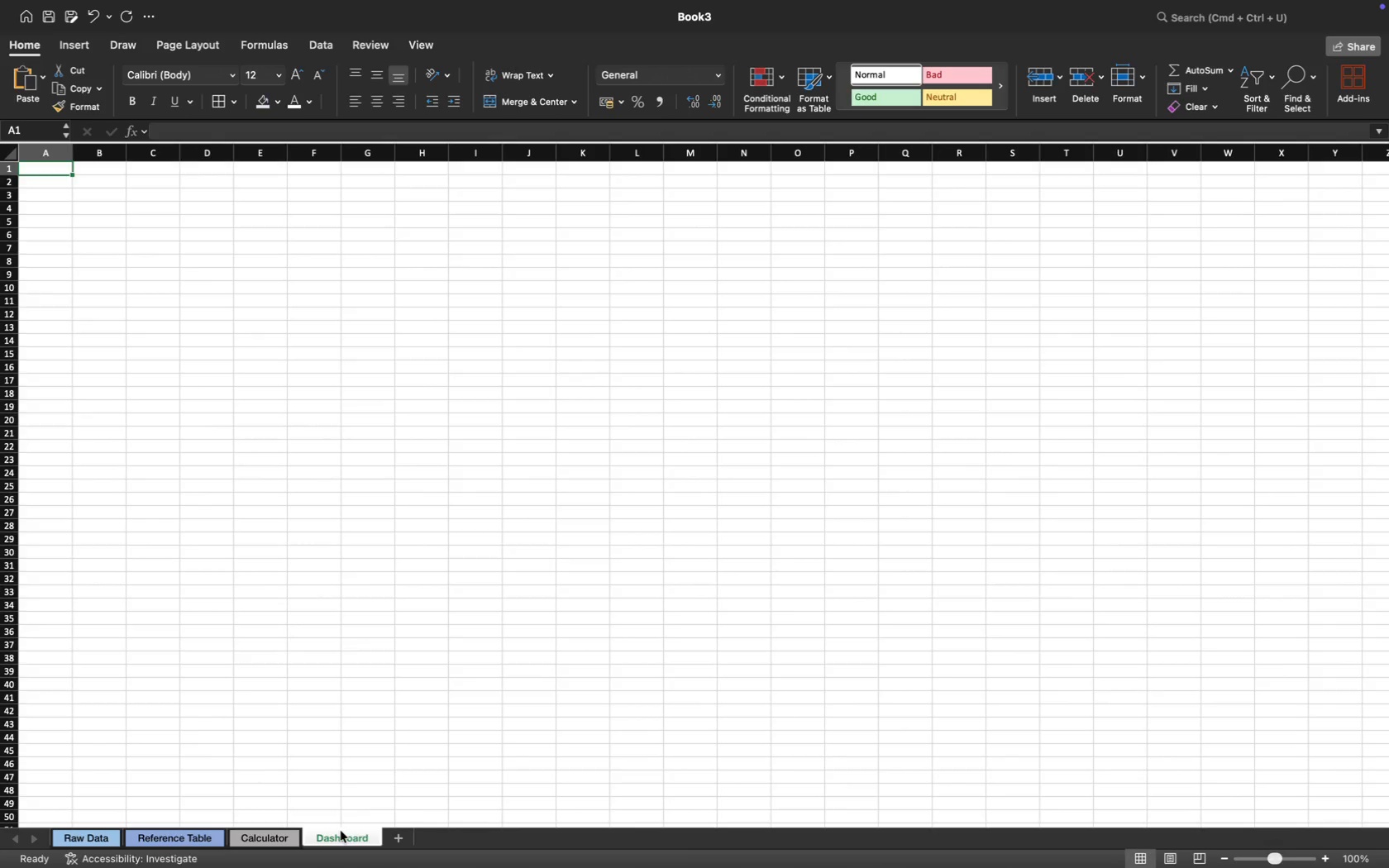 
wait(13.2)
 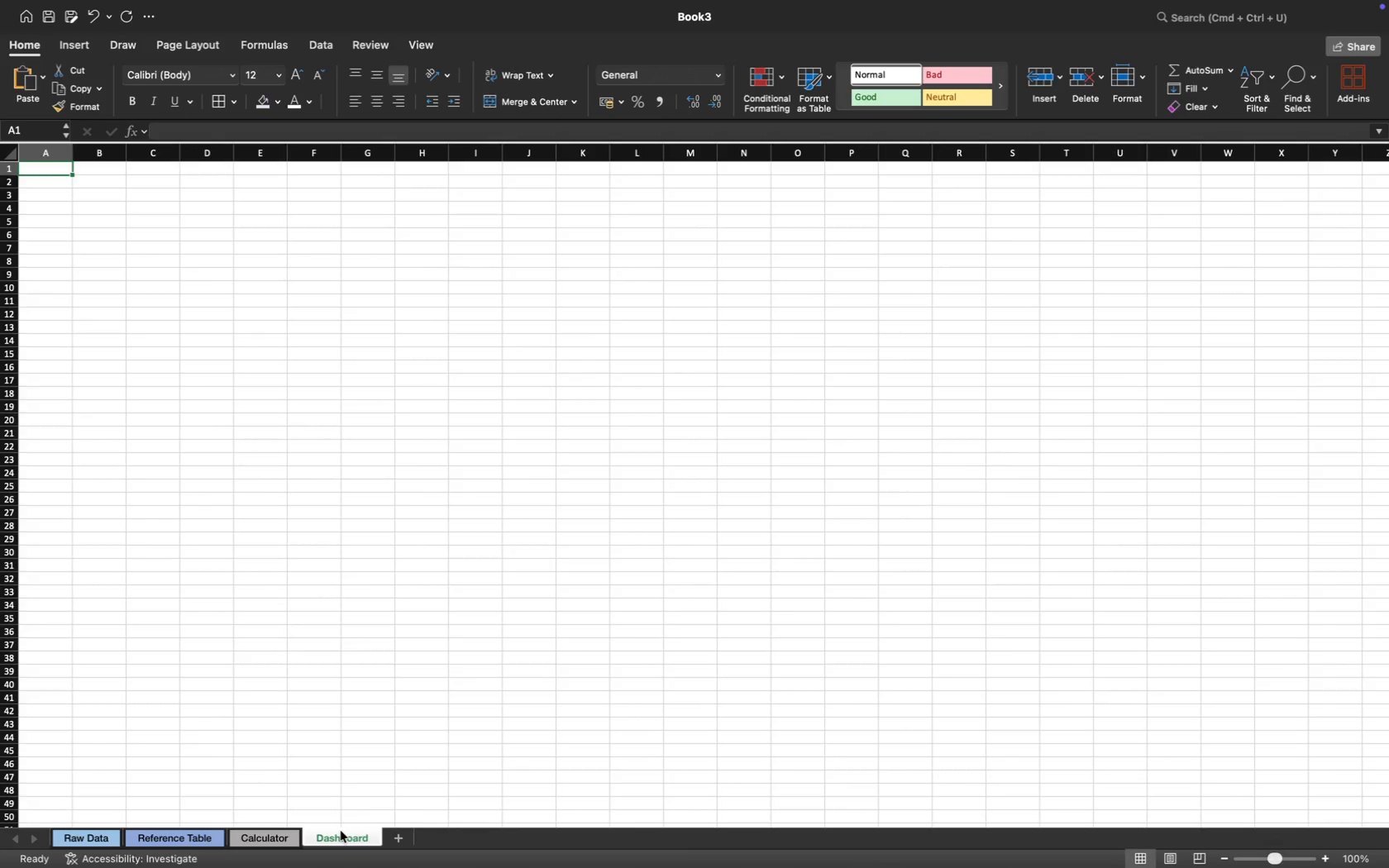 
left_click_drag(start_coordinate=[54, 170], to_coordinate=[614, 171])
 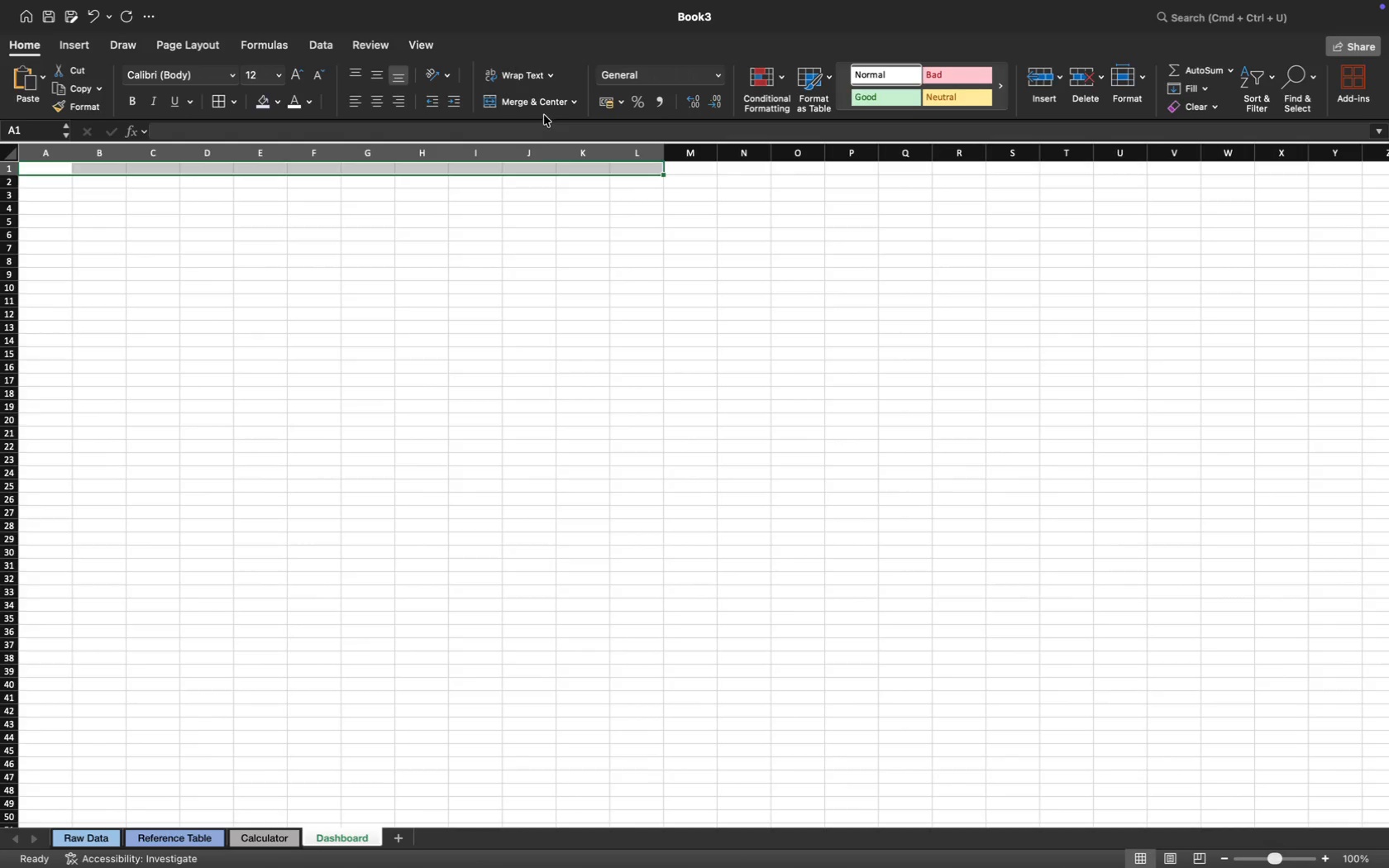 
left_click([530, 106])
 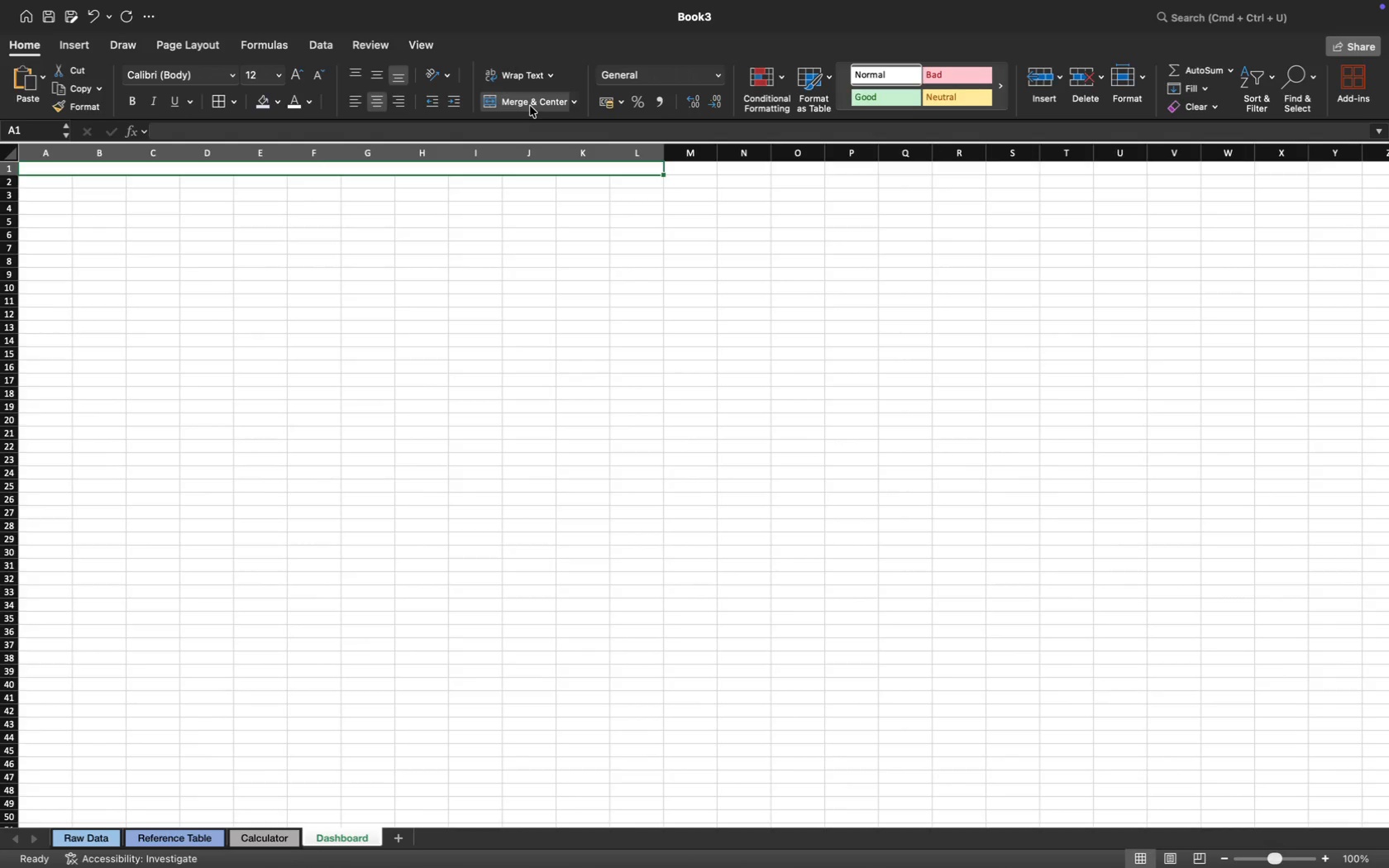 
type(SENTINEL INSURANCE BROKERS - Perf)
key(Backspace)
key(Backspace)
key(Backspace)
key(Backspace)
 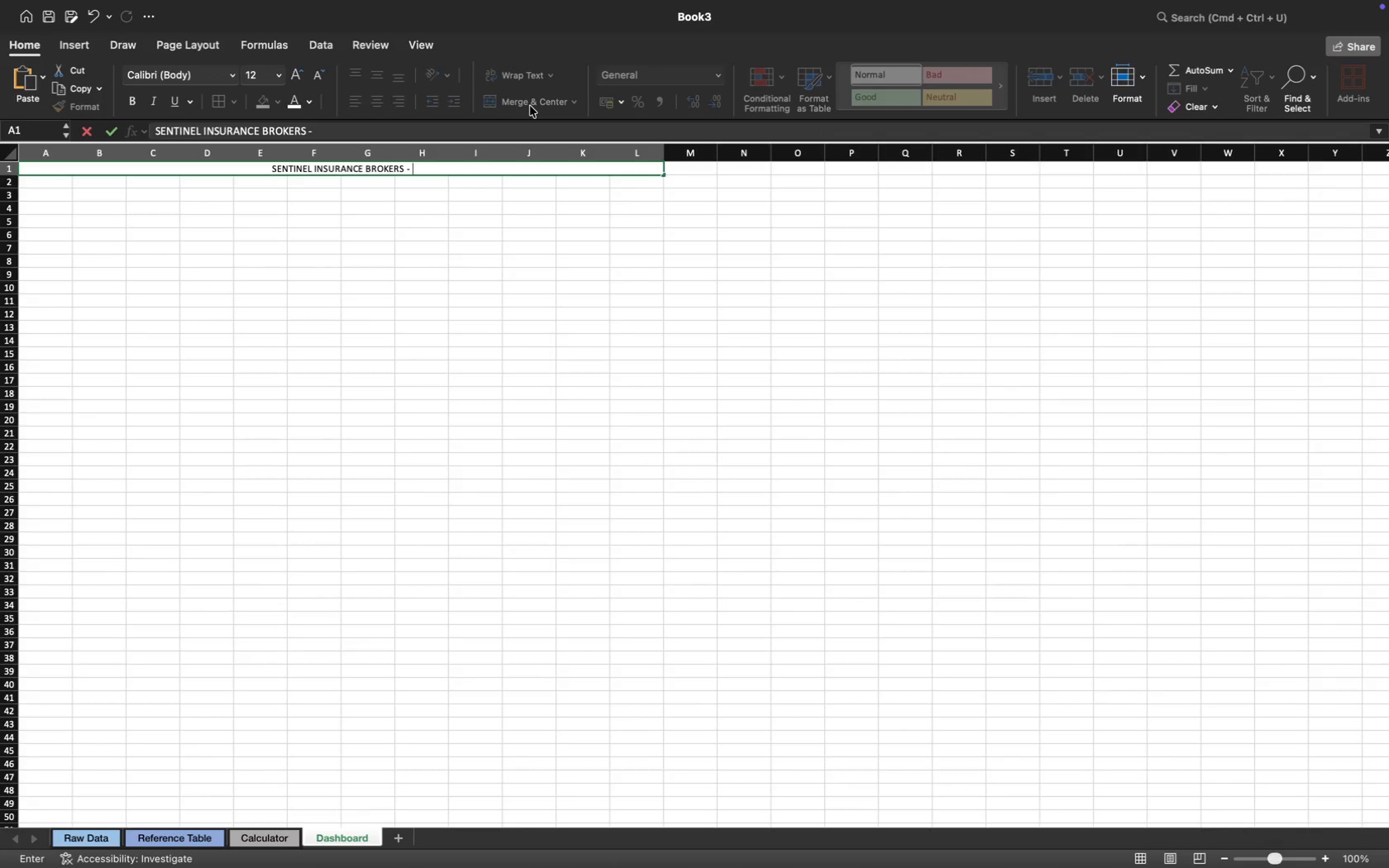 
type(D)
key(Backspace)
type(Performance Dashboard)
 